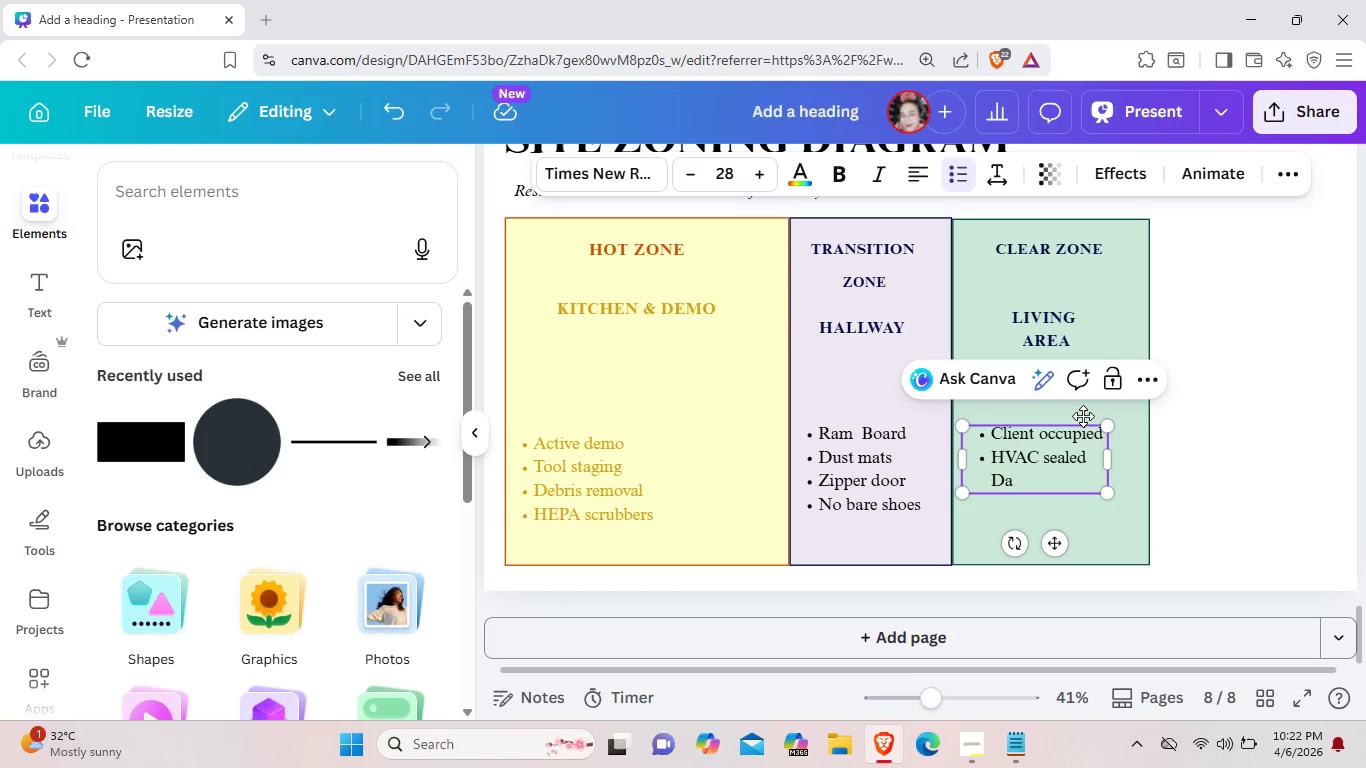 
key(Backspace)
 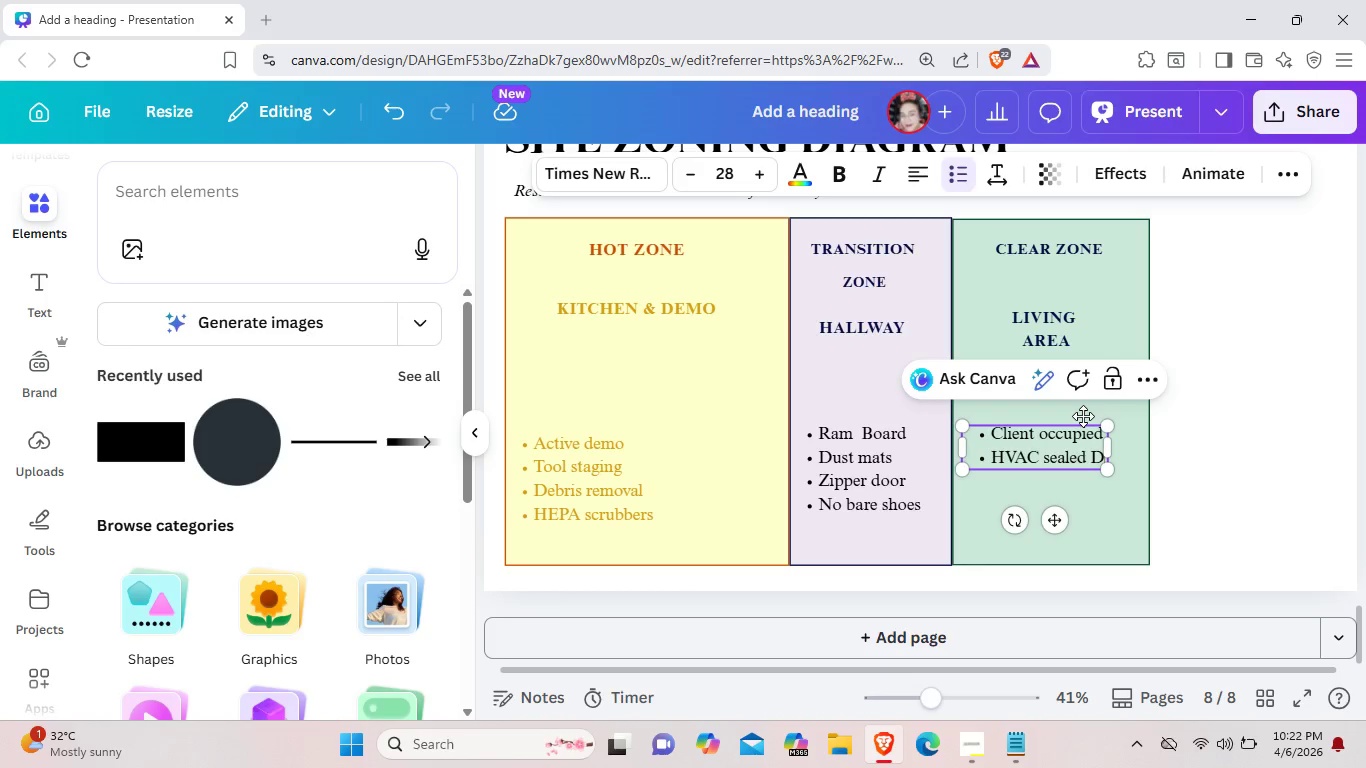 
key(Backspace)
 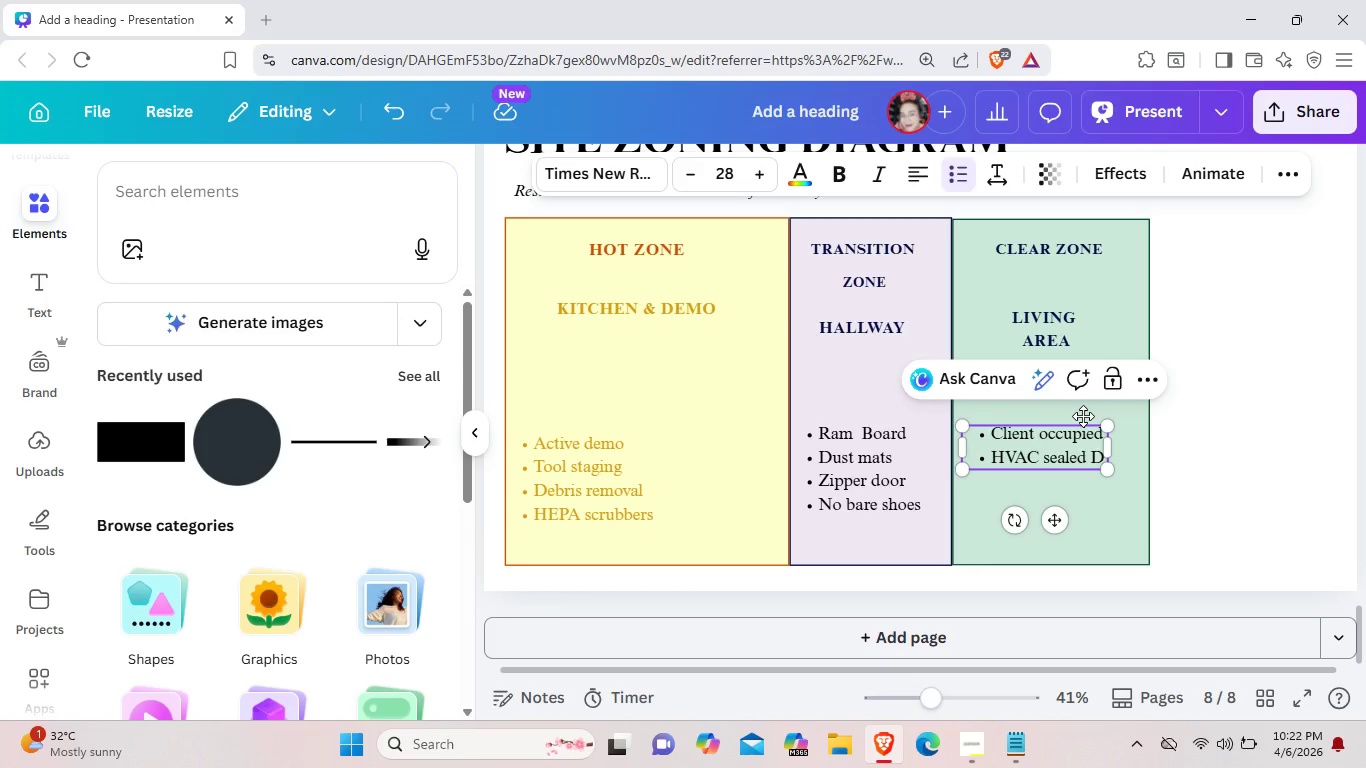 
key(Backspace)
 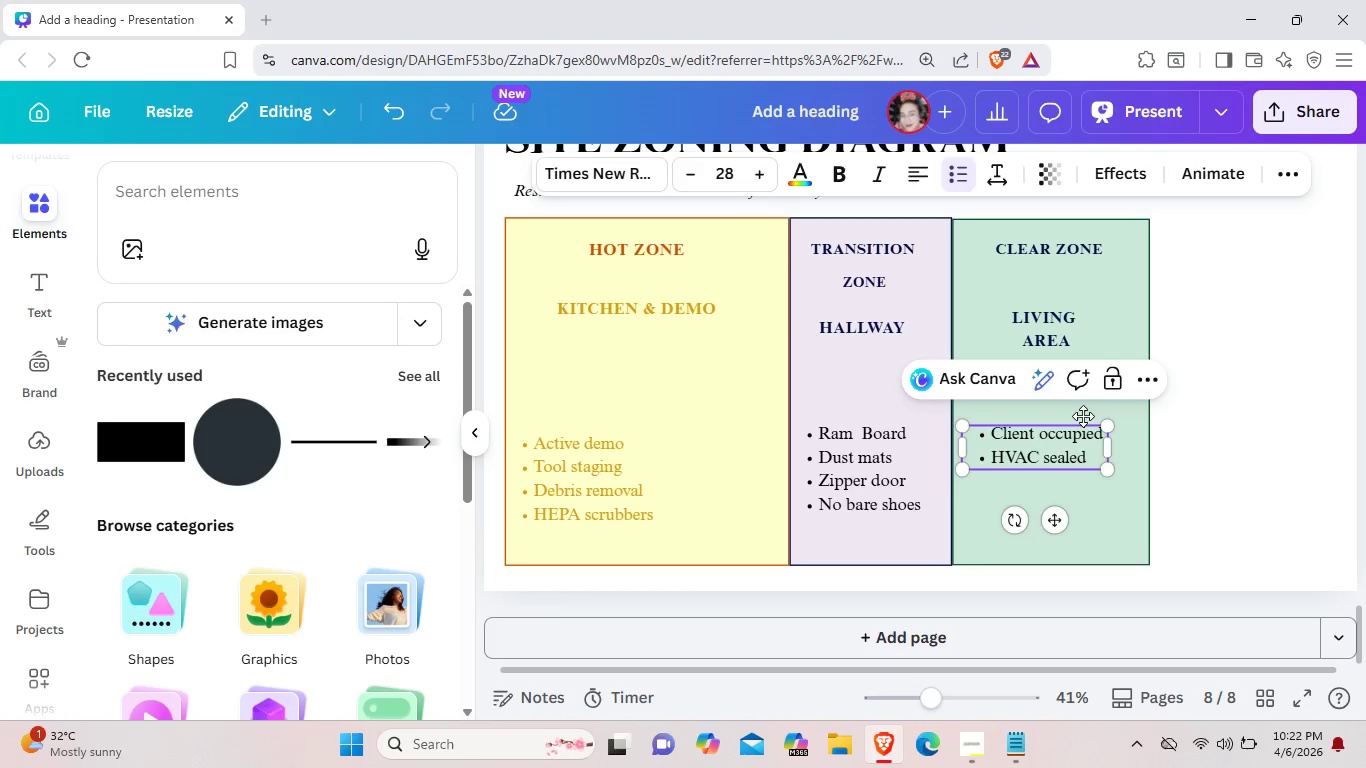 
key(Enter)
 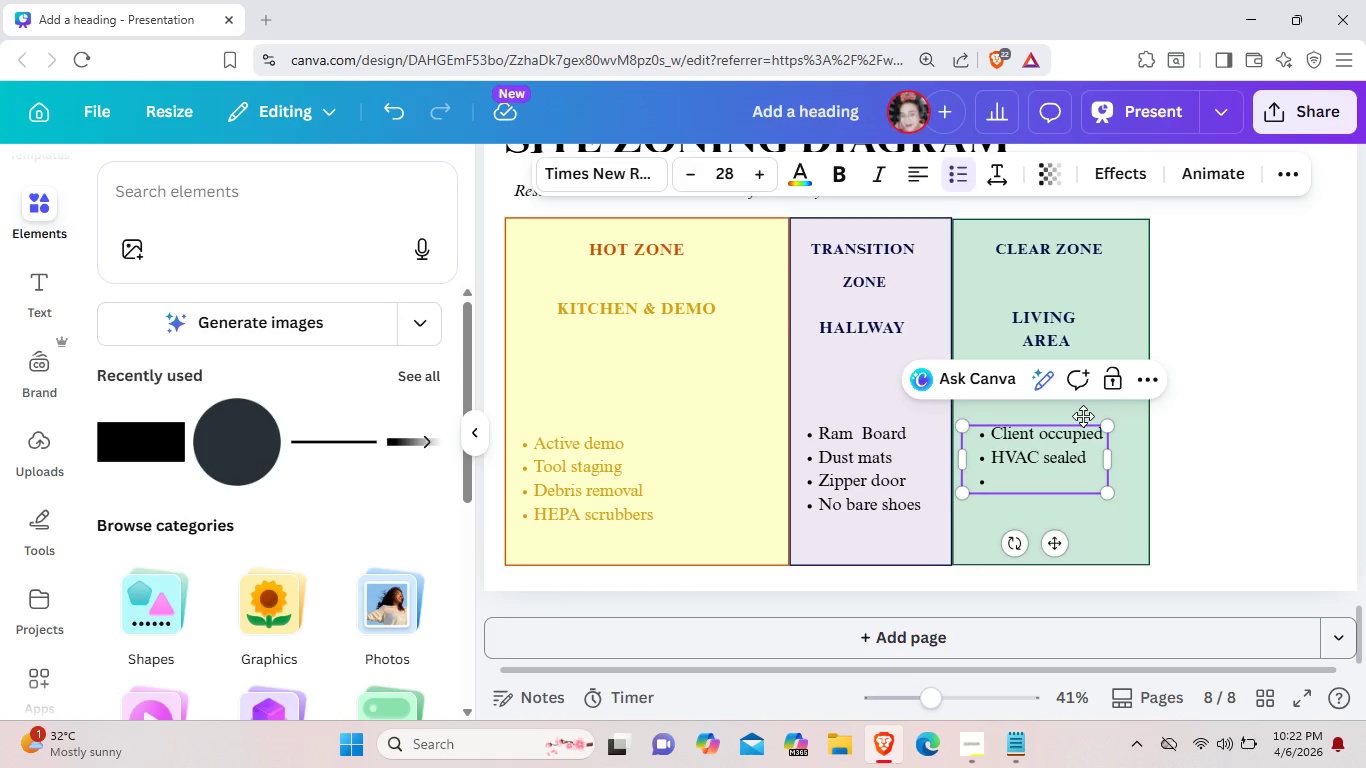 
type(Daily vaccu)
key(Backspace)
key(Backspace)
type(uum)
 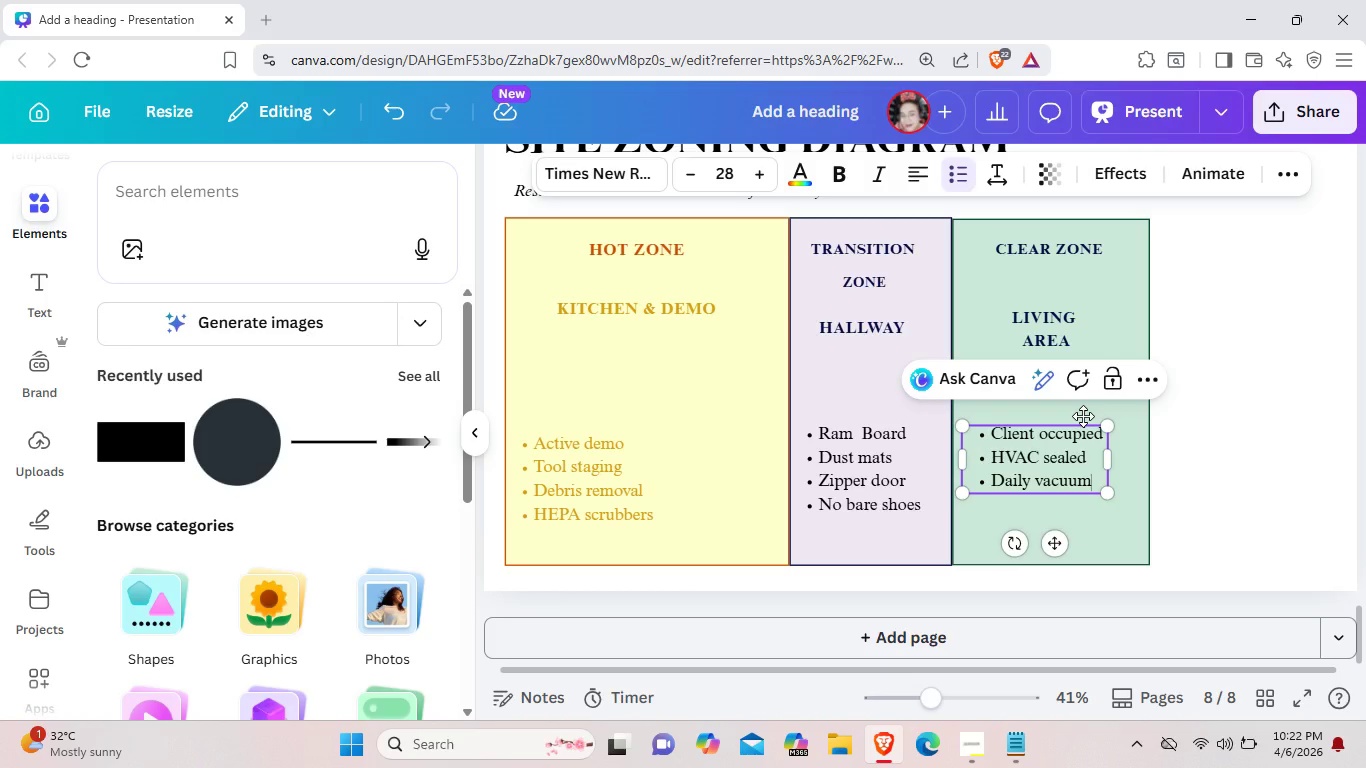 
key(Enter)
 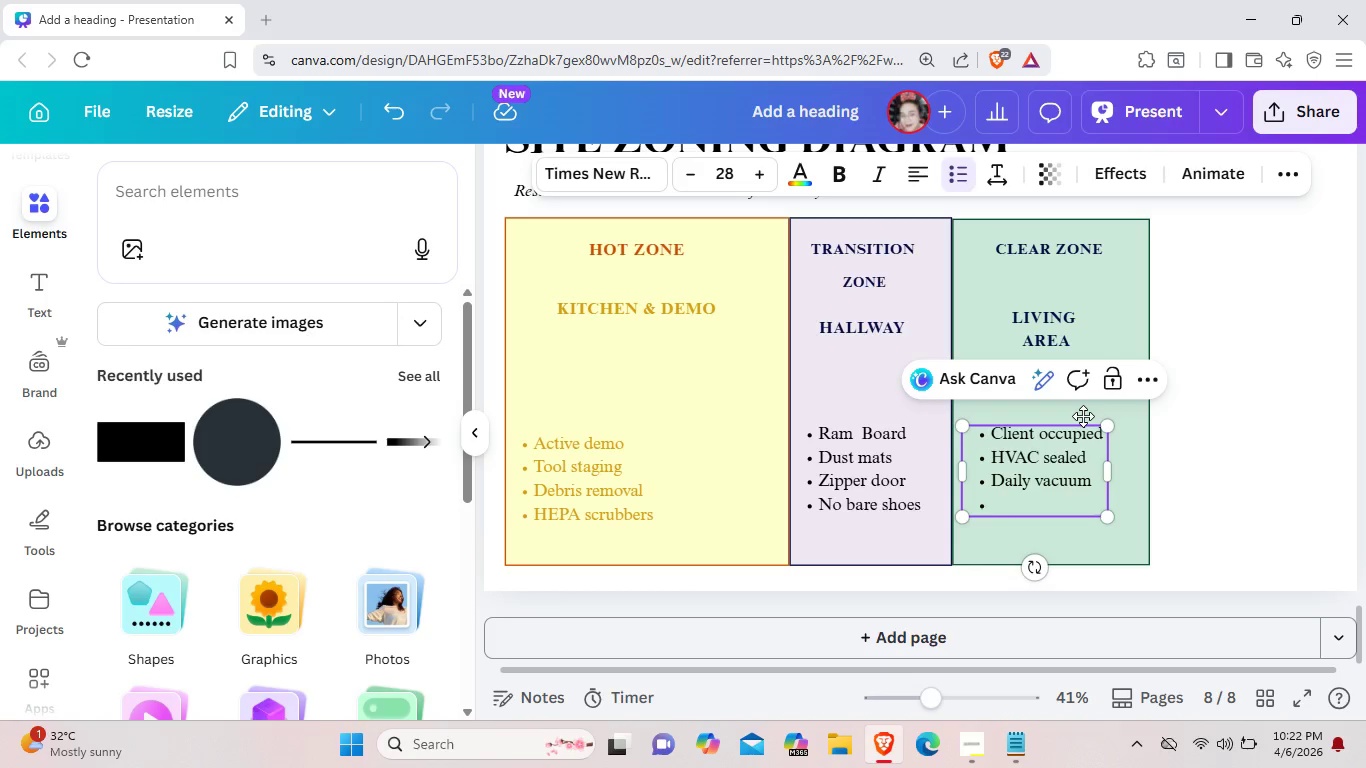 
type(No crew entry)
 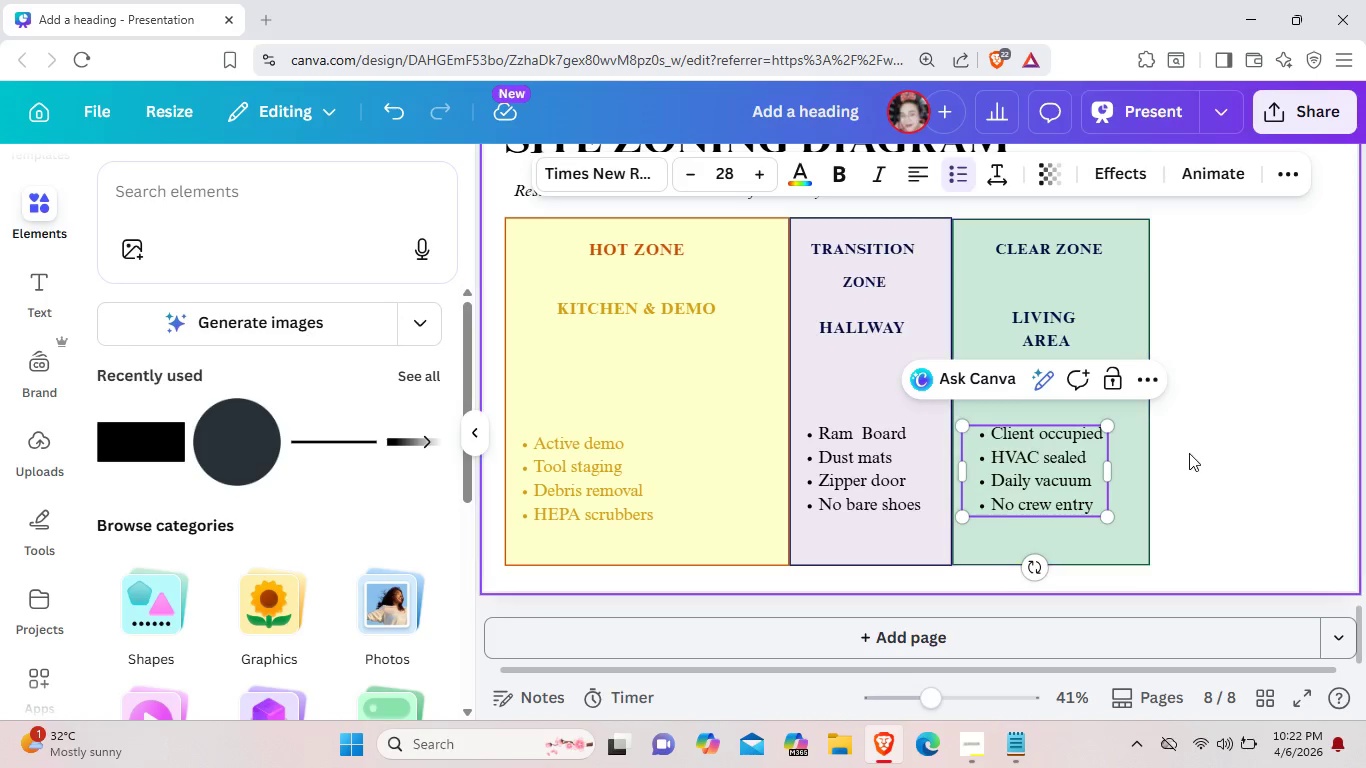 
left_click([1189, 453])
 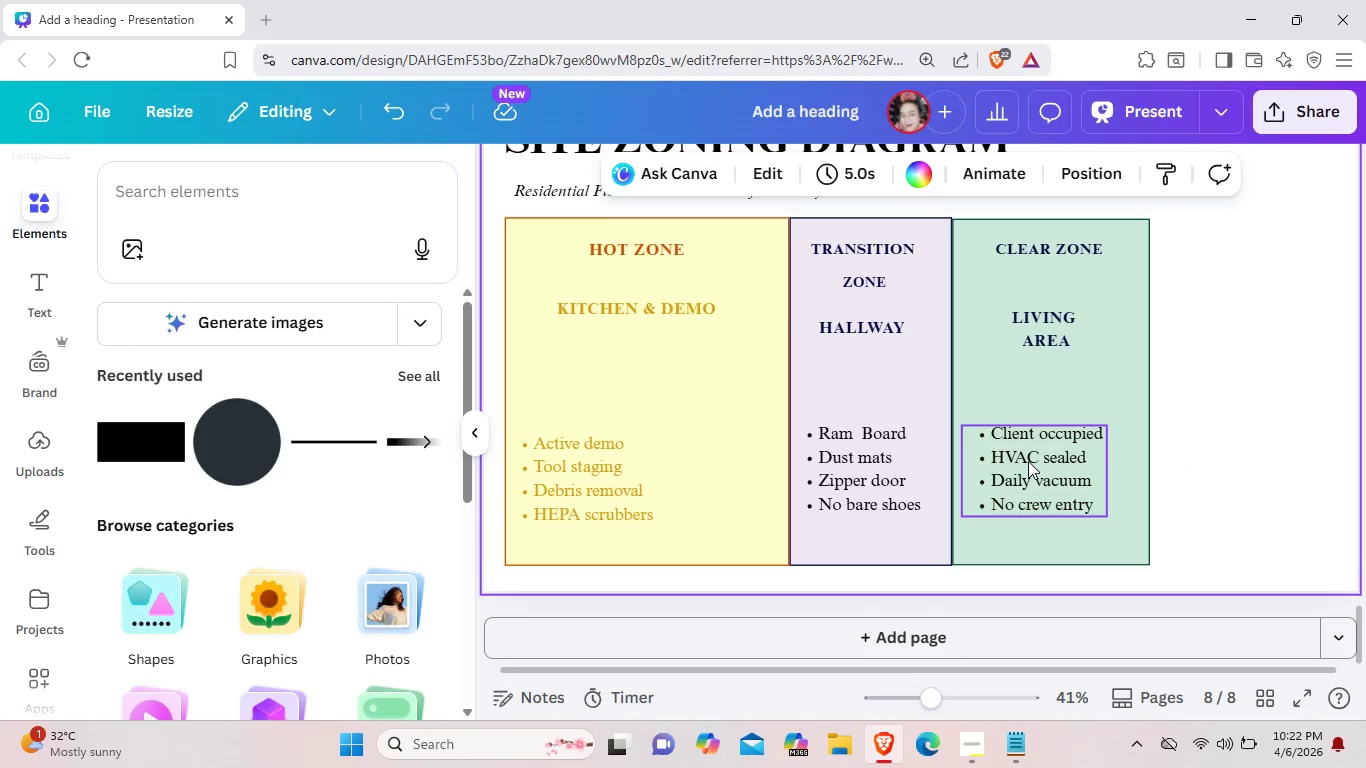 
left_click_drag(start_coordinate=[1028, 461], to_coordinate=[1023, 461])
 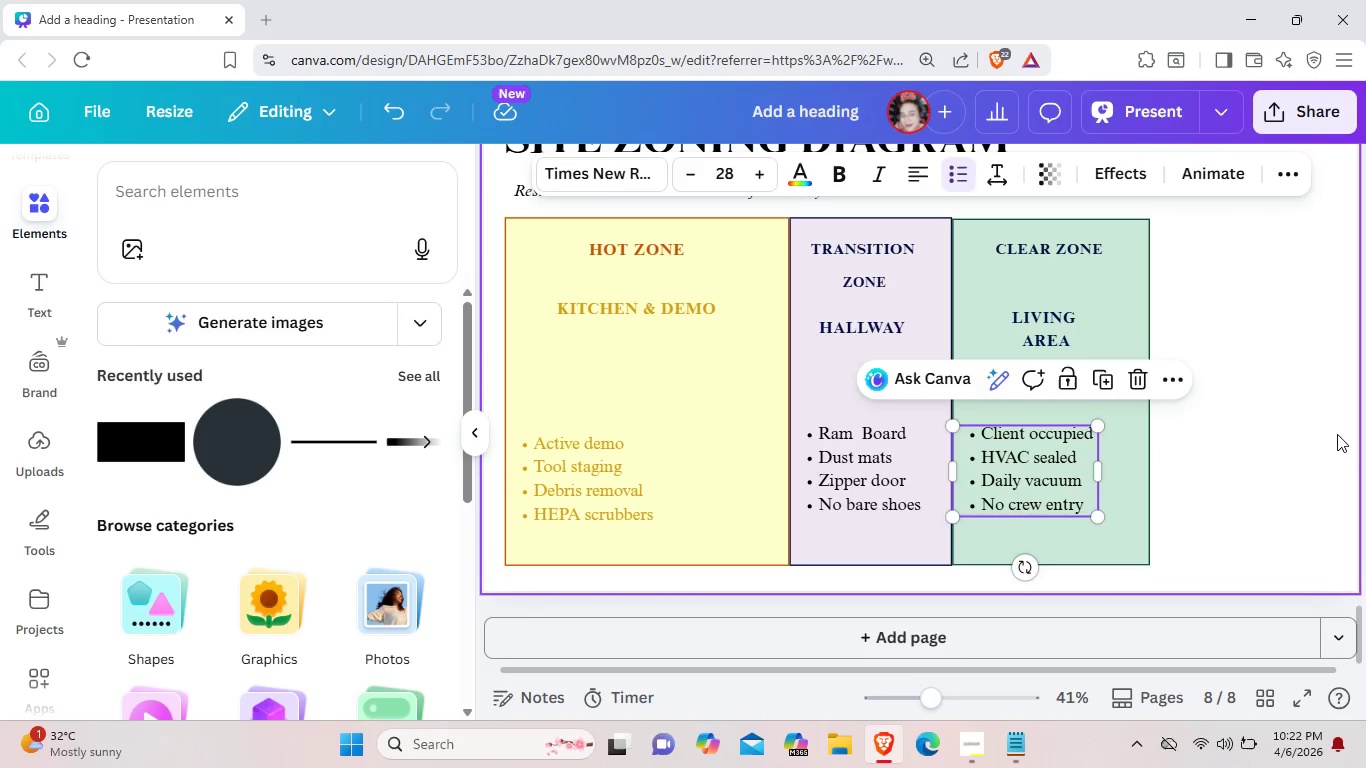 
left_click([1337, 434])
 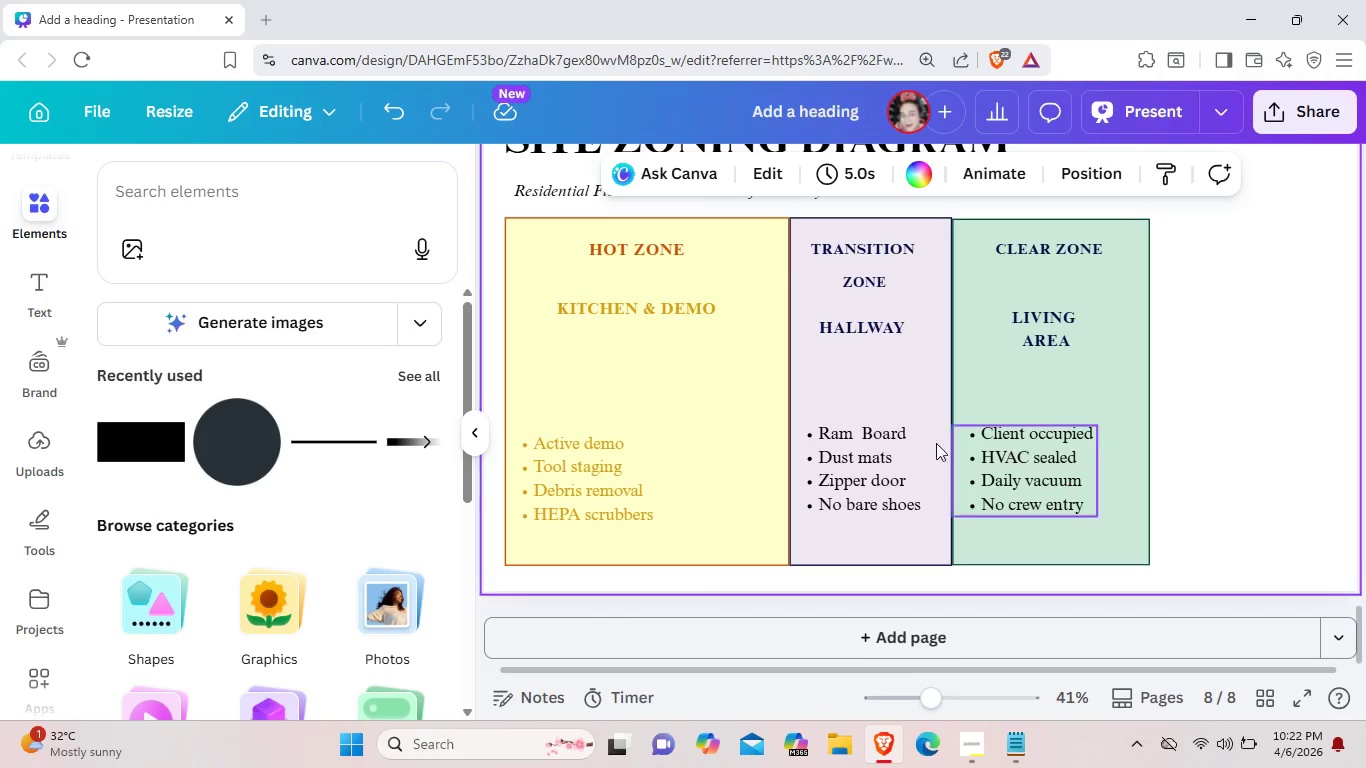 
left_click([892, 444])
 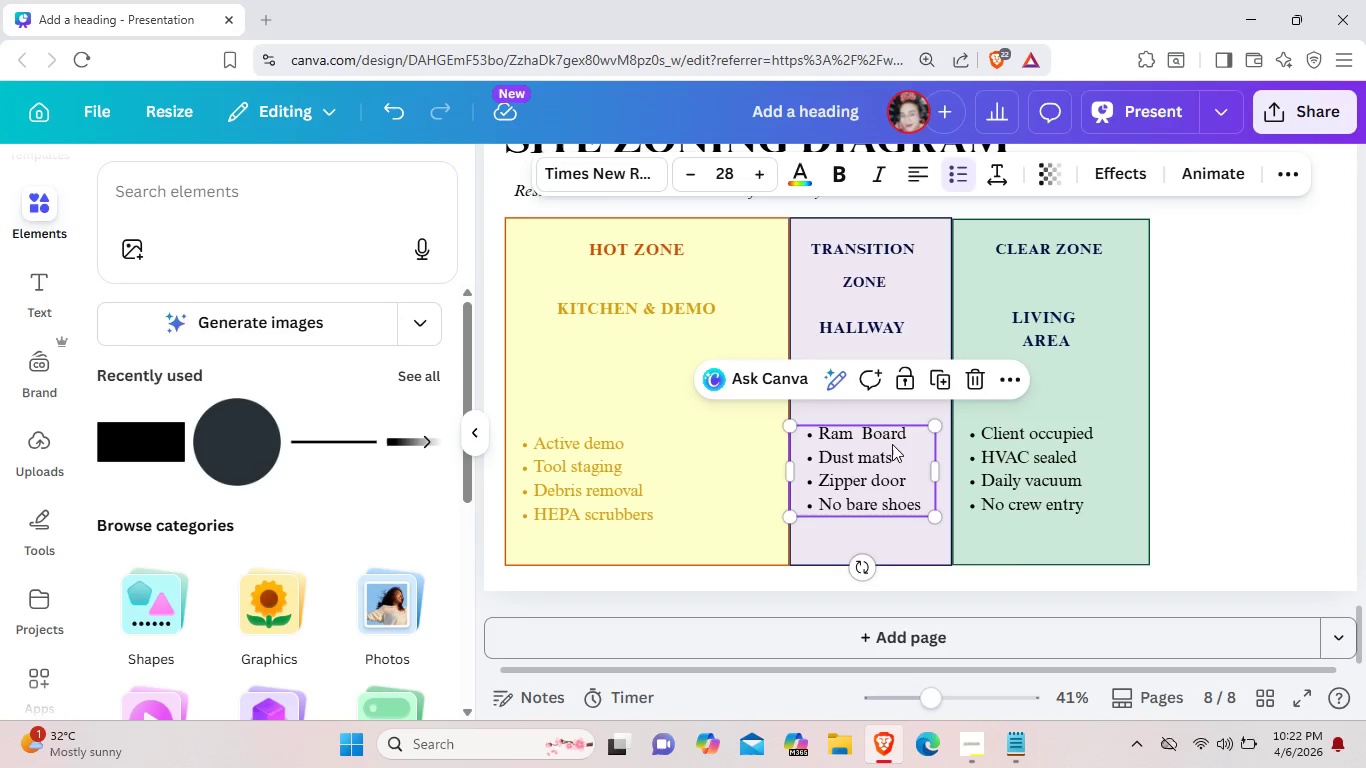 
left_click_drag(start_coordinate=[892, 444], to_coordinate=[882, 444])
 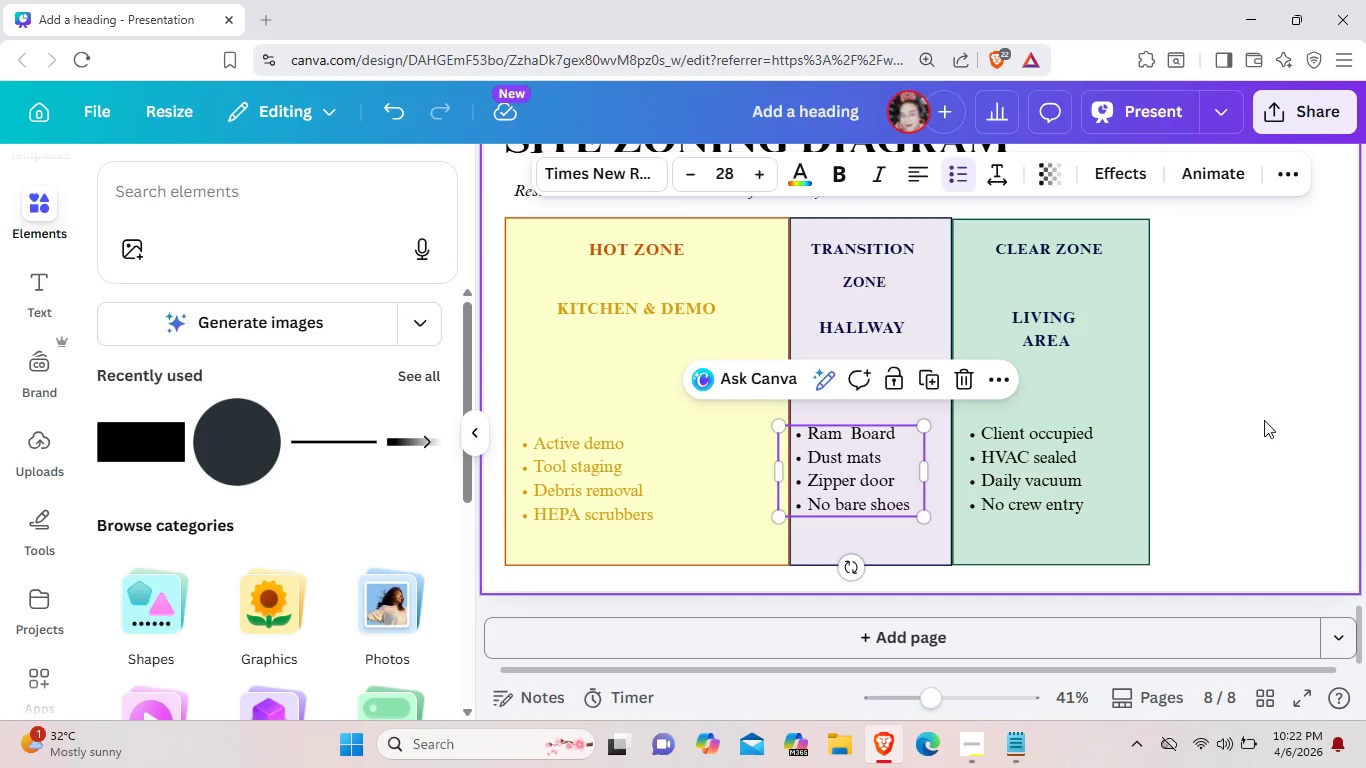 
left_click([1264, 420])
 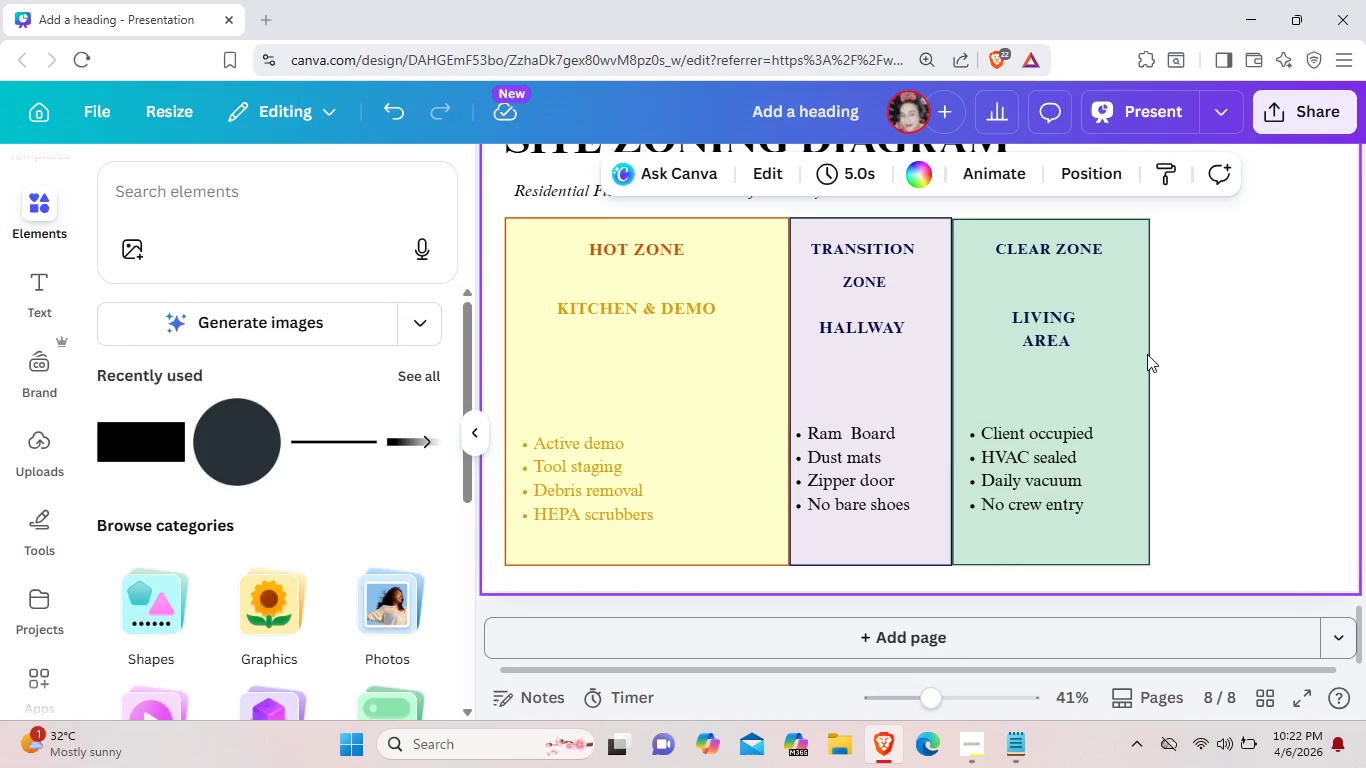 
left_click([1077, 332])
 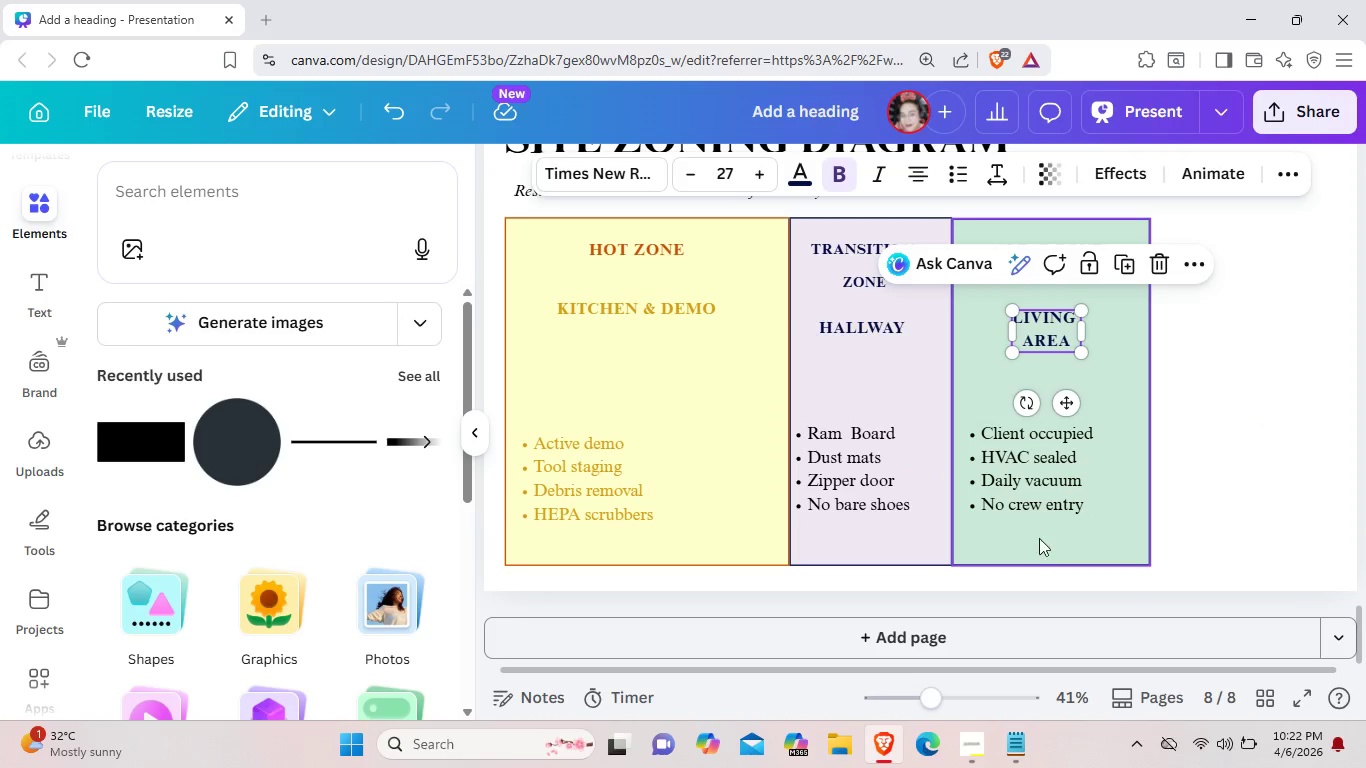 
left_click([1040, 535])
 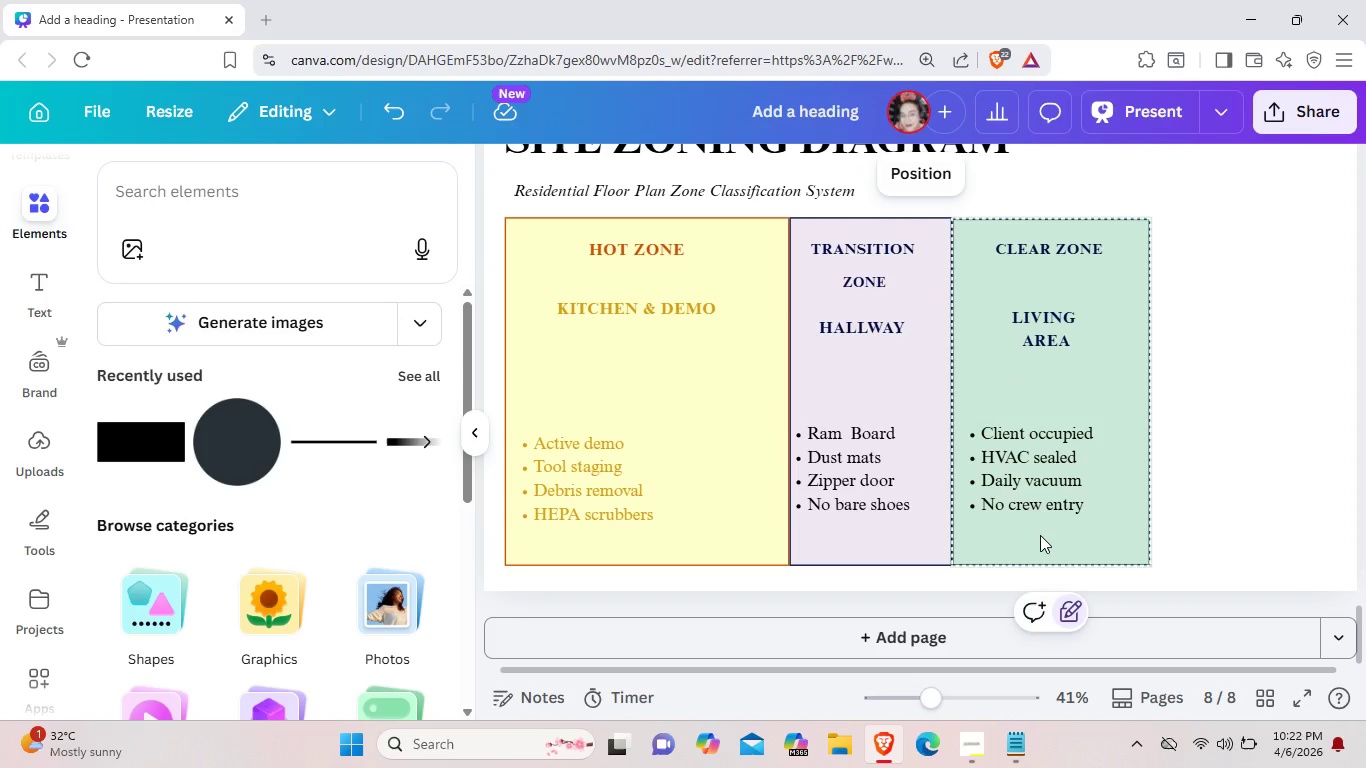 
key(Control+ControlLeft)
 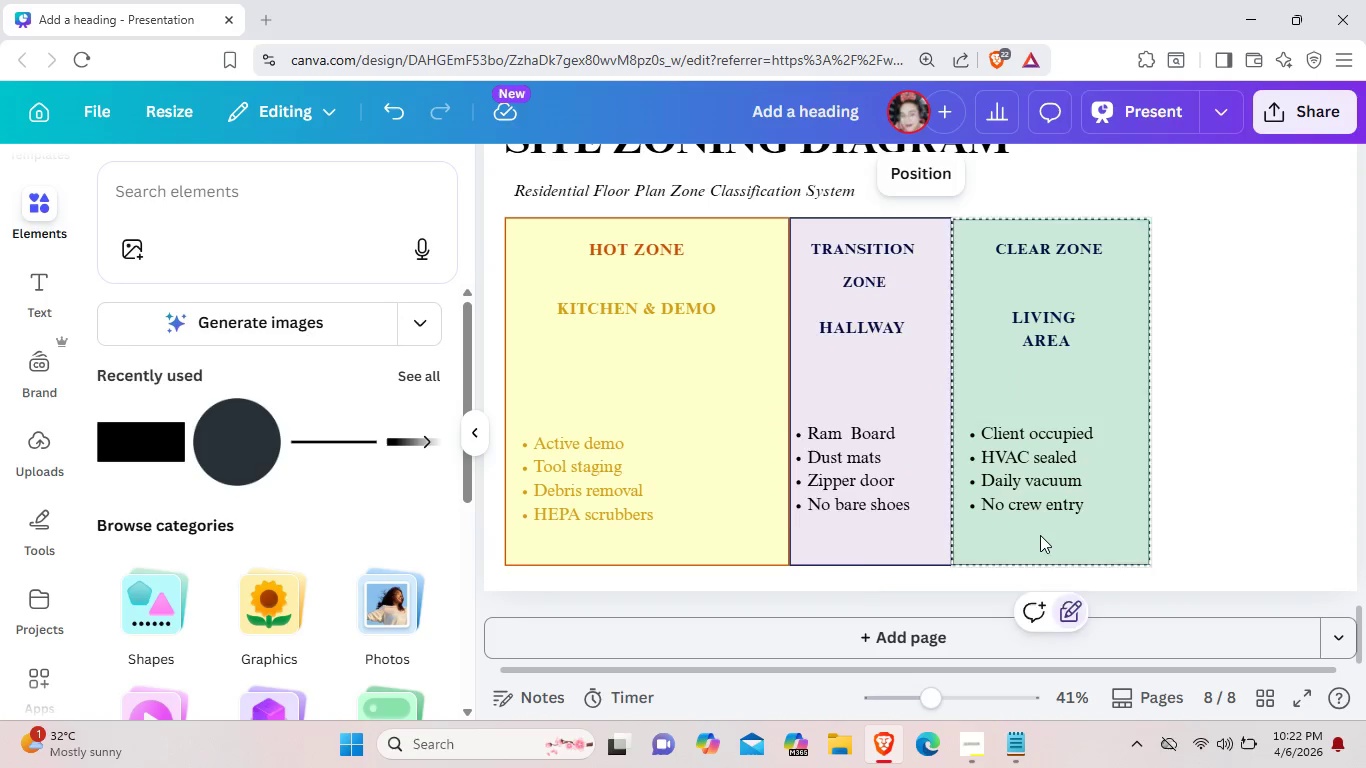 
key(Control+V)
 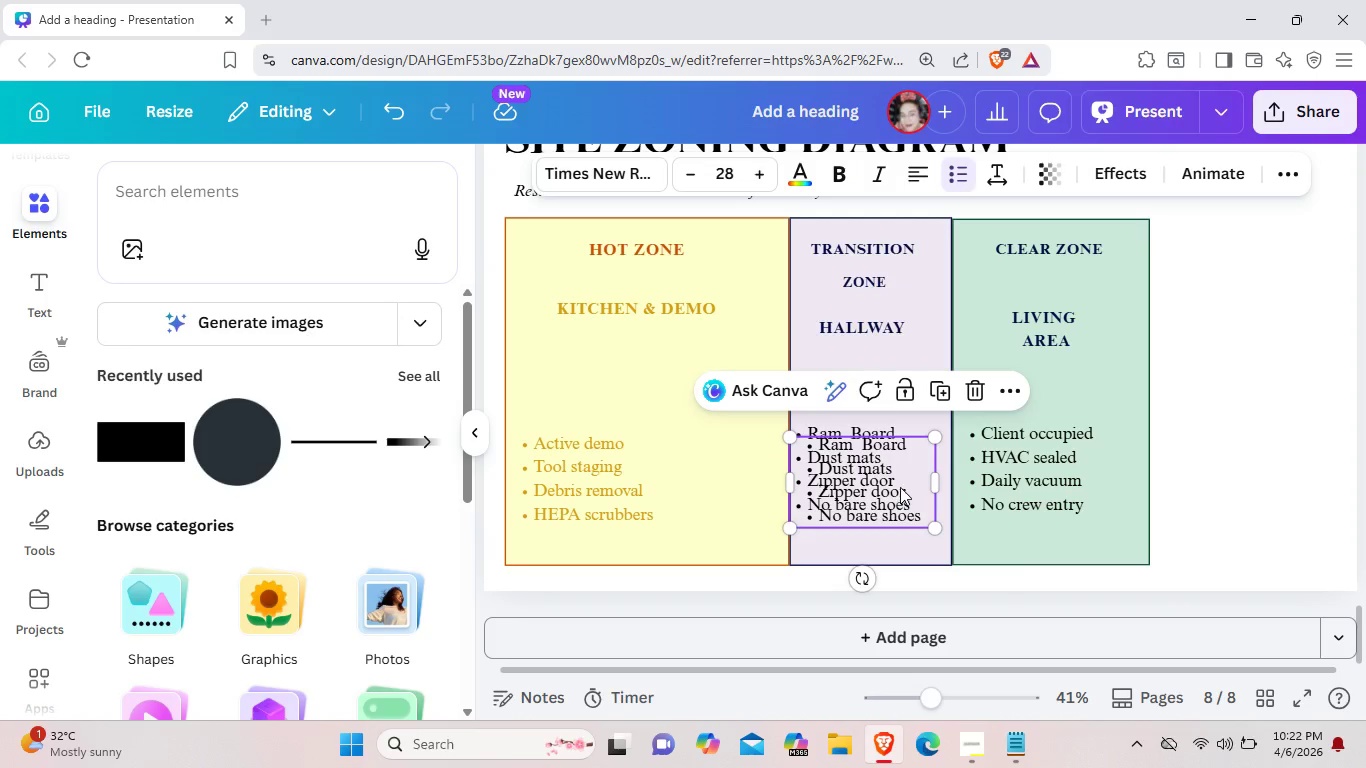 
key(Backspace)
 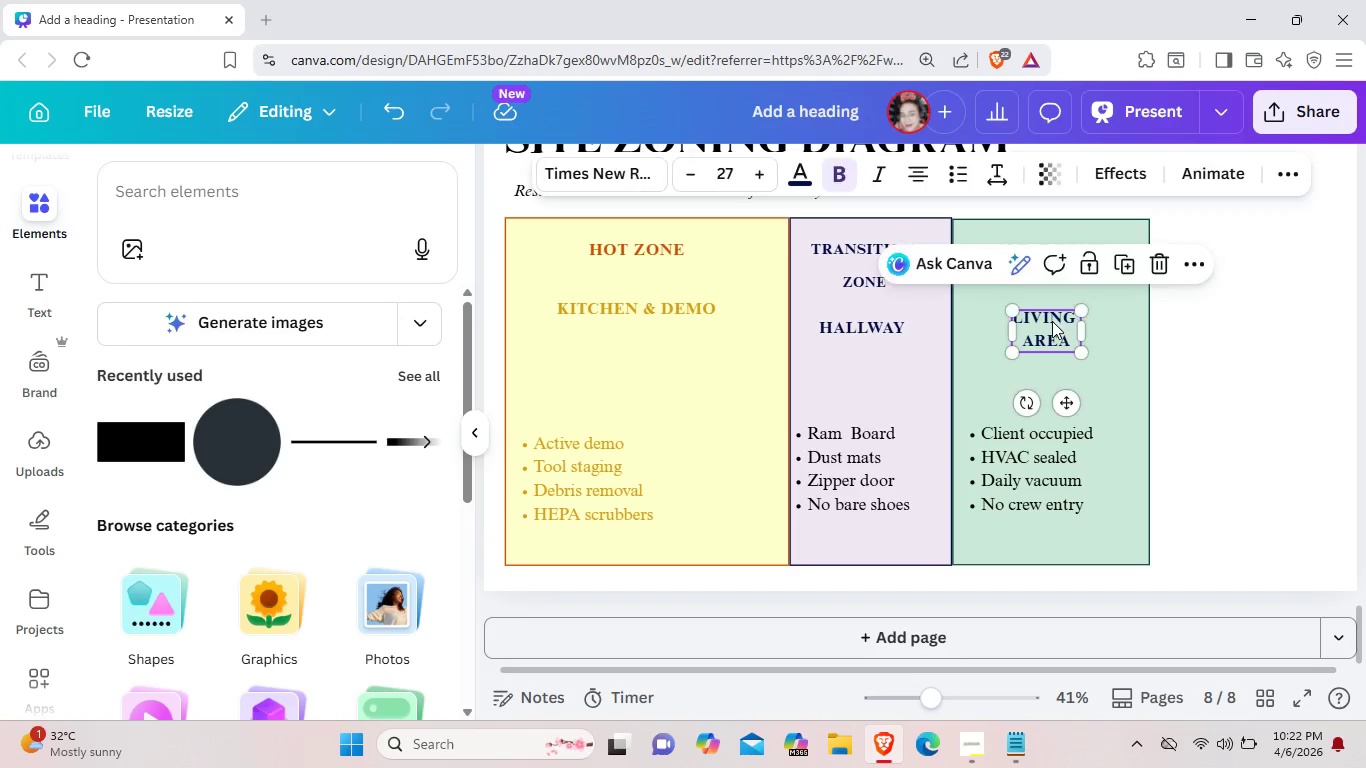 
key(Control+C)
 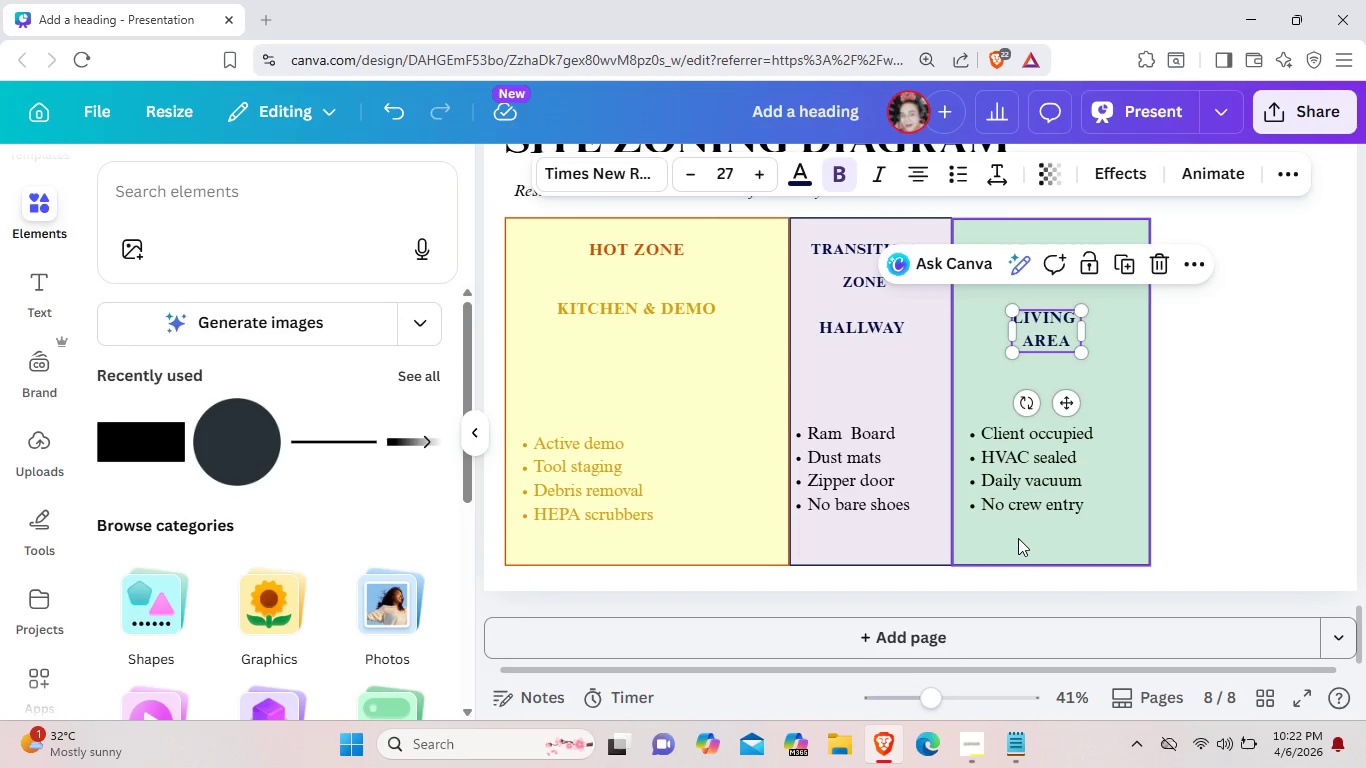 
left_click([1018, 538])
 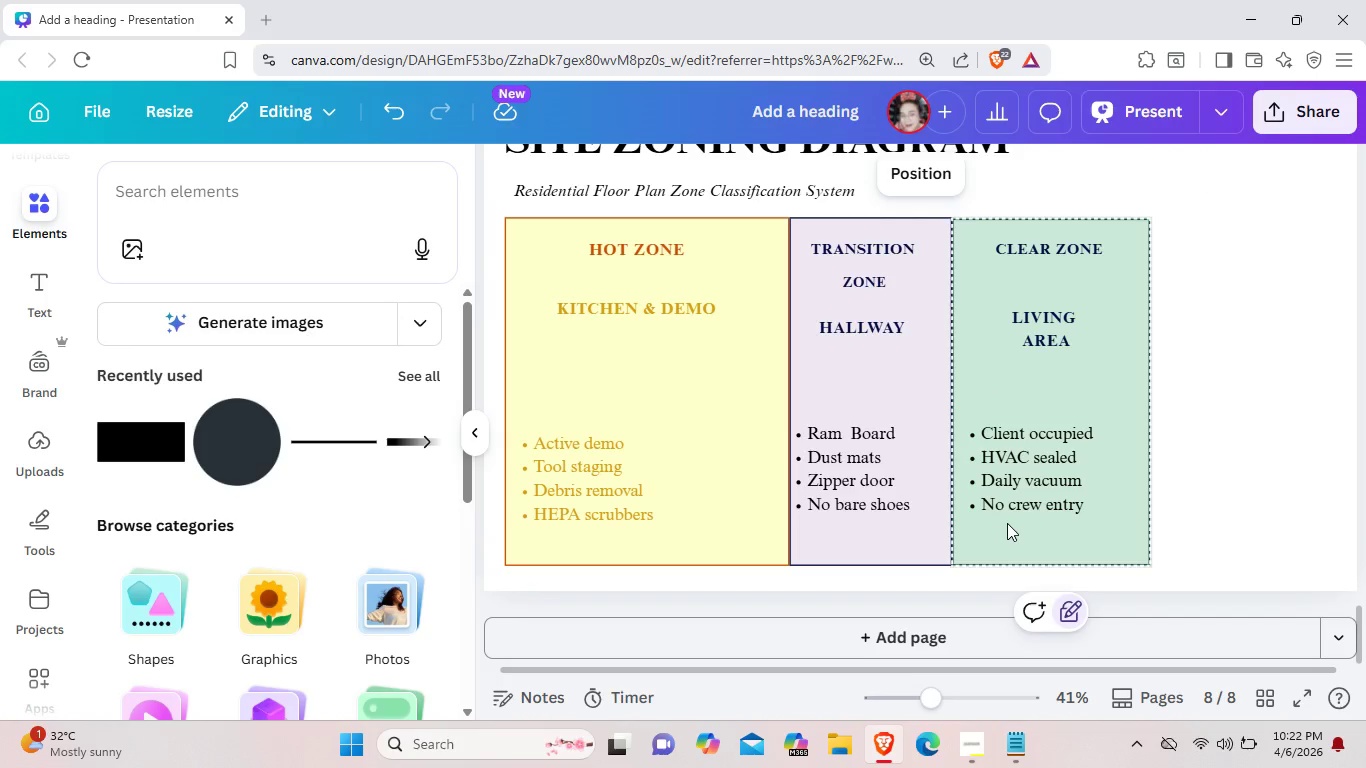 
key(Control+B)
 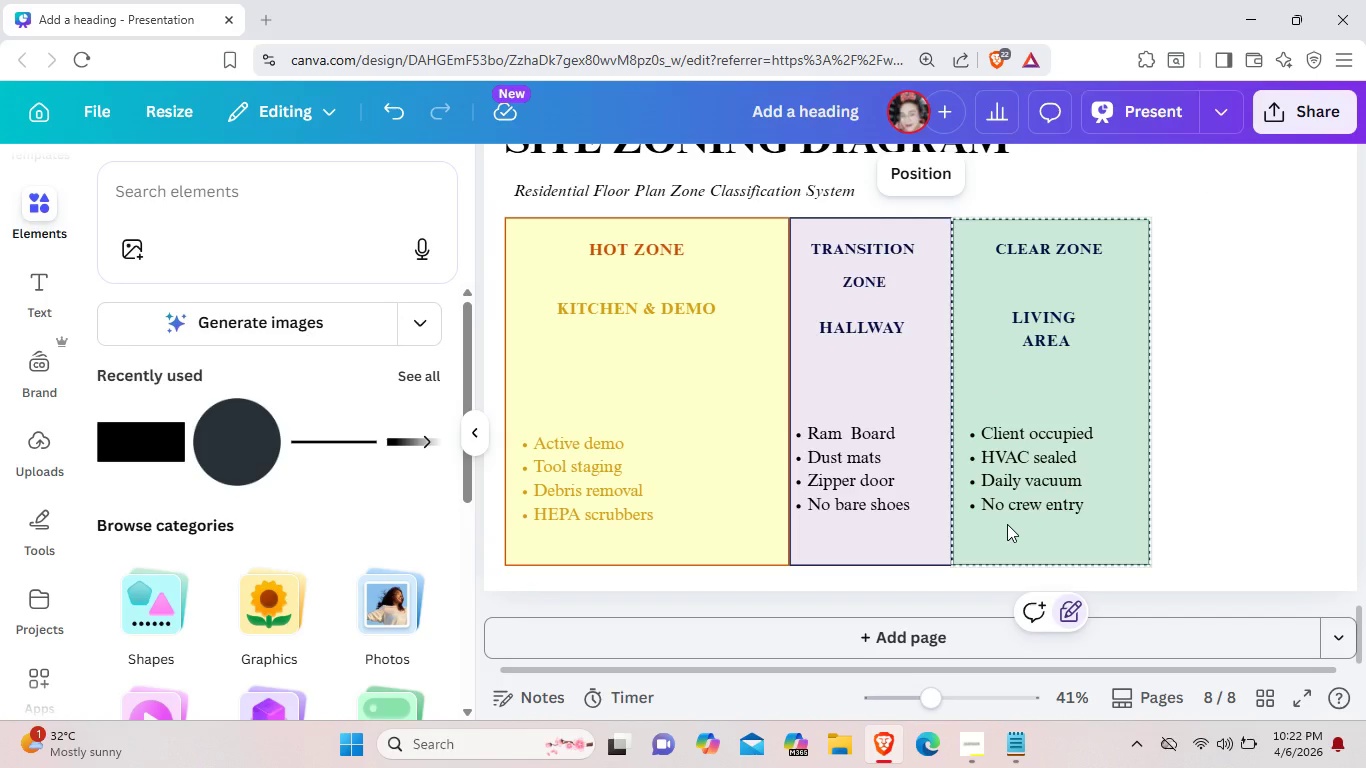 
key(Control+ControlLeft)
 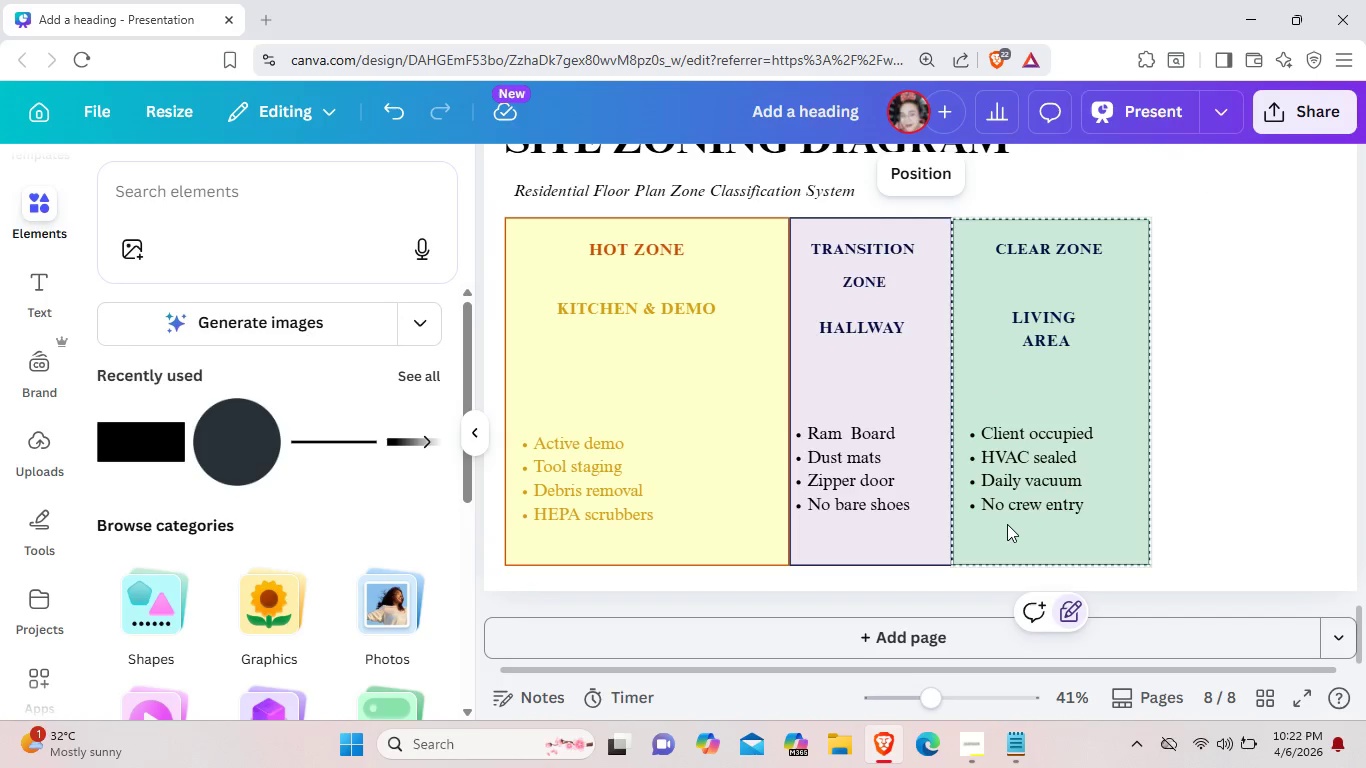 
key(Control+C)
 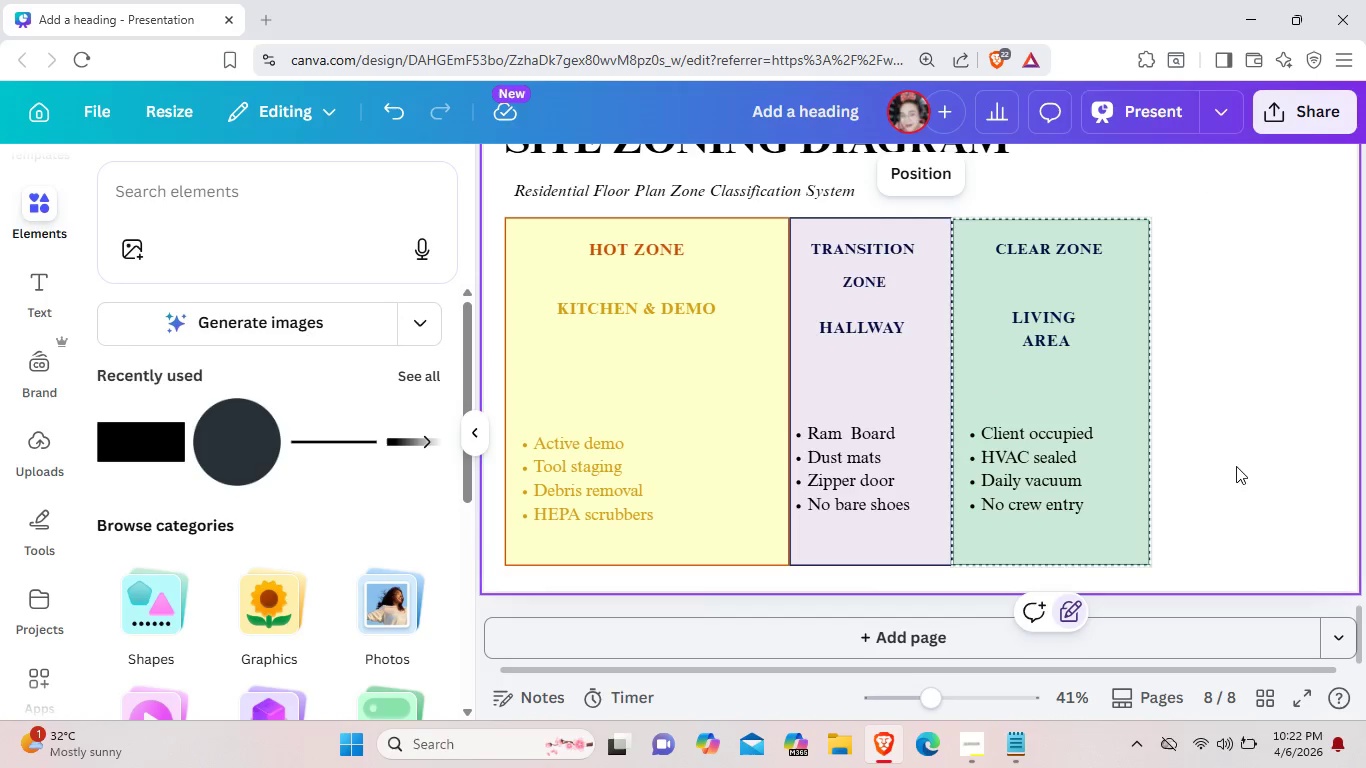 
left_click([1241, 466])
 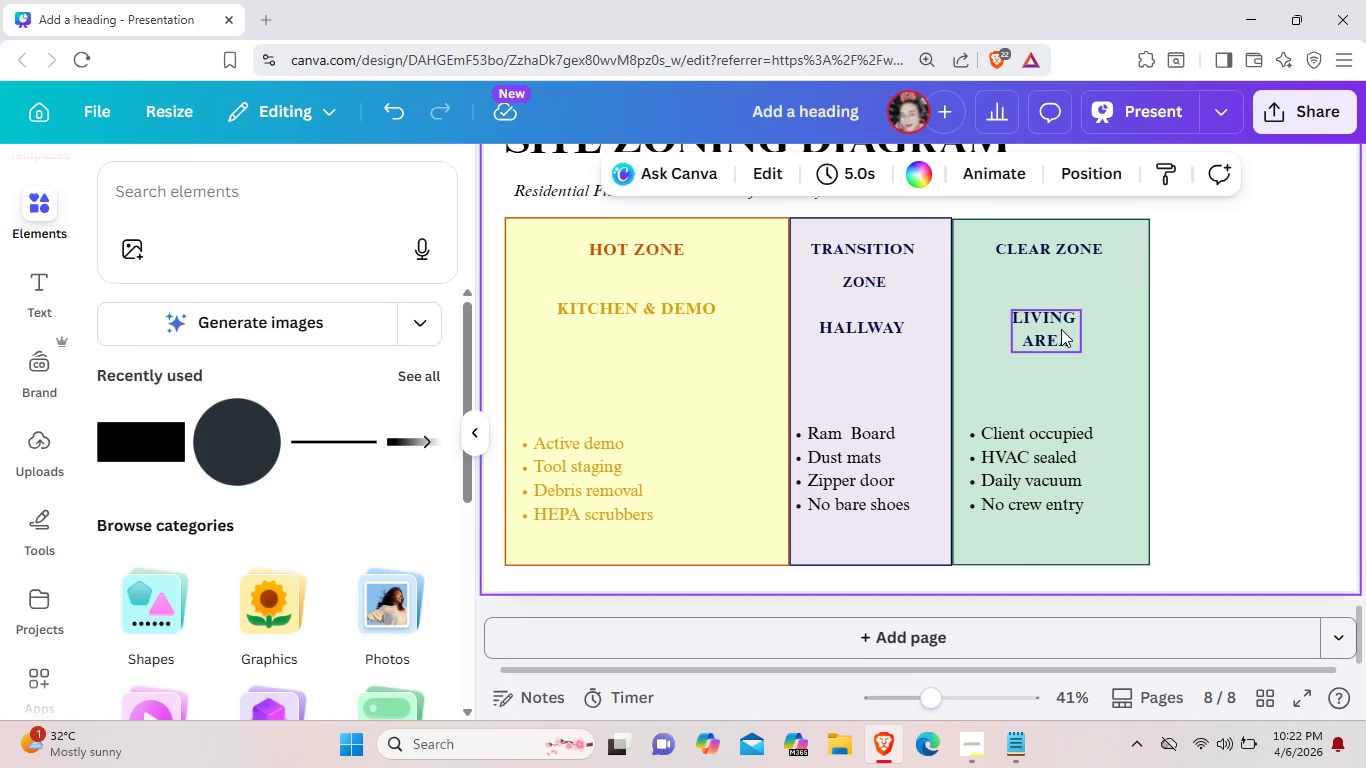 
left_click([1061, 329])
 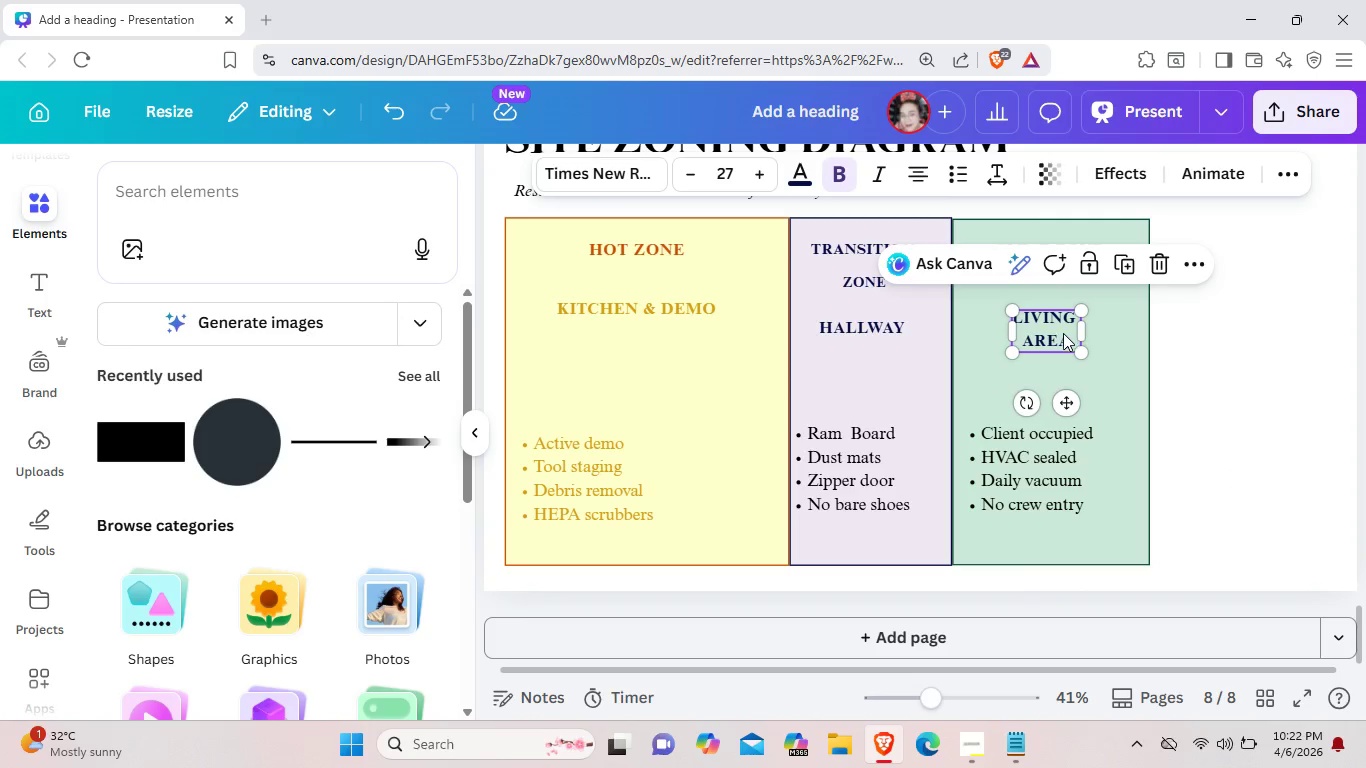 
key(Control+C)
 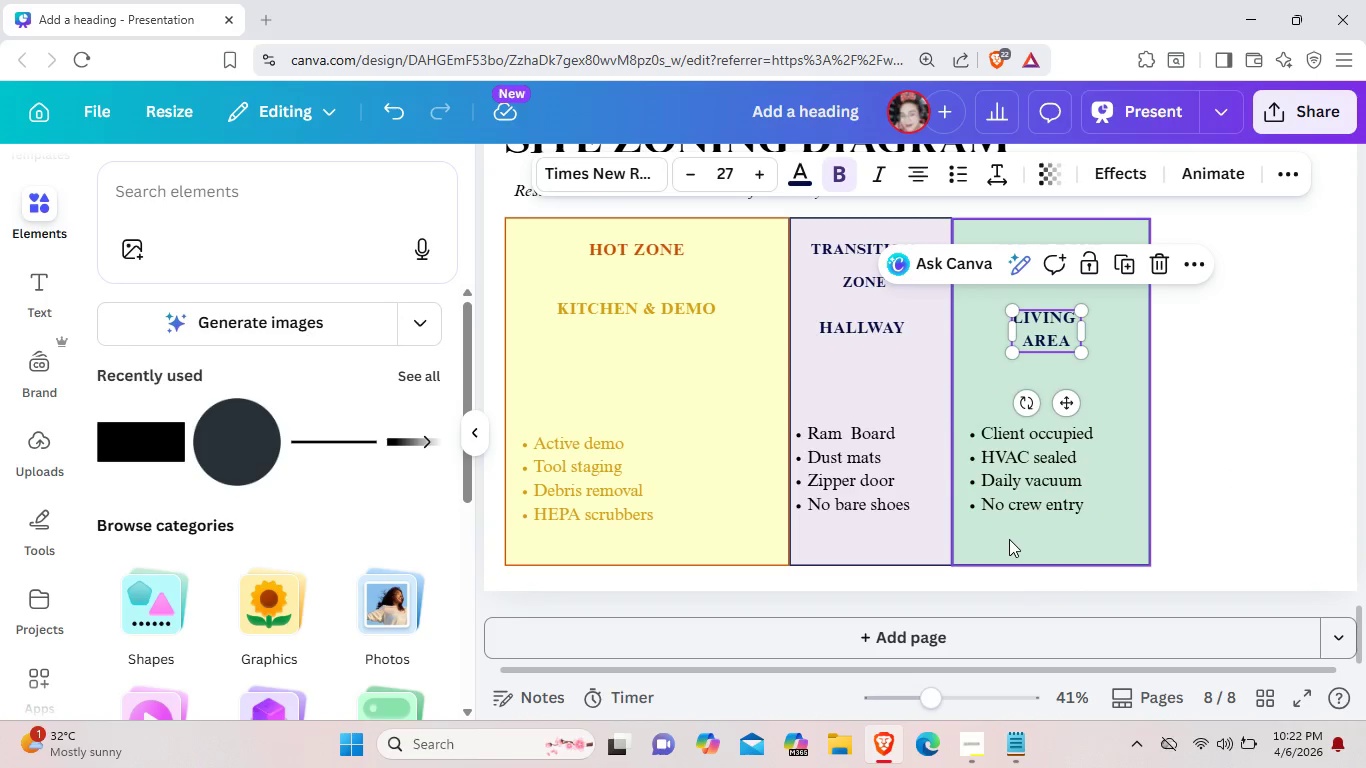 
left_click([1009, 539])
 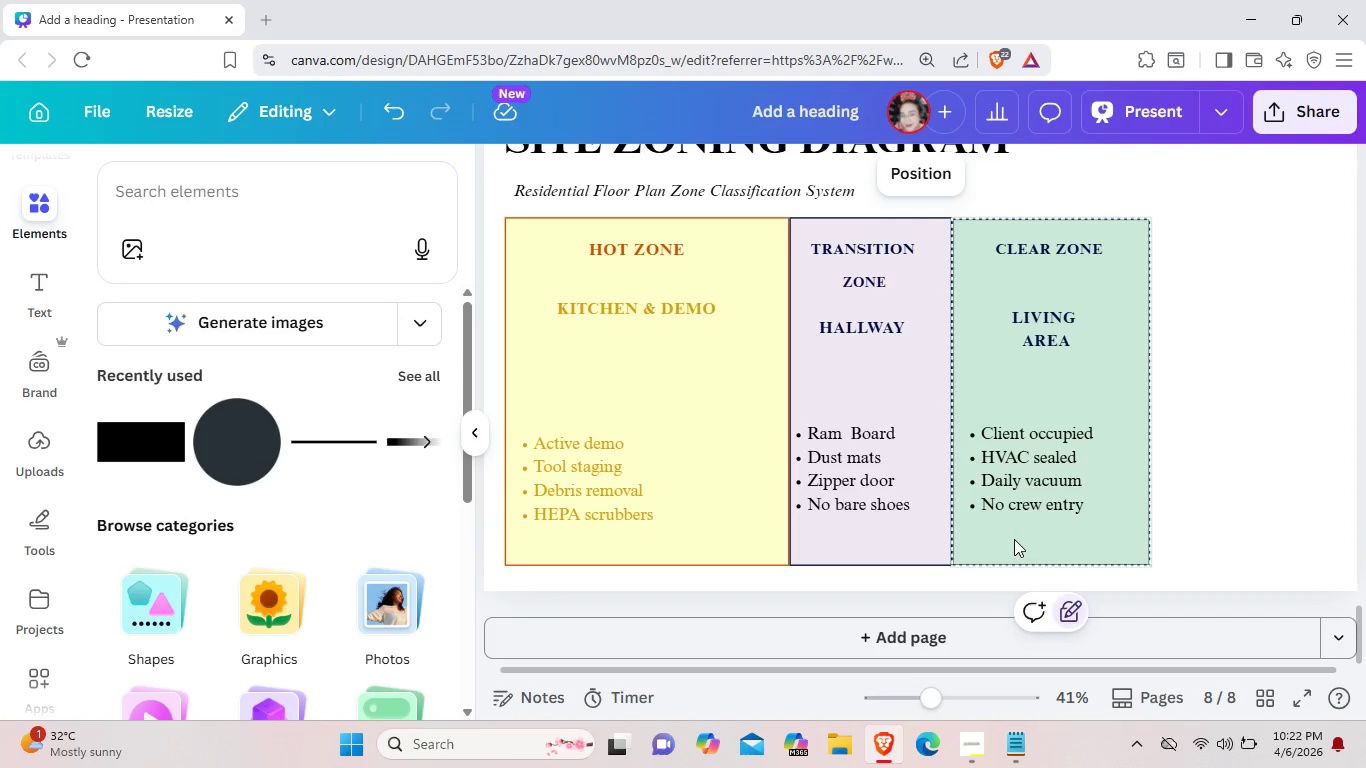 
key(Control+ControlLeft)
 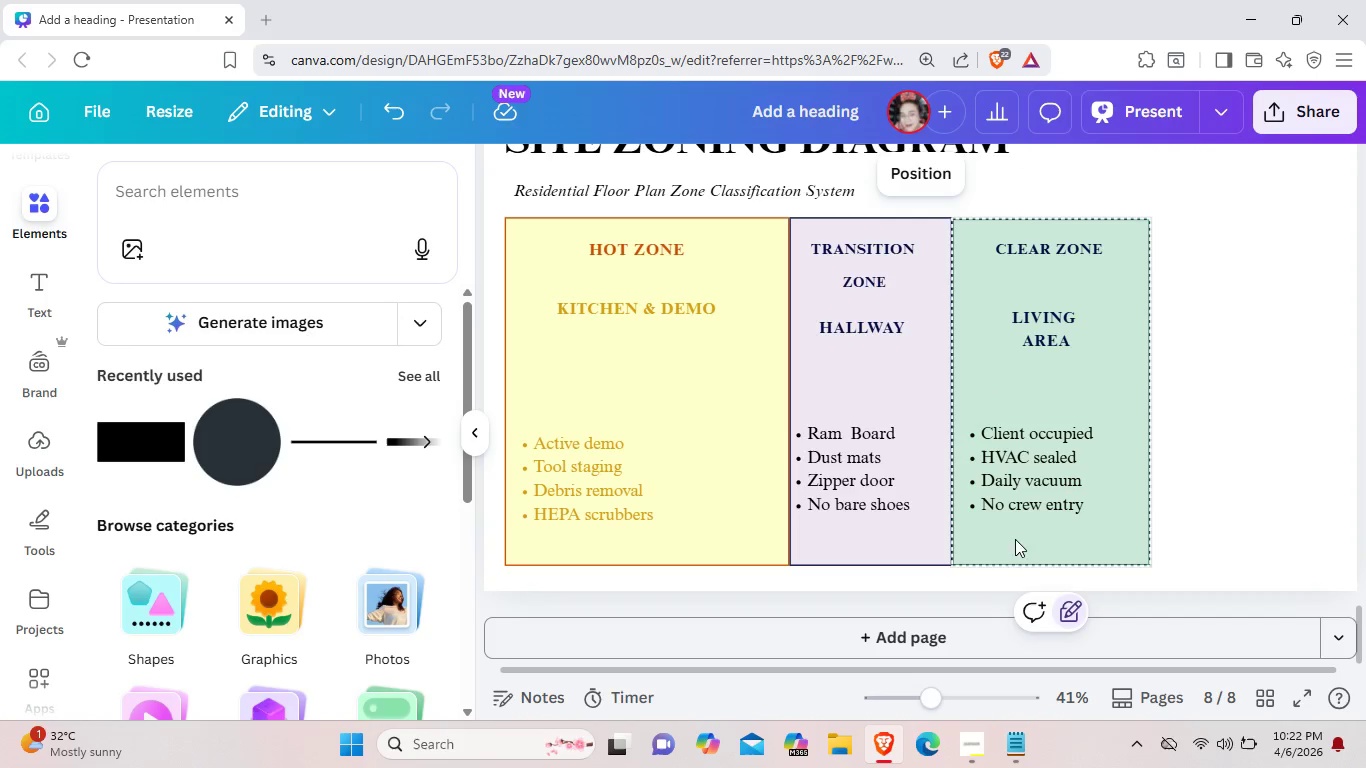 
key(Control+V)
 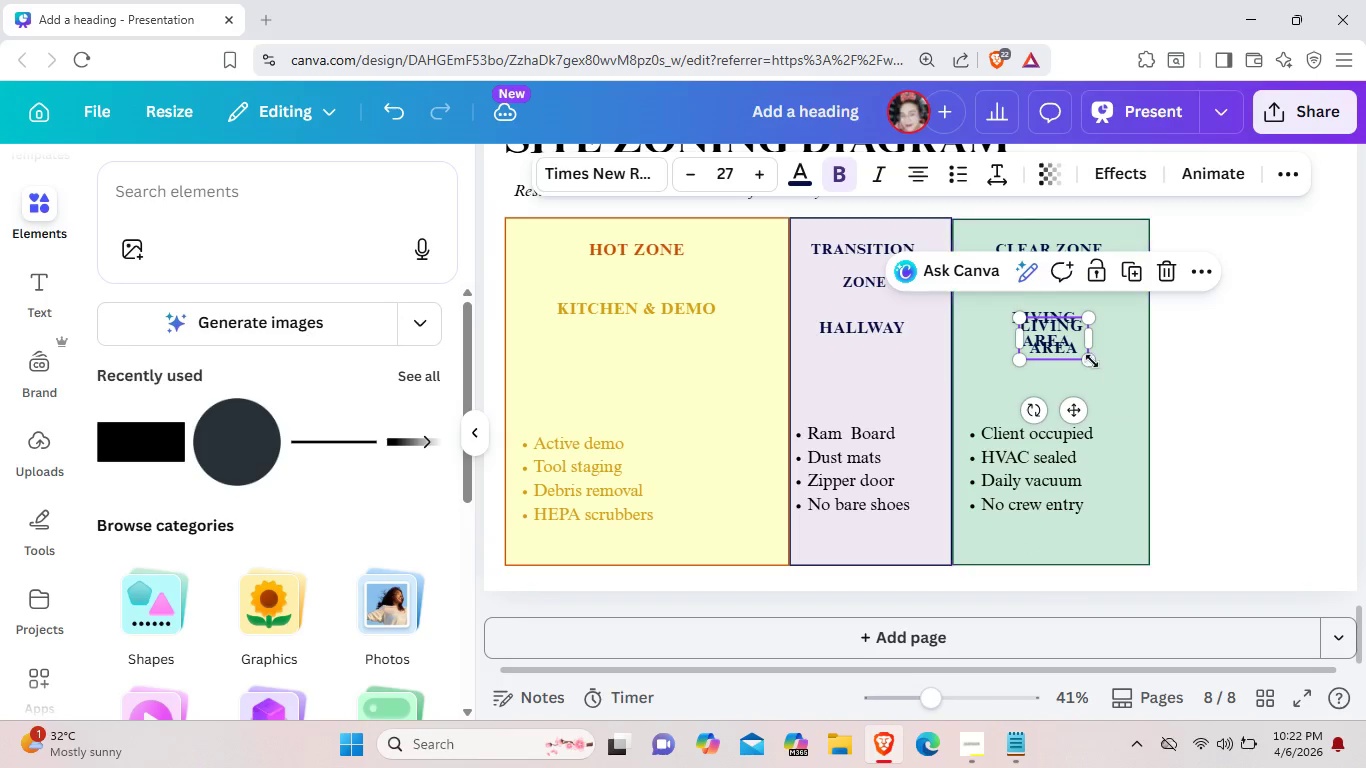 
left_click_drag(start_coordinate=[1075, 350], to_coordinate=[1047, 559])
 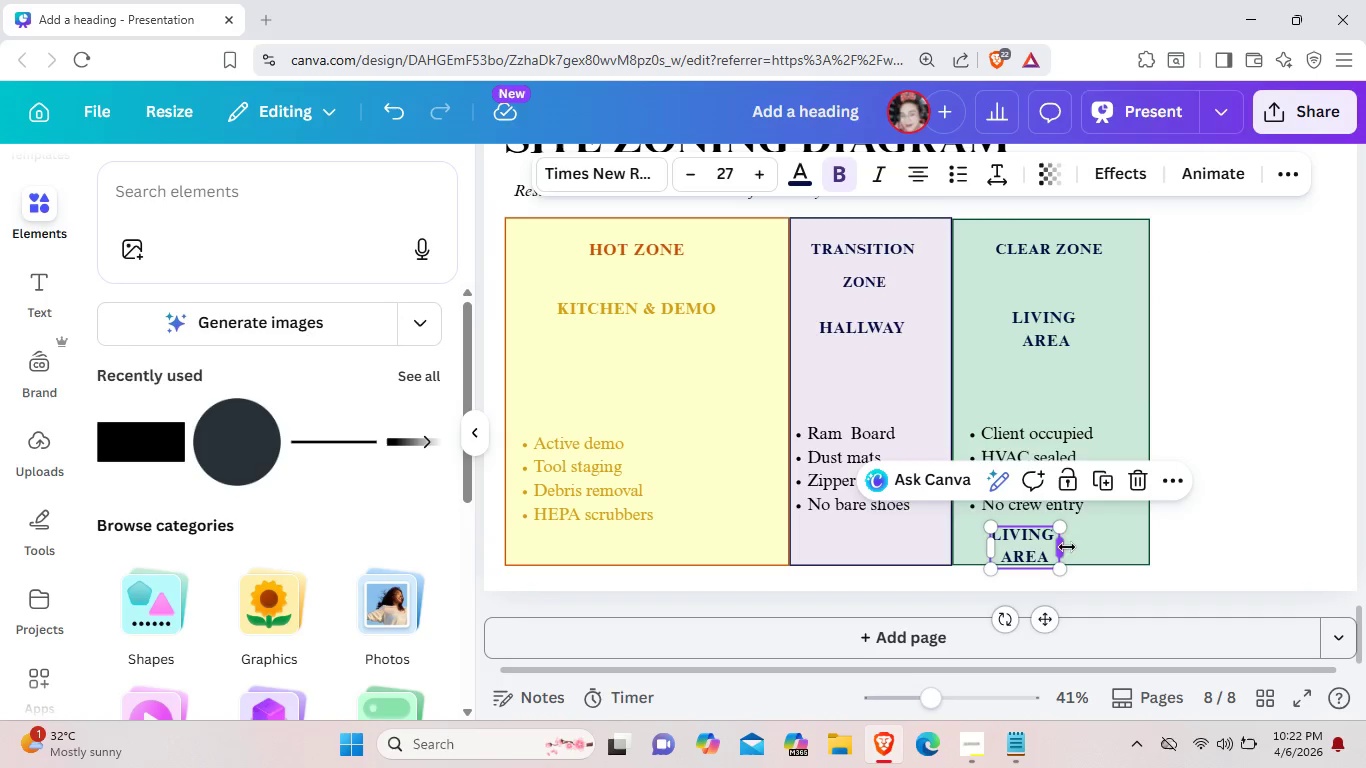 
left_click_drag(start_coordinate=[1065, 548], to_coordinate=[1127, 554])
 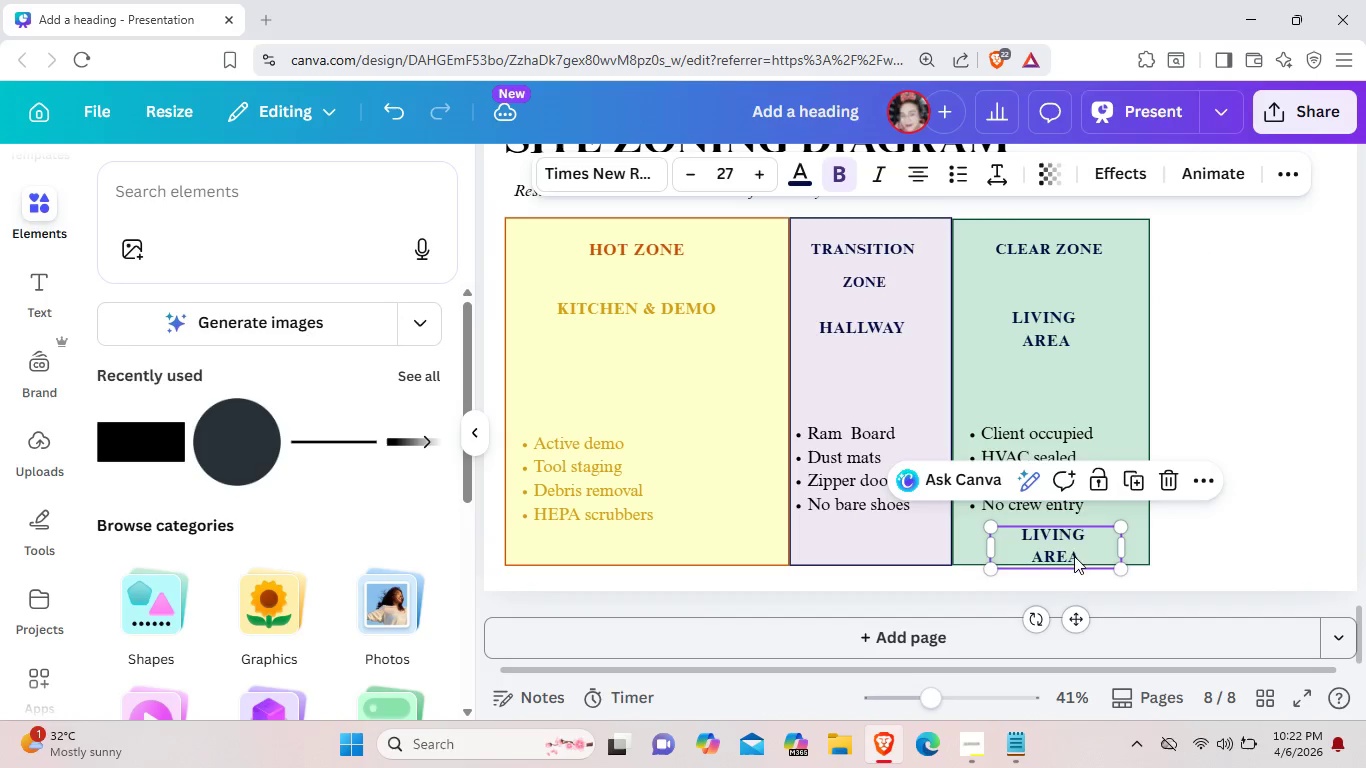 
left_click([1074, 556])
 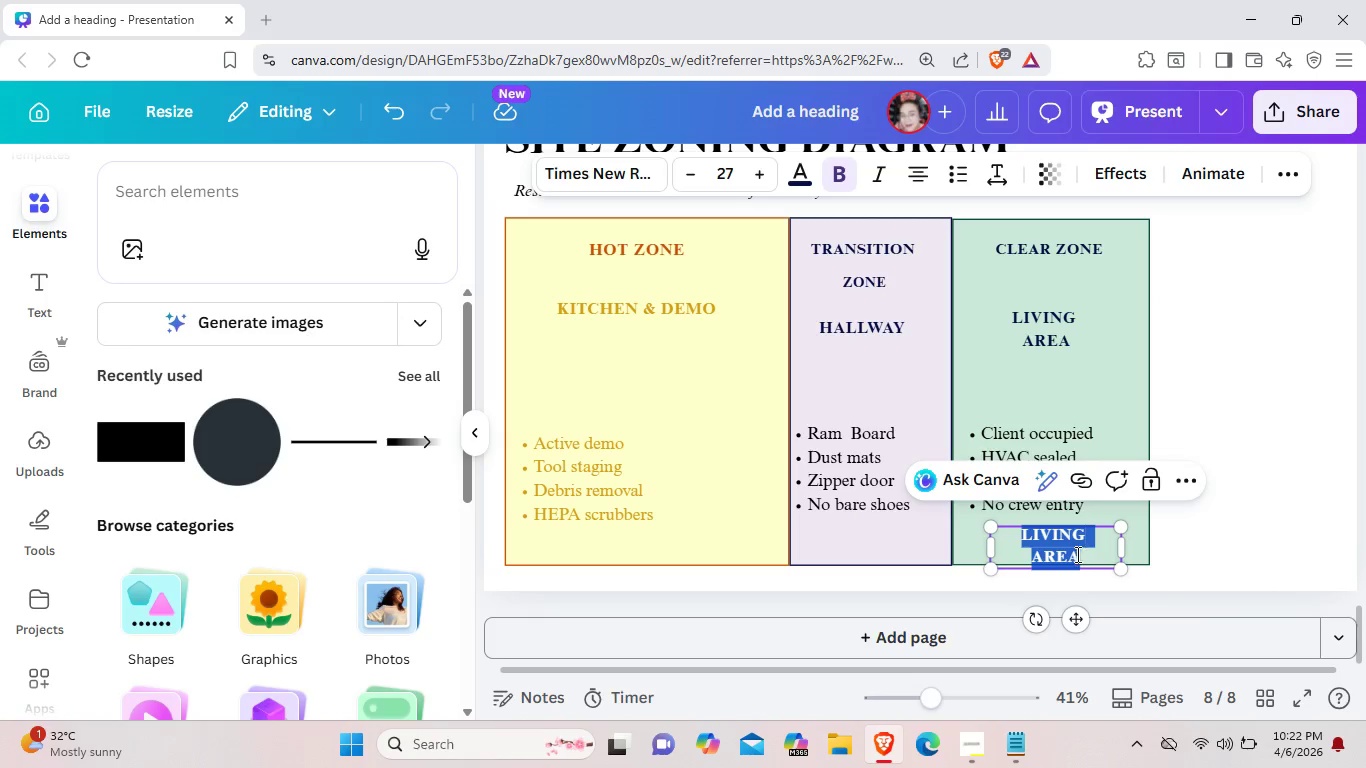 
key(Backspace)
 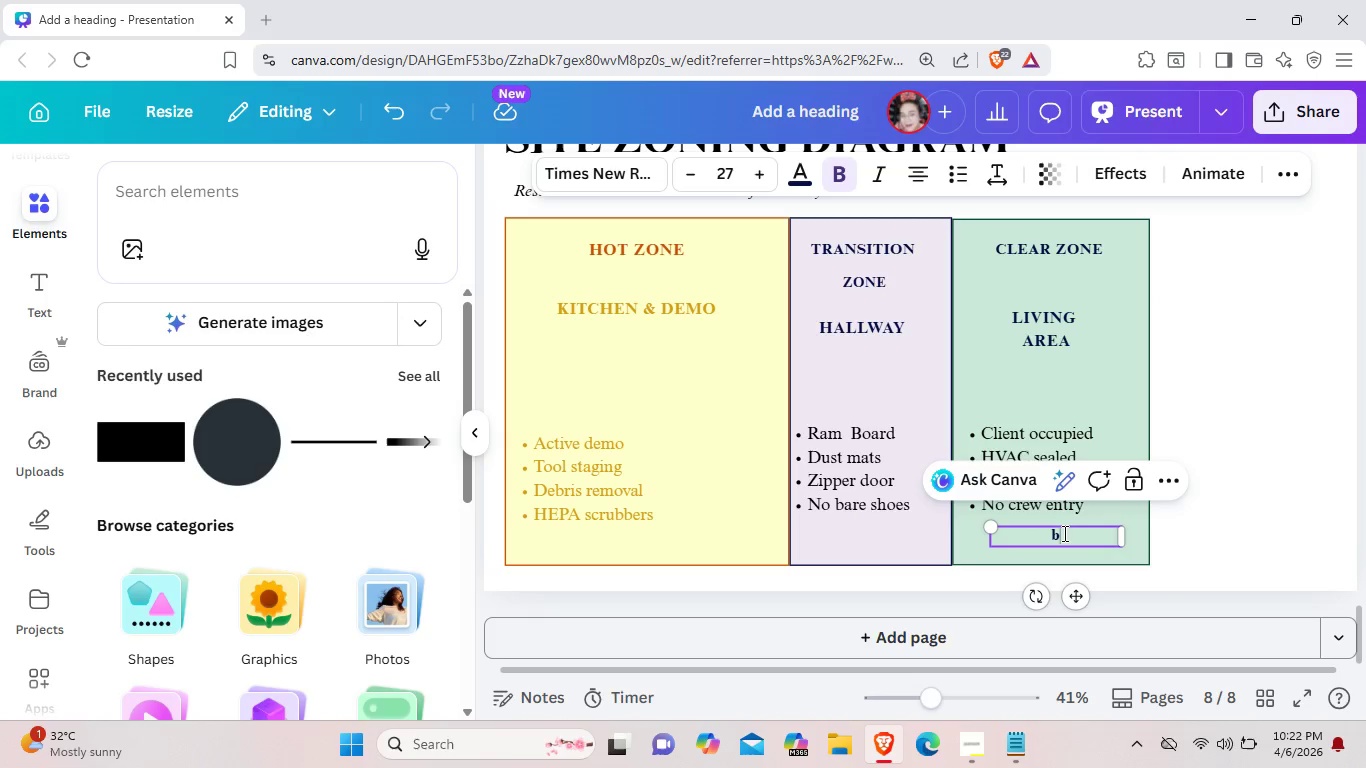 
type(be)
key(Backspace)
key(Backspace)
type(BEE)
key(Backspace)
type(DROOM)
 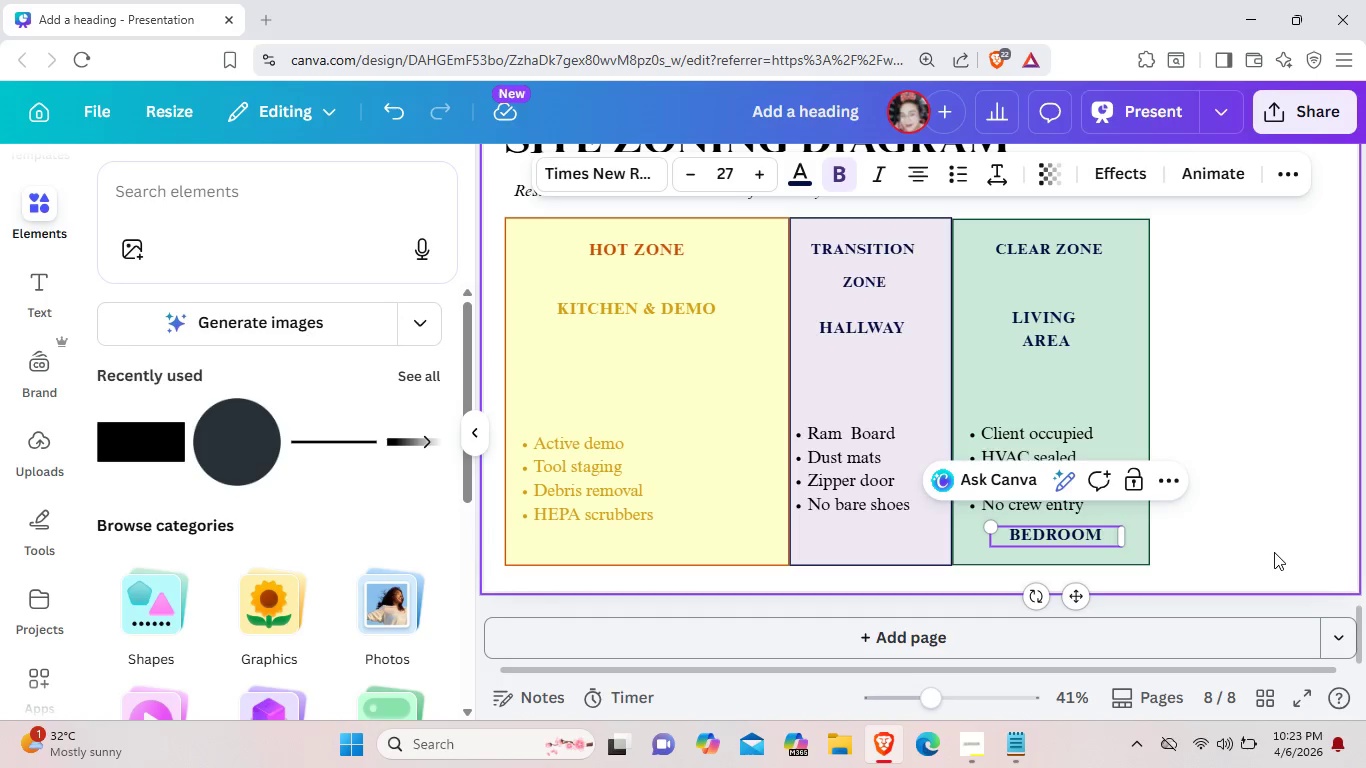 
left_click([1274, 552])
 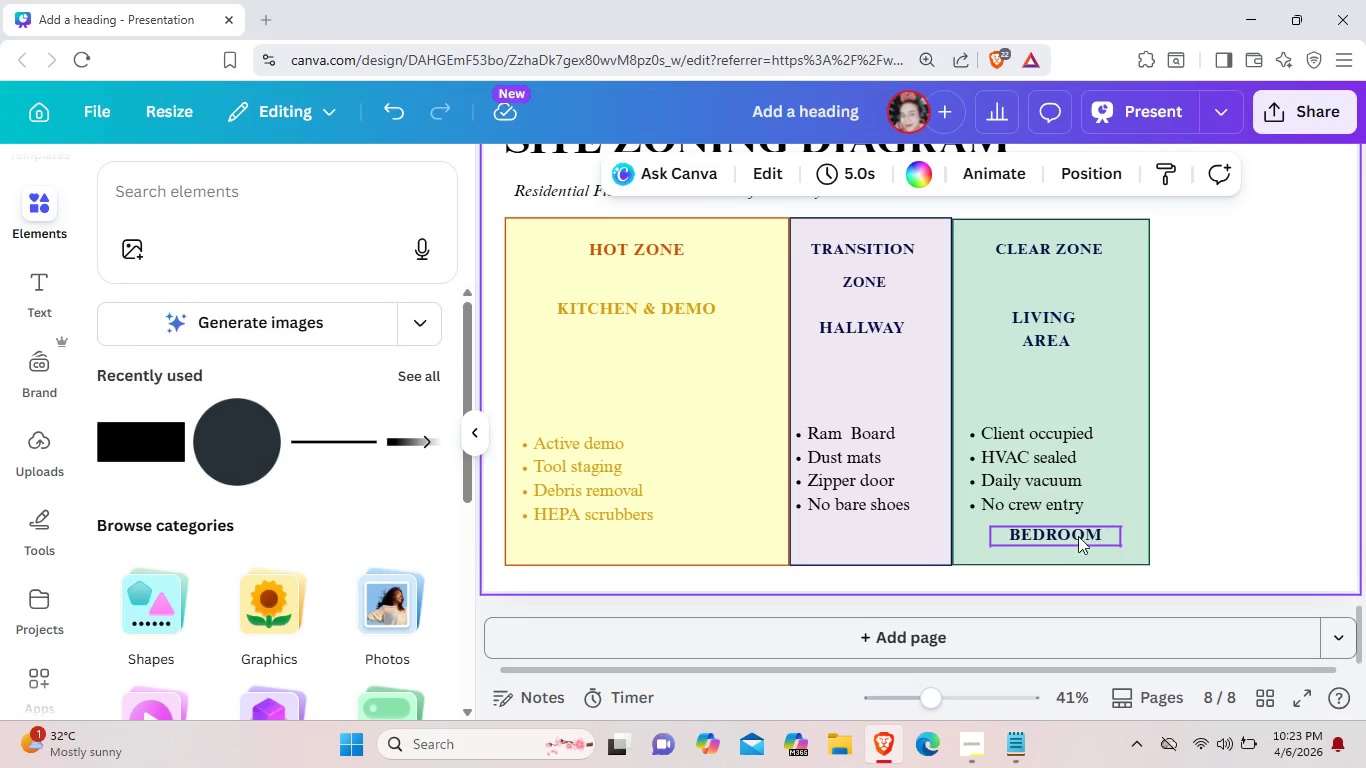 
left_click_drag(start_coordinate=[1077, 535], to_coordinate=[1069, 538])
 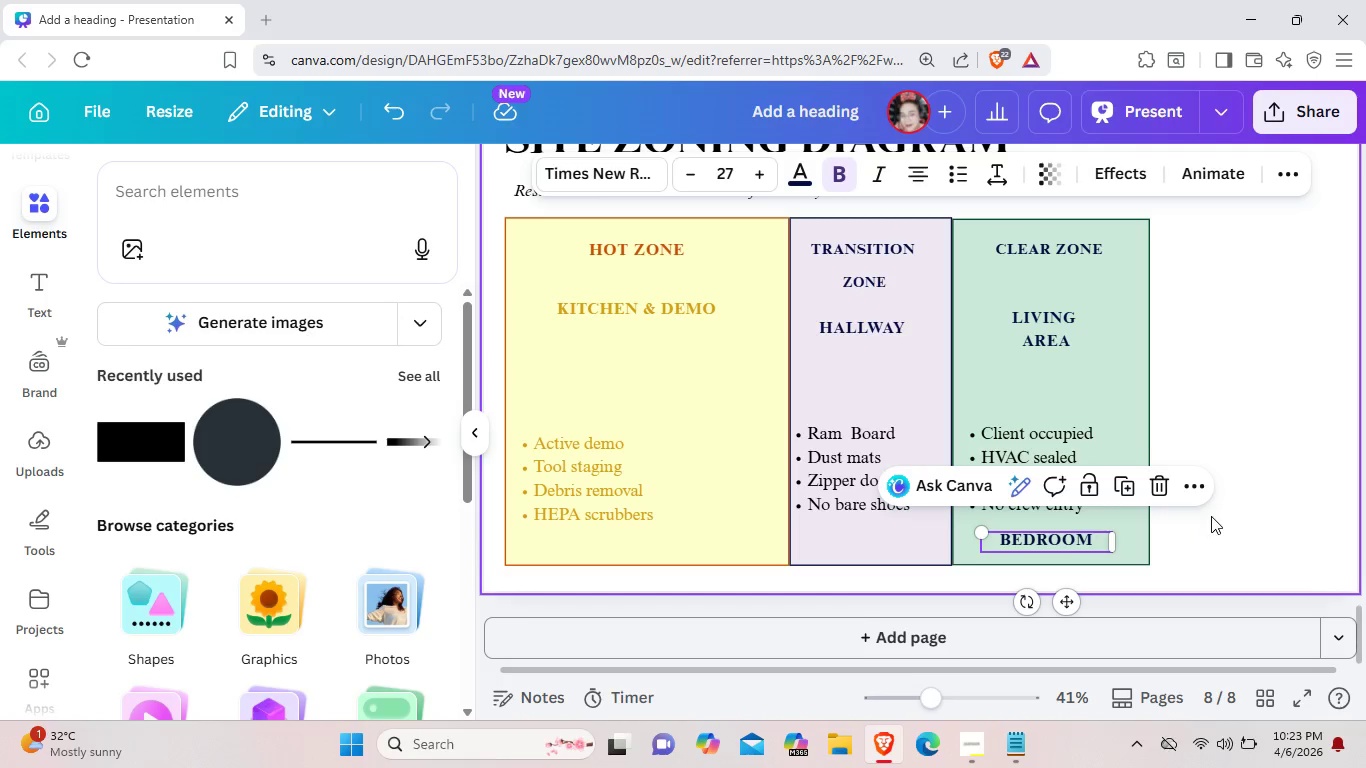 
left_click([1211, 516])
 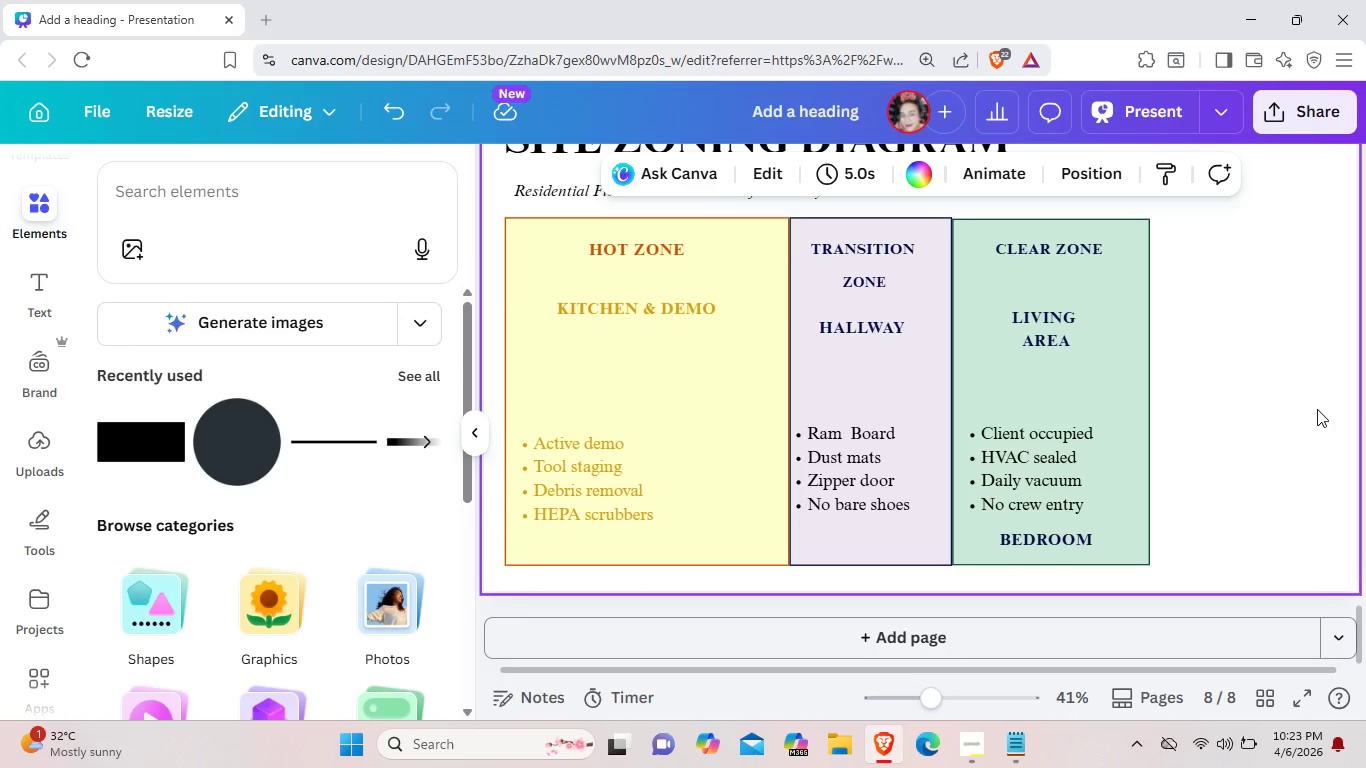 
wait(15.48)
 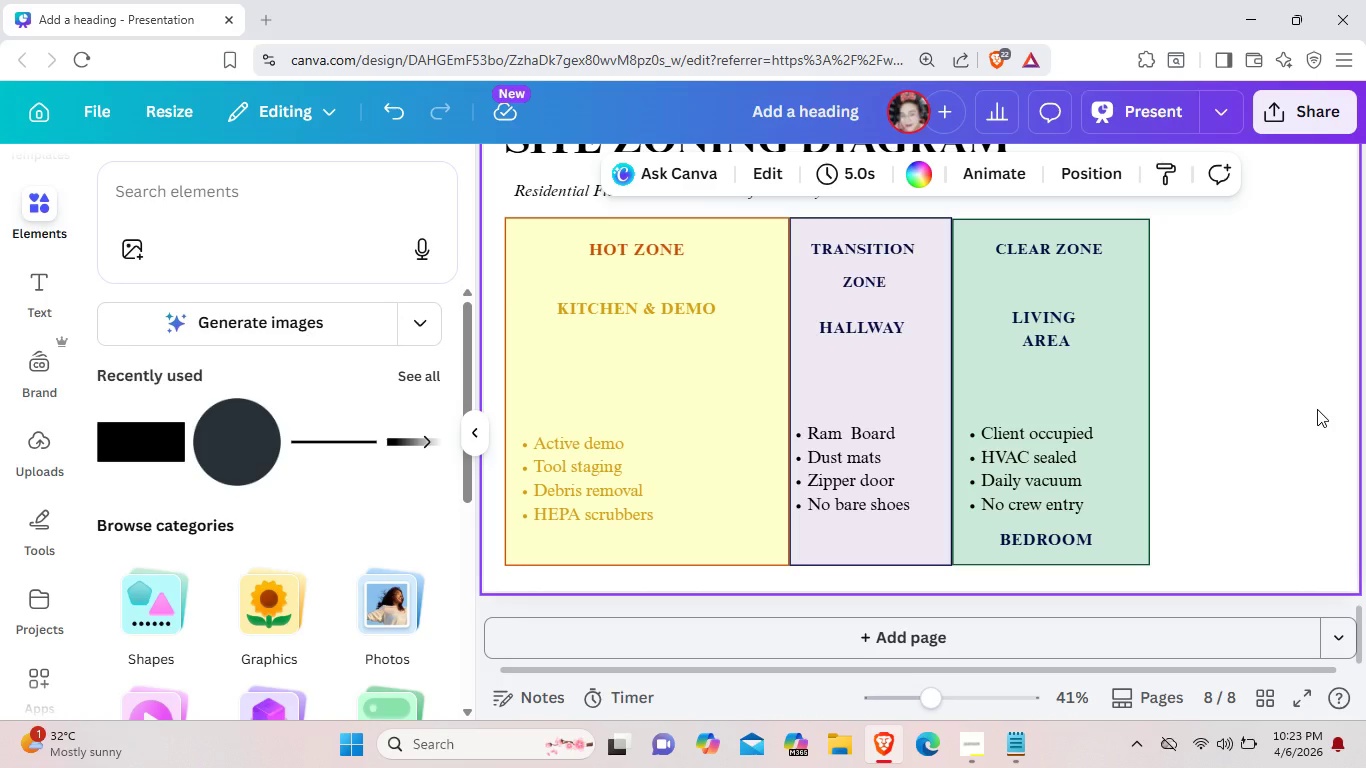 
left_click([137, 438])
 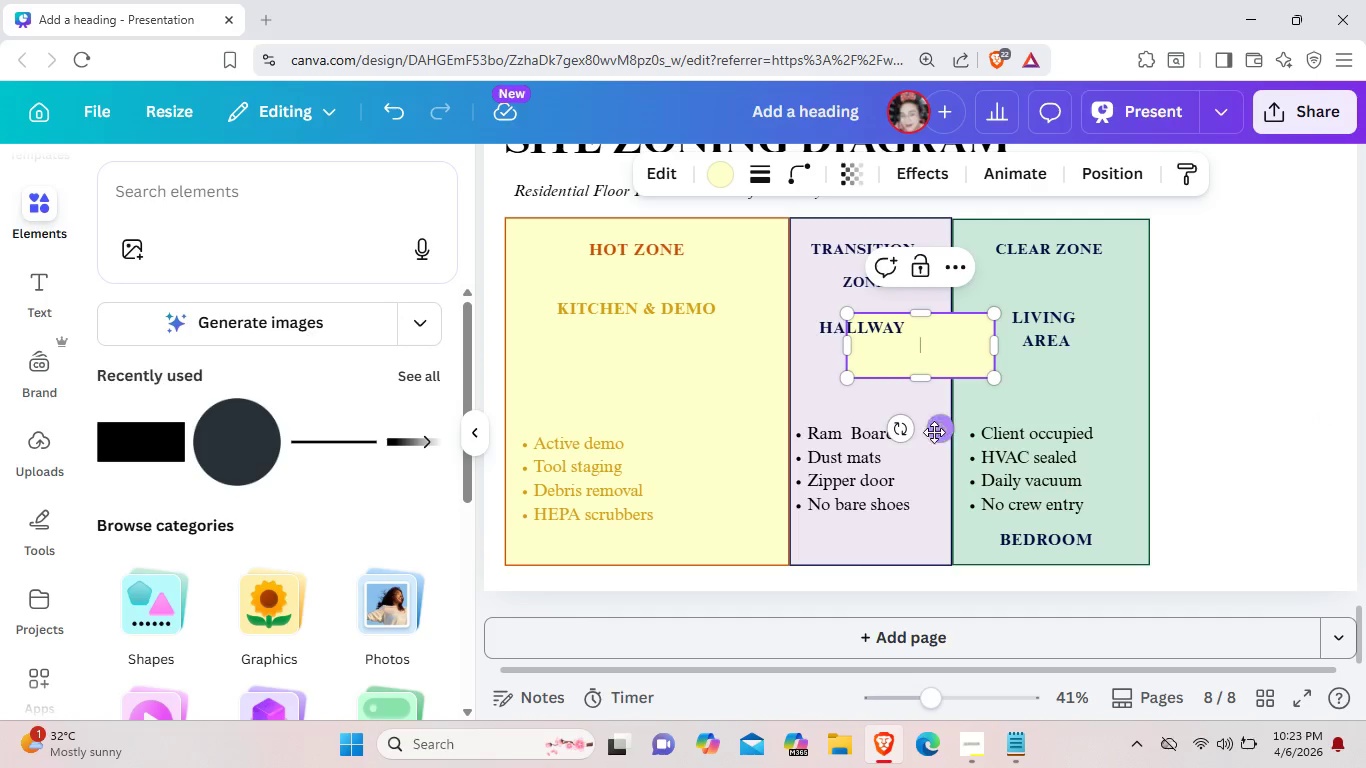 
left_click_drag(start_coordinate=[934, 442], to_coordinate=[1324, 322])
 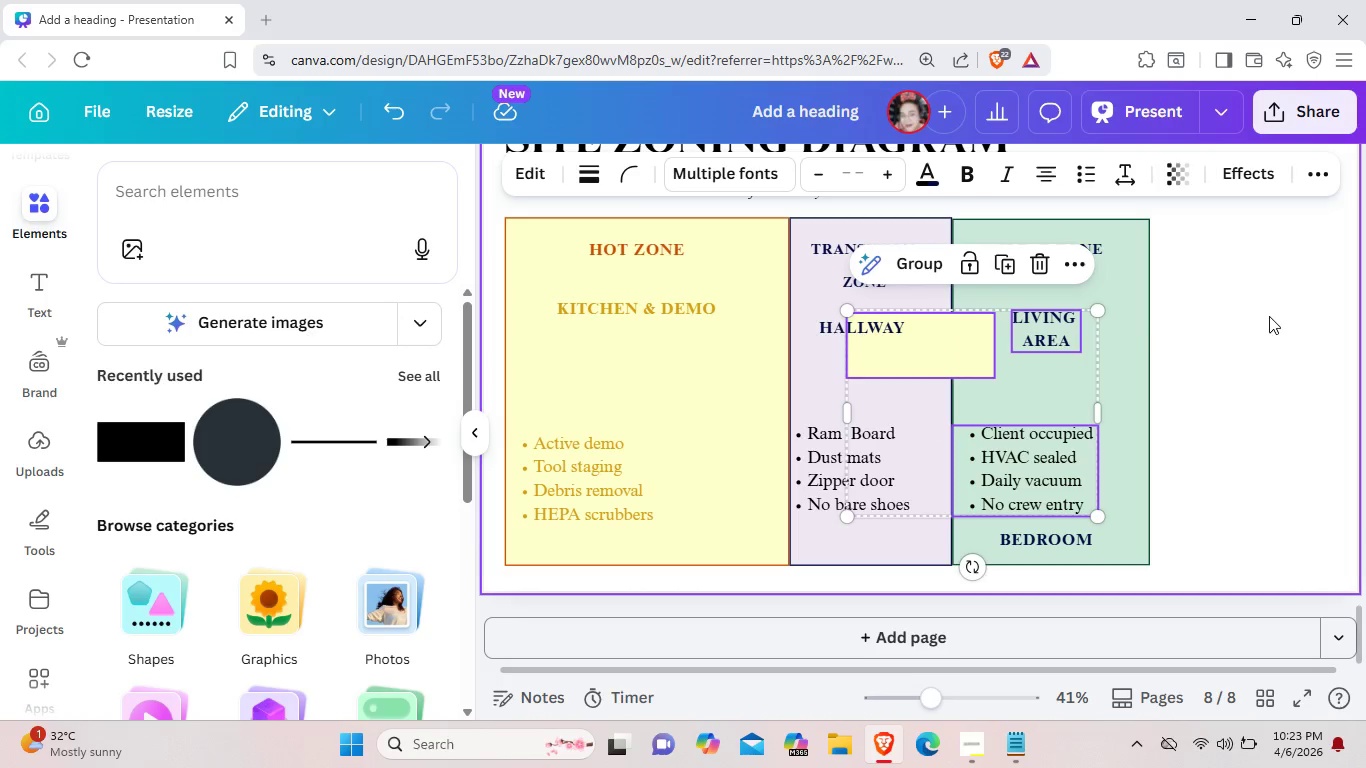 
left_click([1269, 316])
 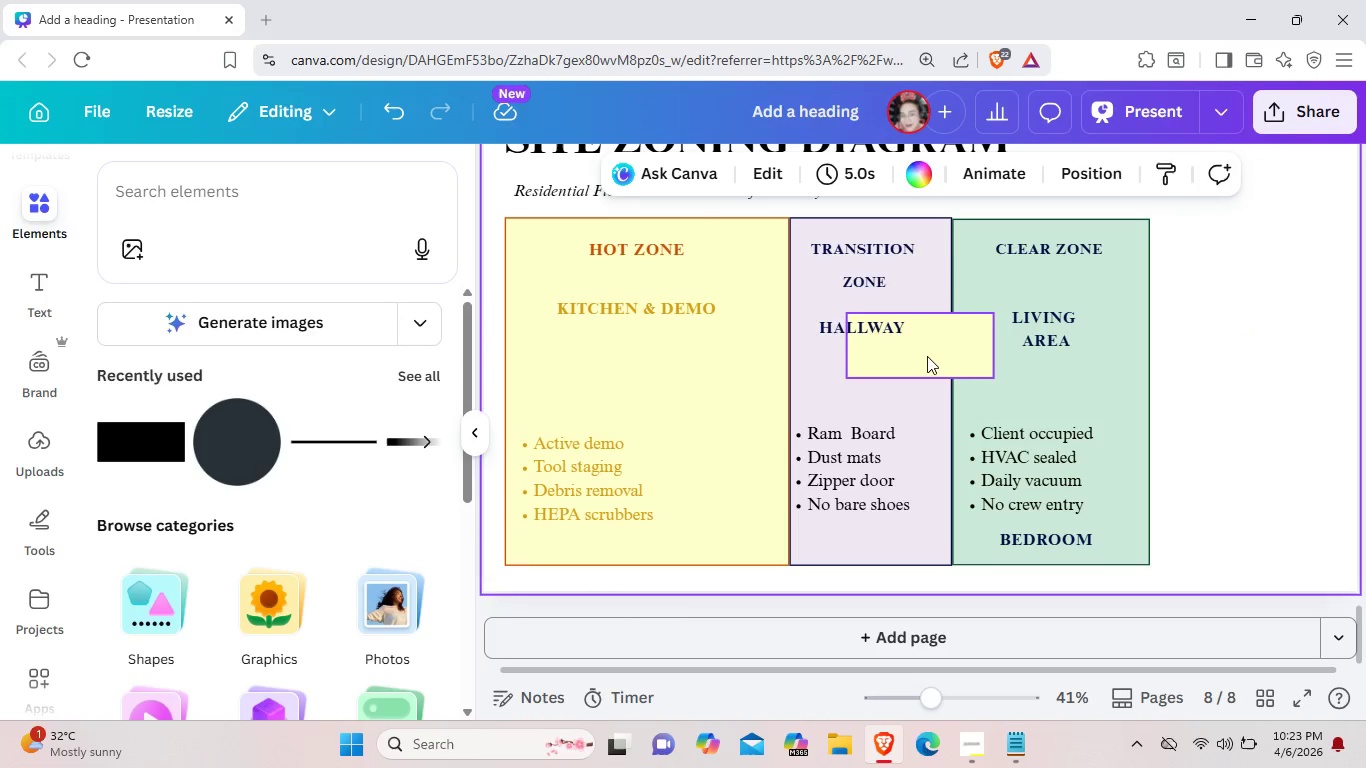 
left_click_drag(start_coordinate=[927, 356], to_coordinate=[1251, 261])
 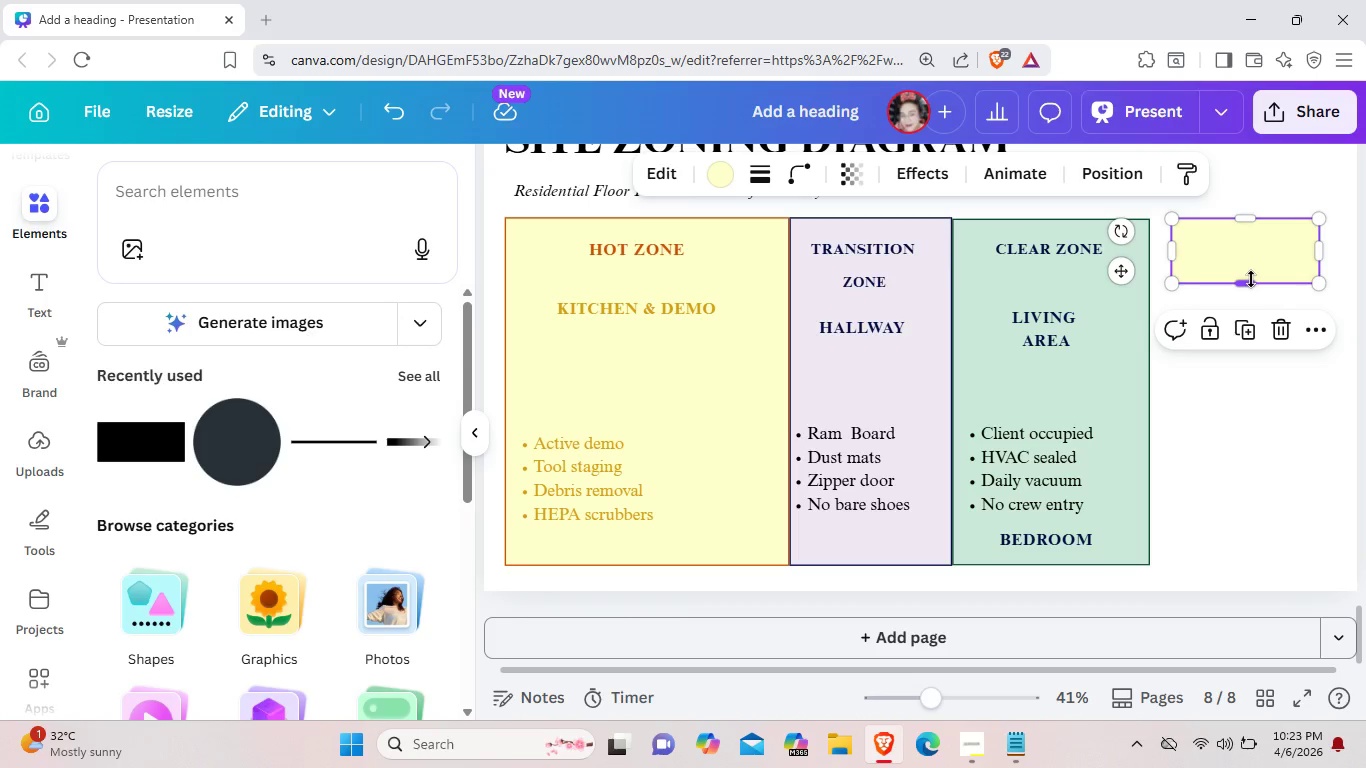 
left_click_drag(start_coordinate=[1251, 279], to_coordinate=[1277, 563])
 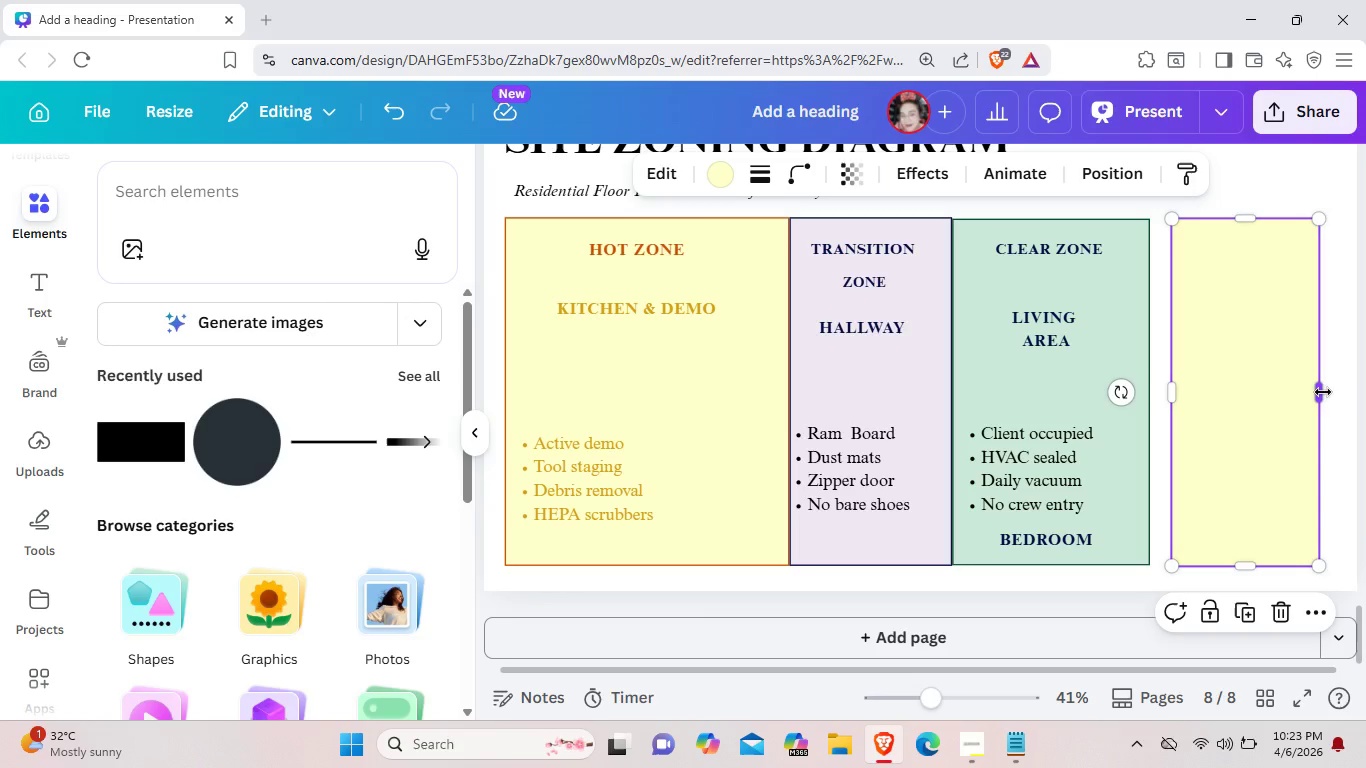 
left_click_drag(start_coordinate=[1319, 392], to_coordinate=[1341, 392])
 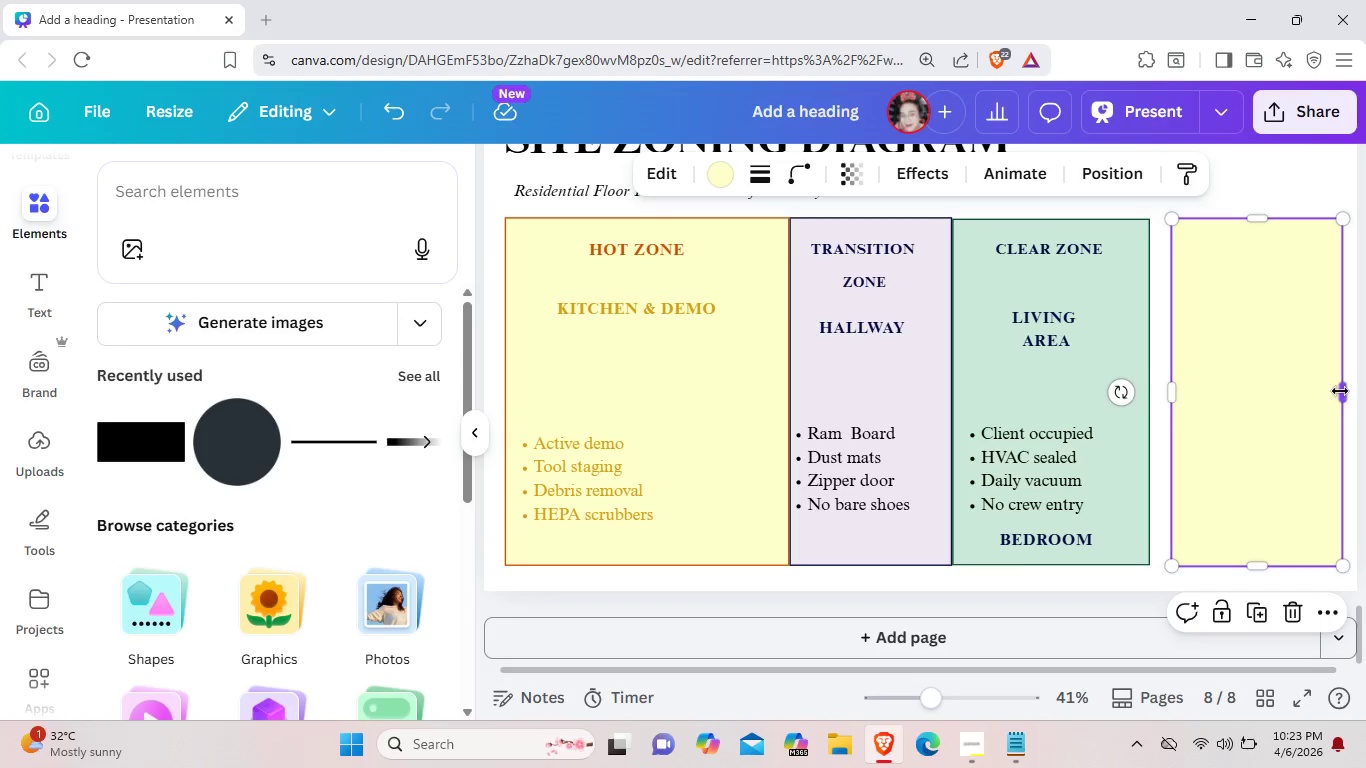 
left_click_drag(start_coordinate=[1171, 398], to_coordinate=[1165, 398])
 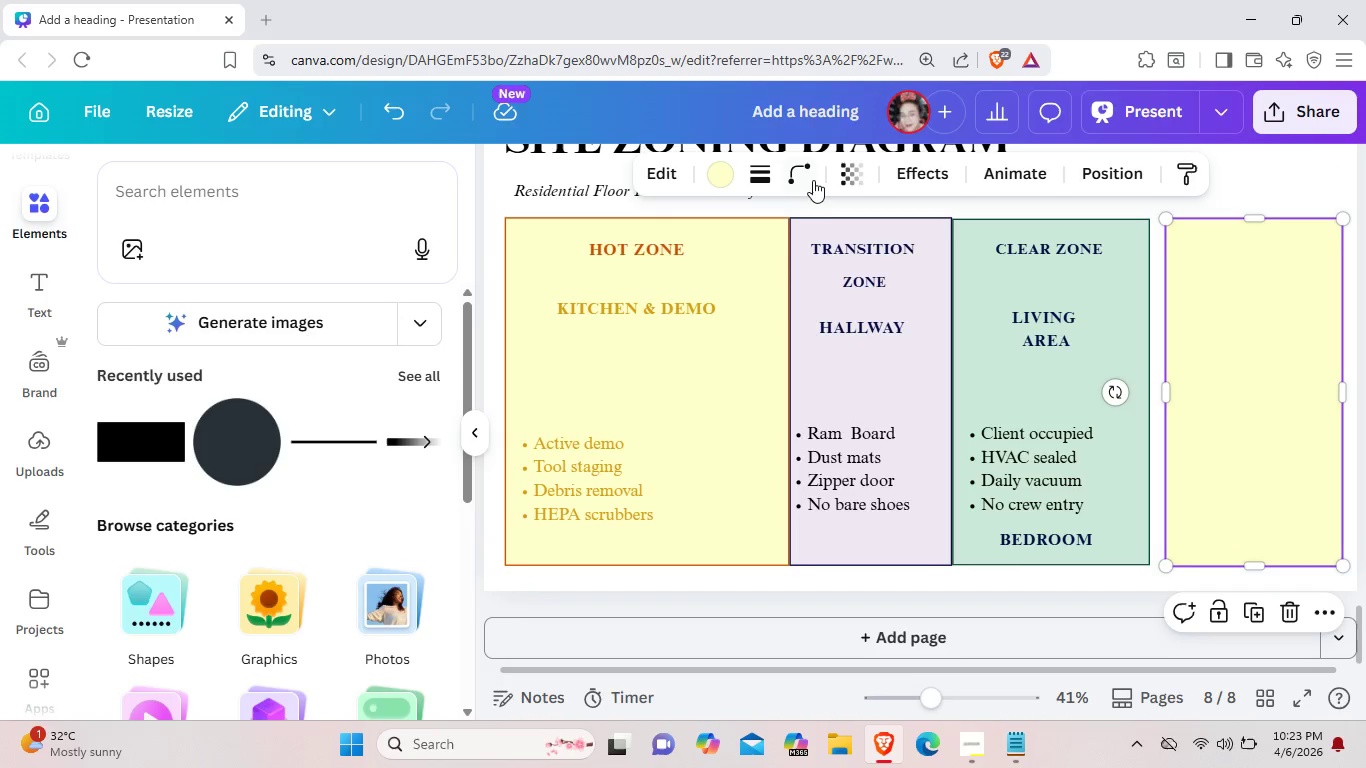 
left_click([752, 164])
 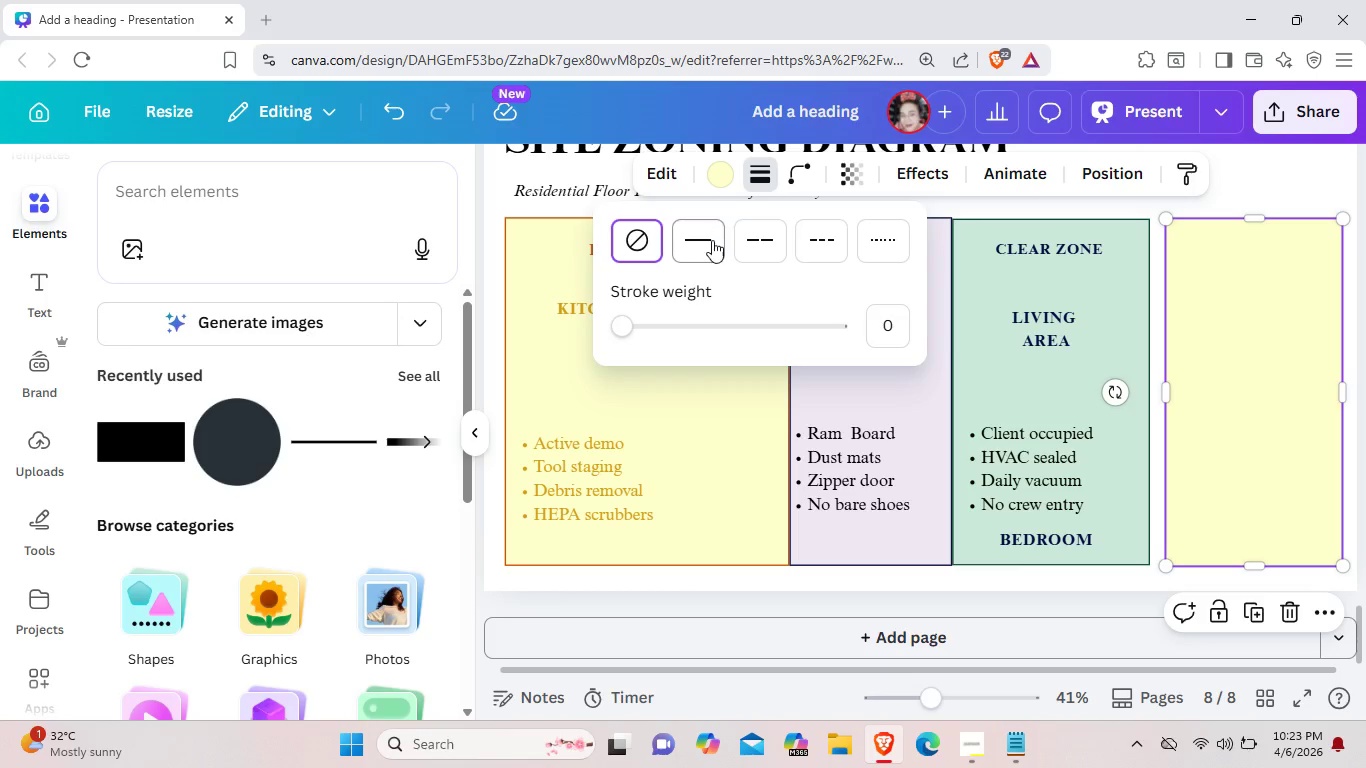 
left_click([712, 240])
 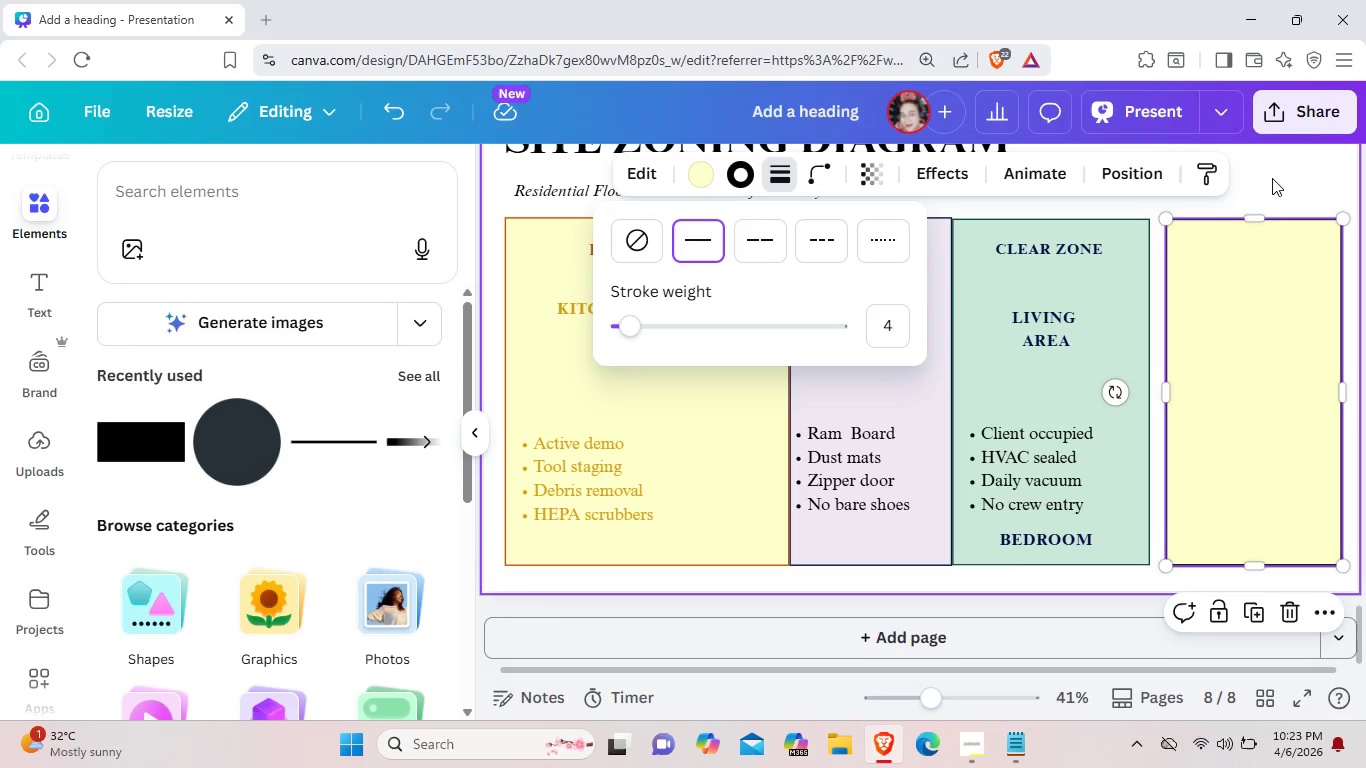 
left_click([1137, 269])
 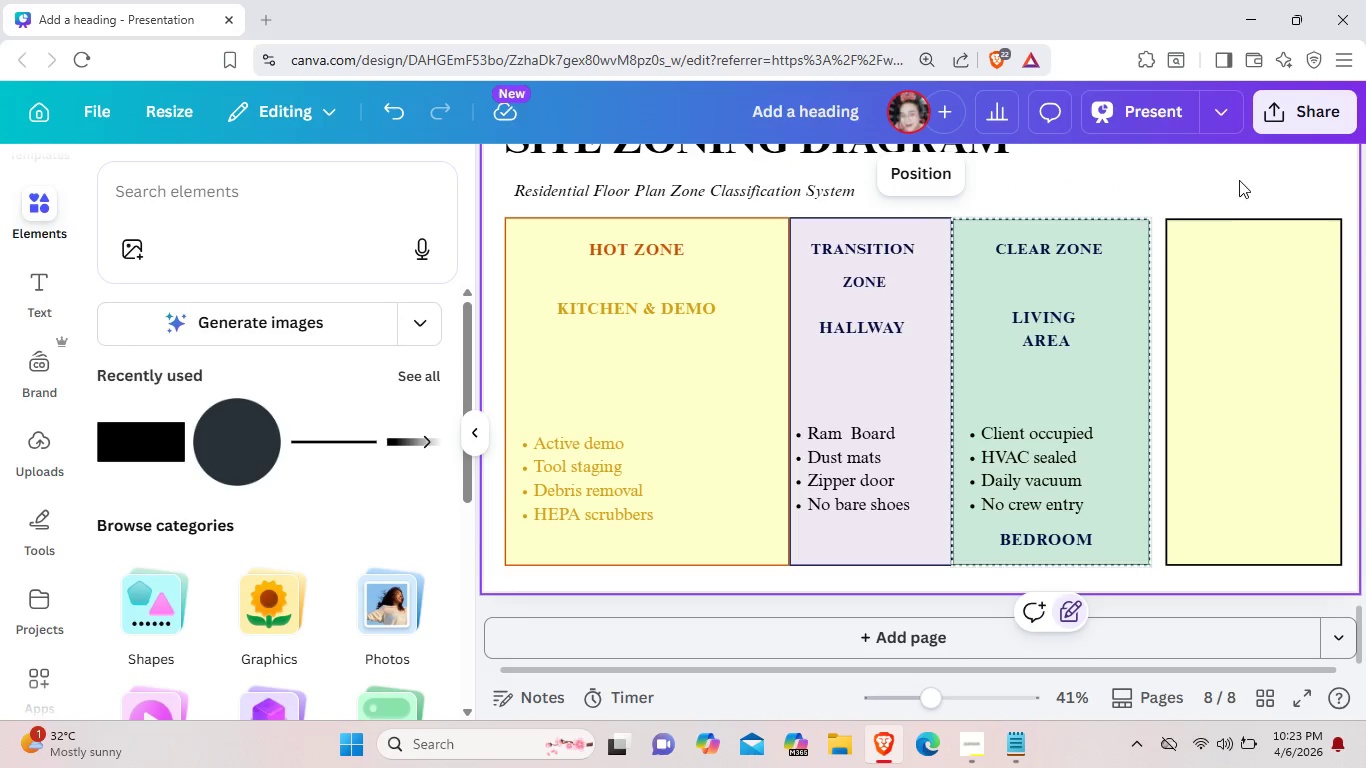 
left_click([1239, 180])
 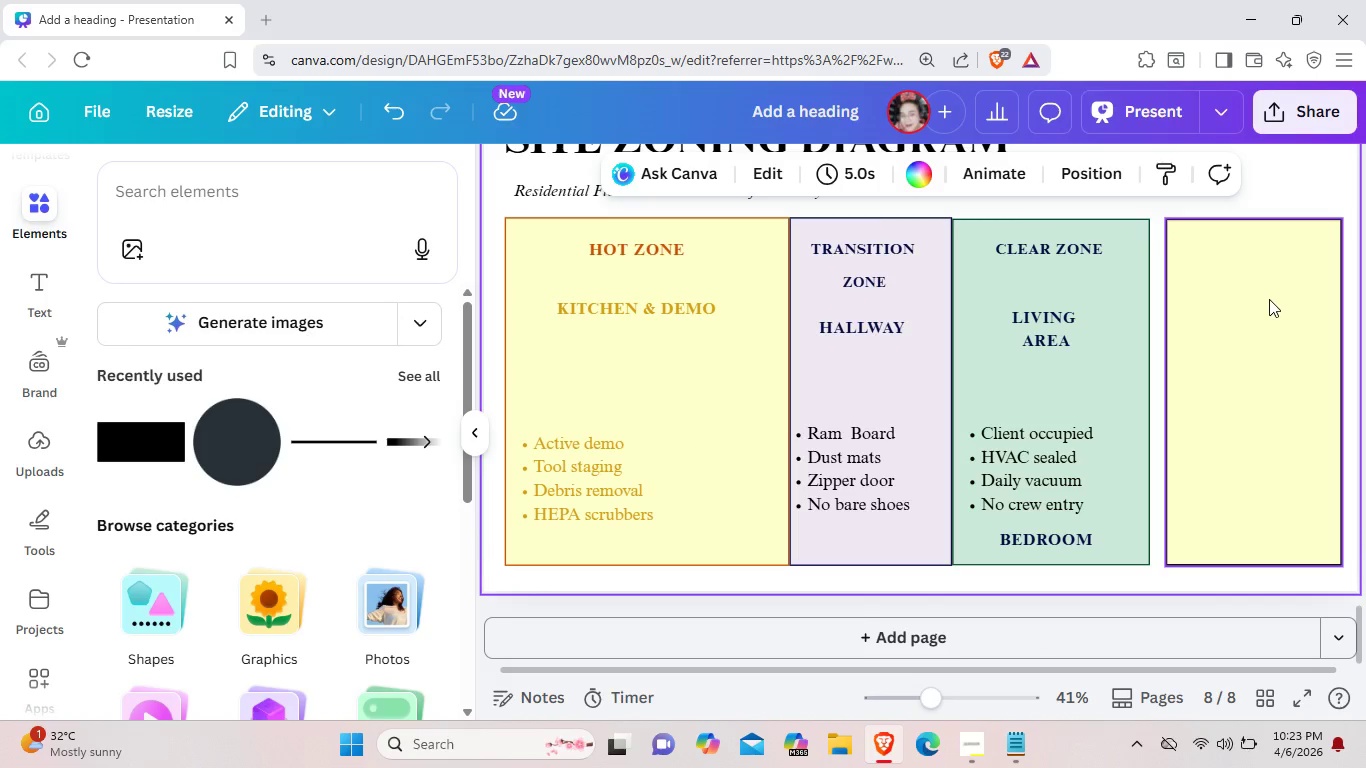 
left_click([1269, 299])
 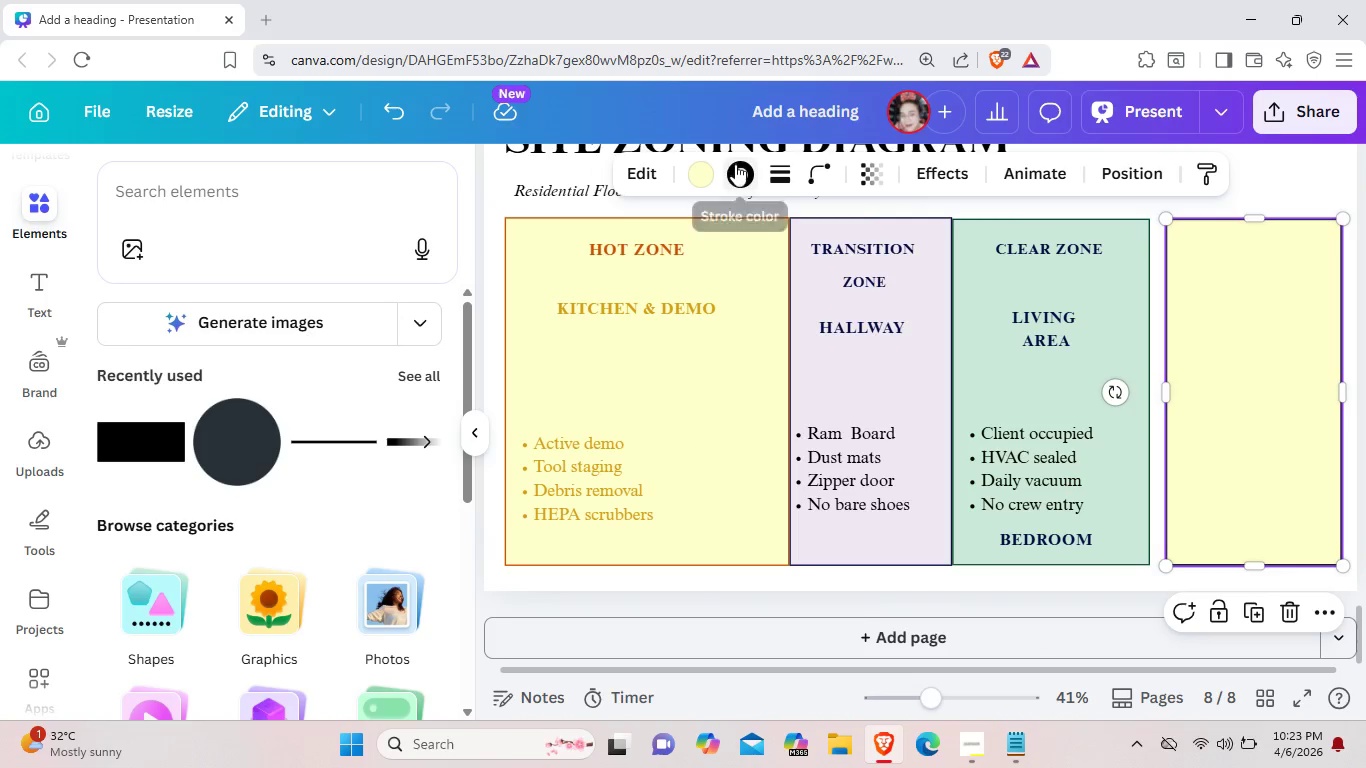 
left_click([737, 171])
 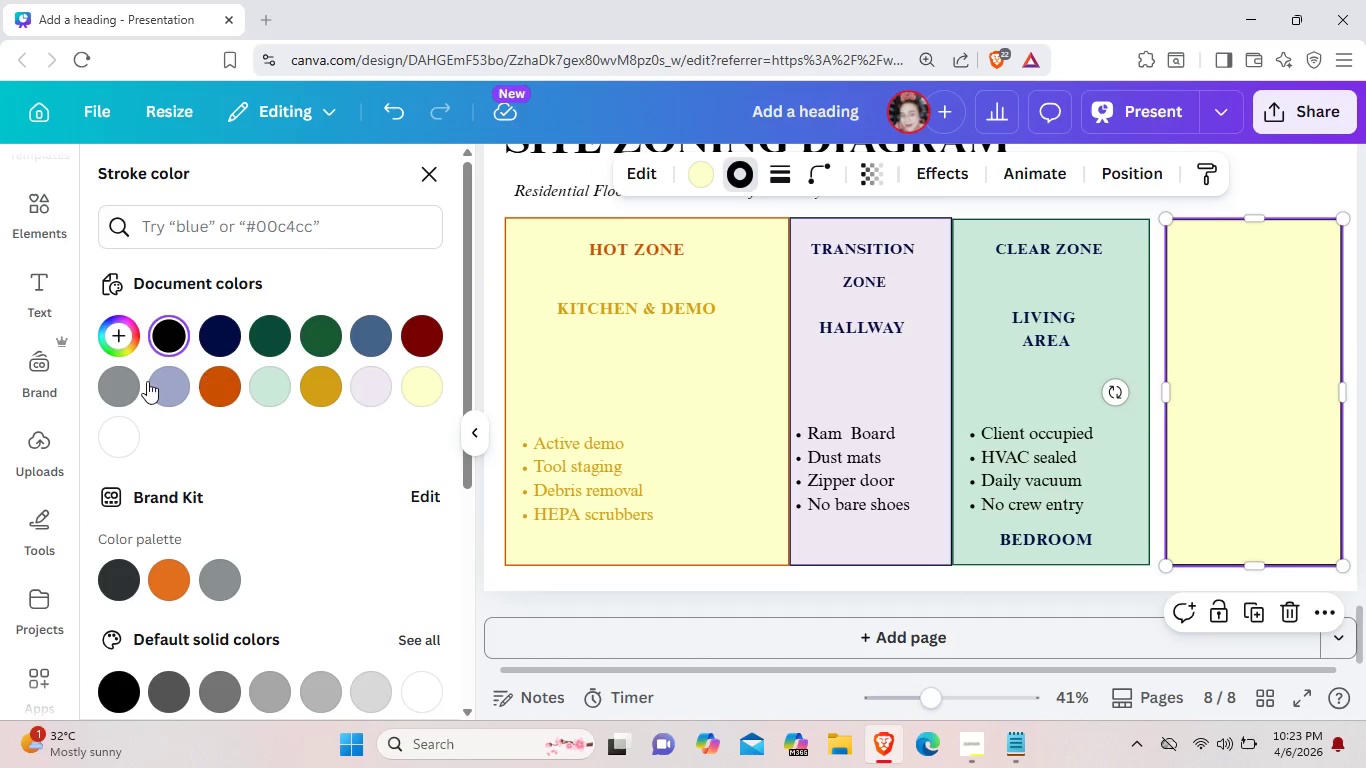 
left_click([137, 381])
 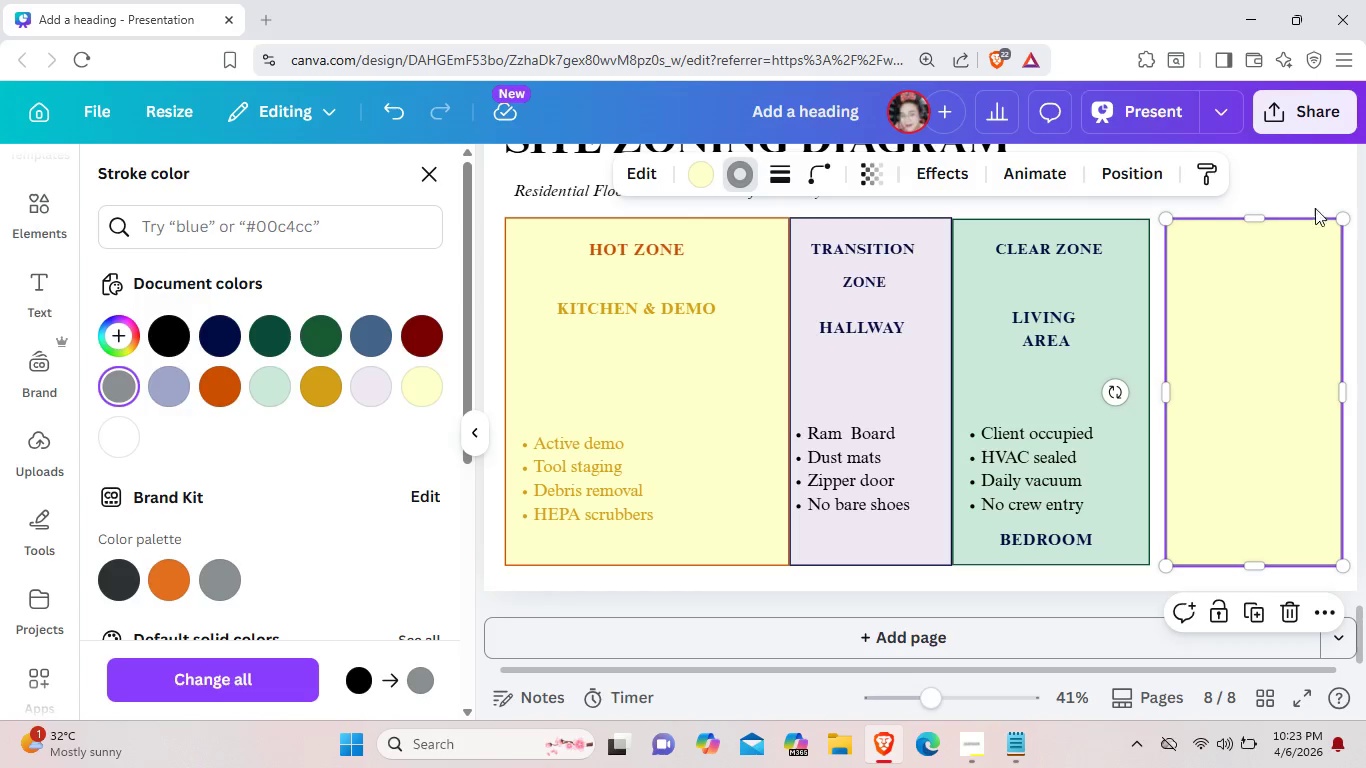 
left_click_drag(start_coordinate=[1301, 189], to_coordinate=[1304, 183])
 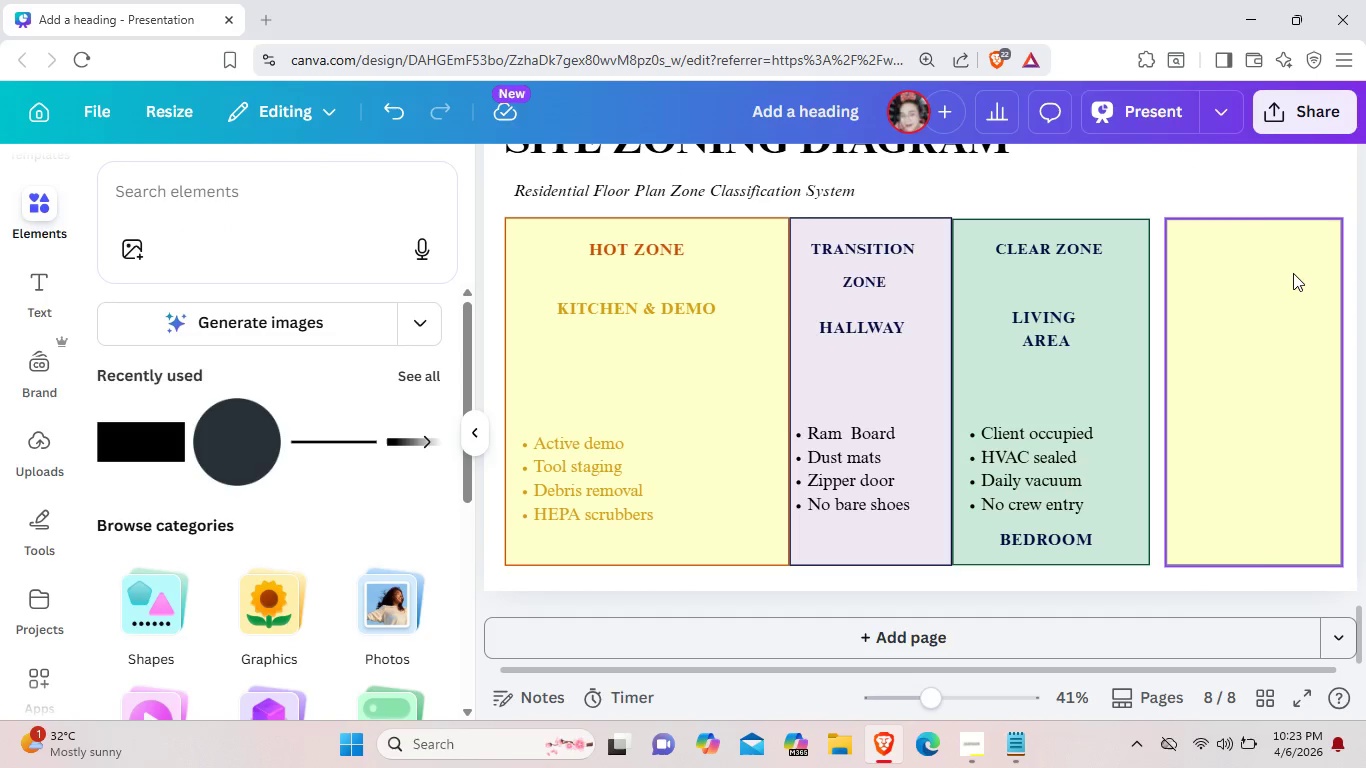 
left_click([1293, 273])
 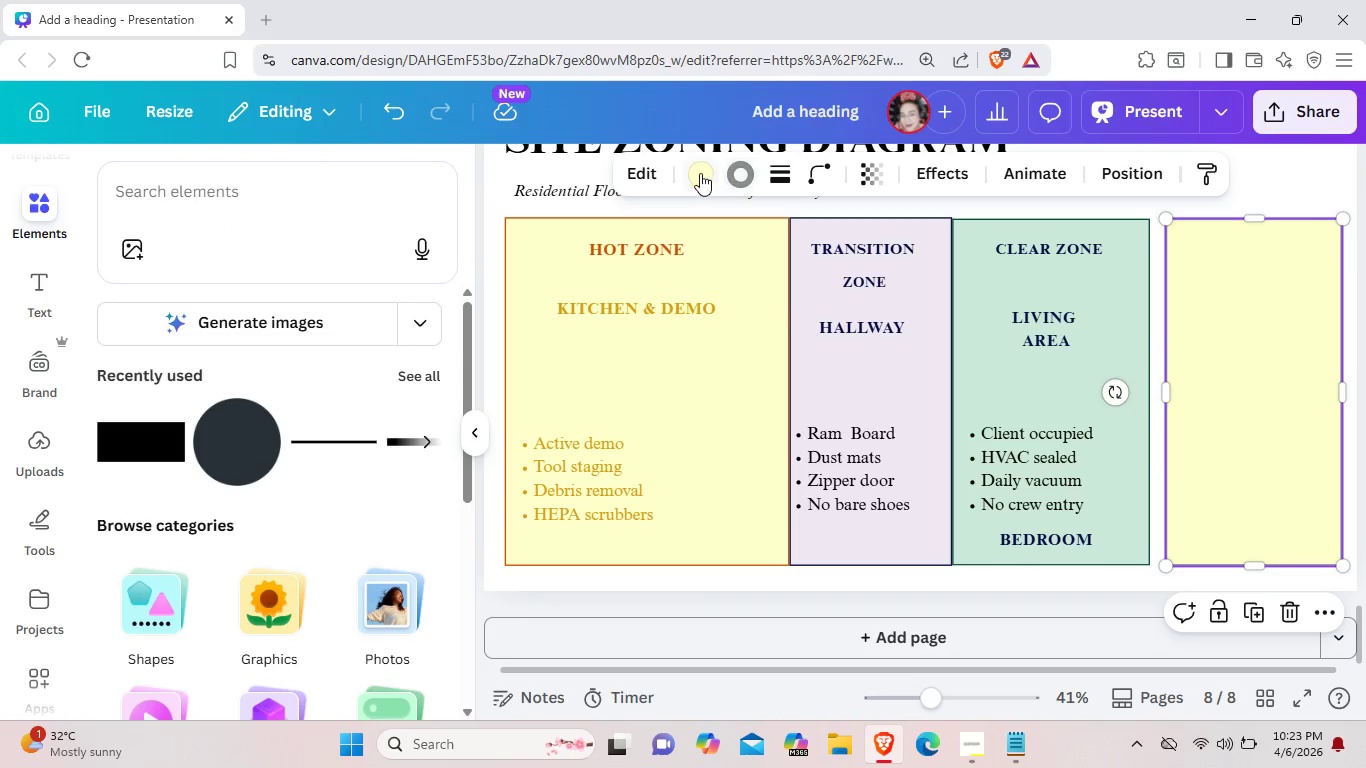 
left_click([700, 173])
 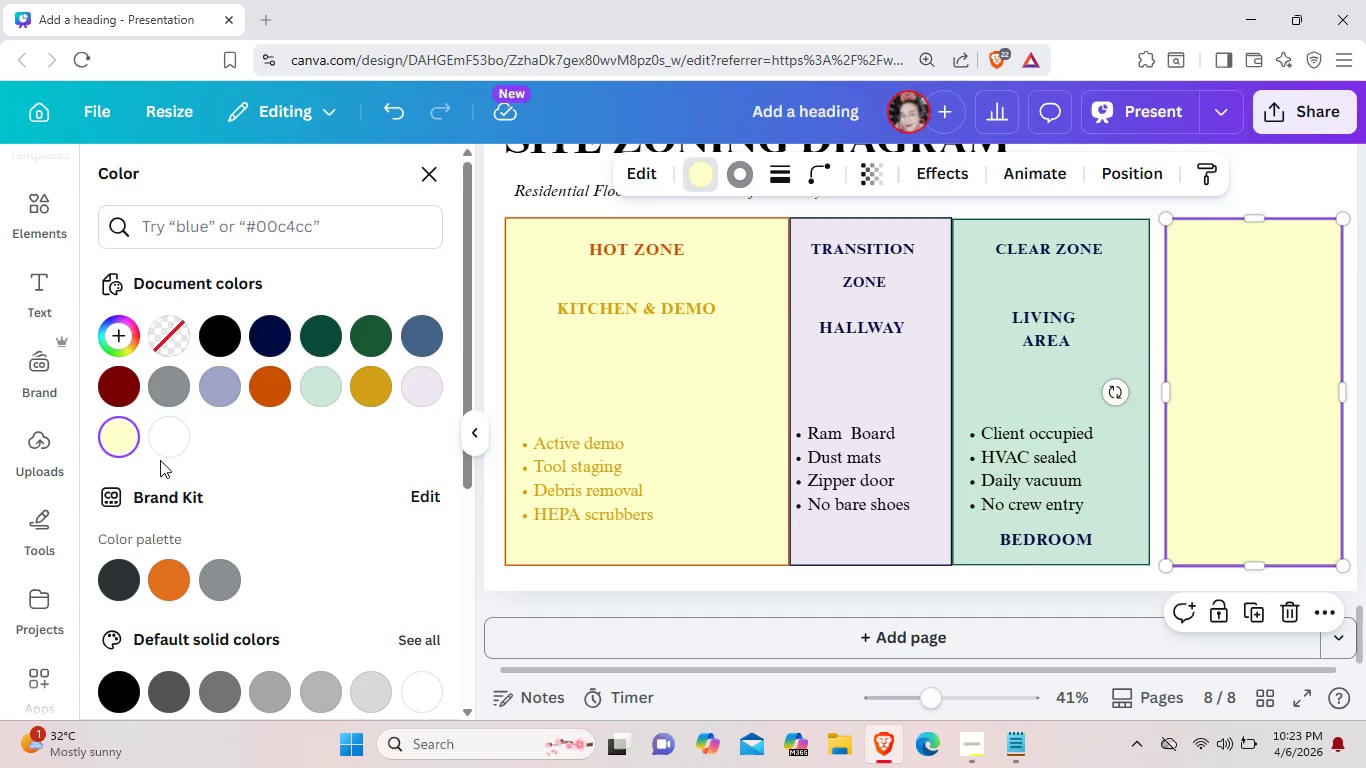 
left_click([167, 448])
 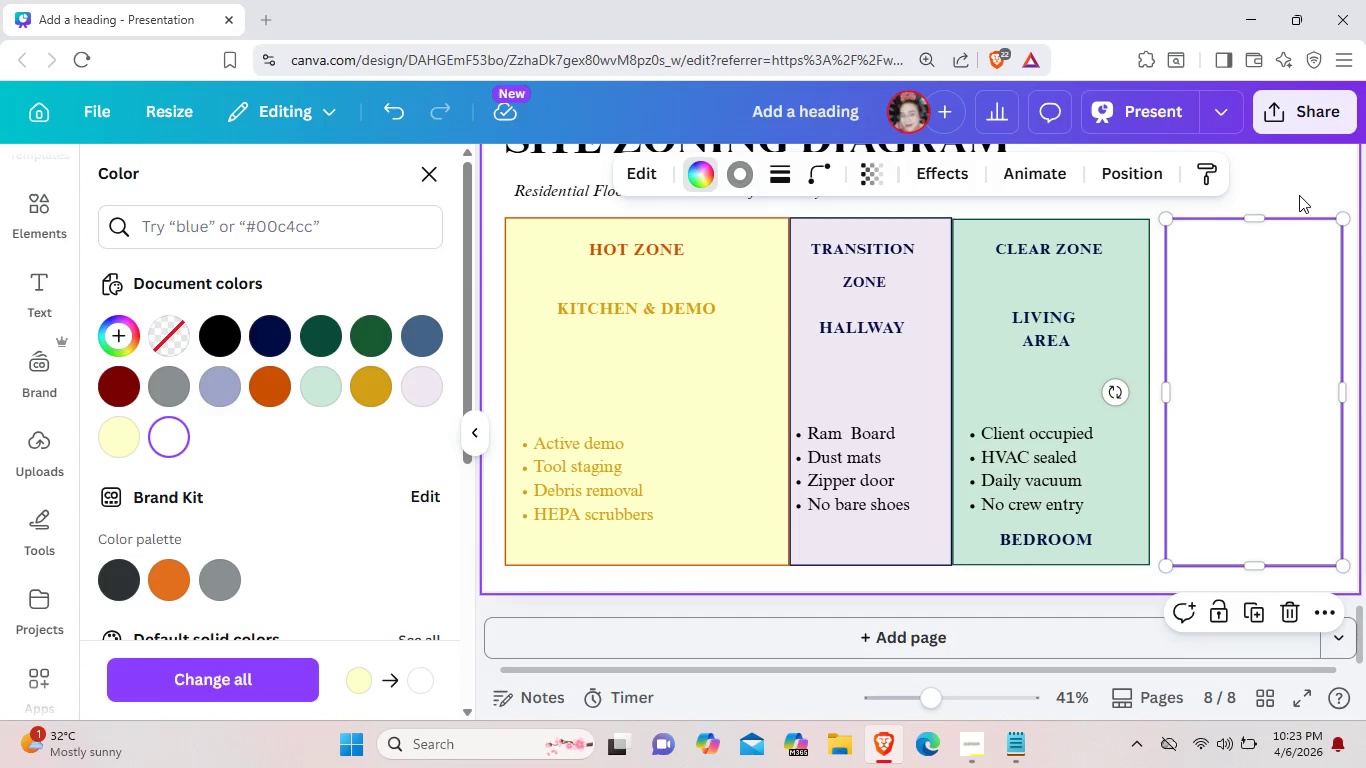 
left_click([1299, 193])
 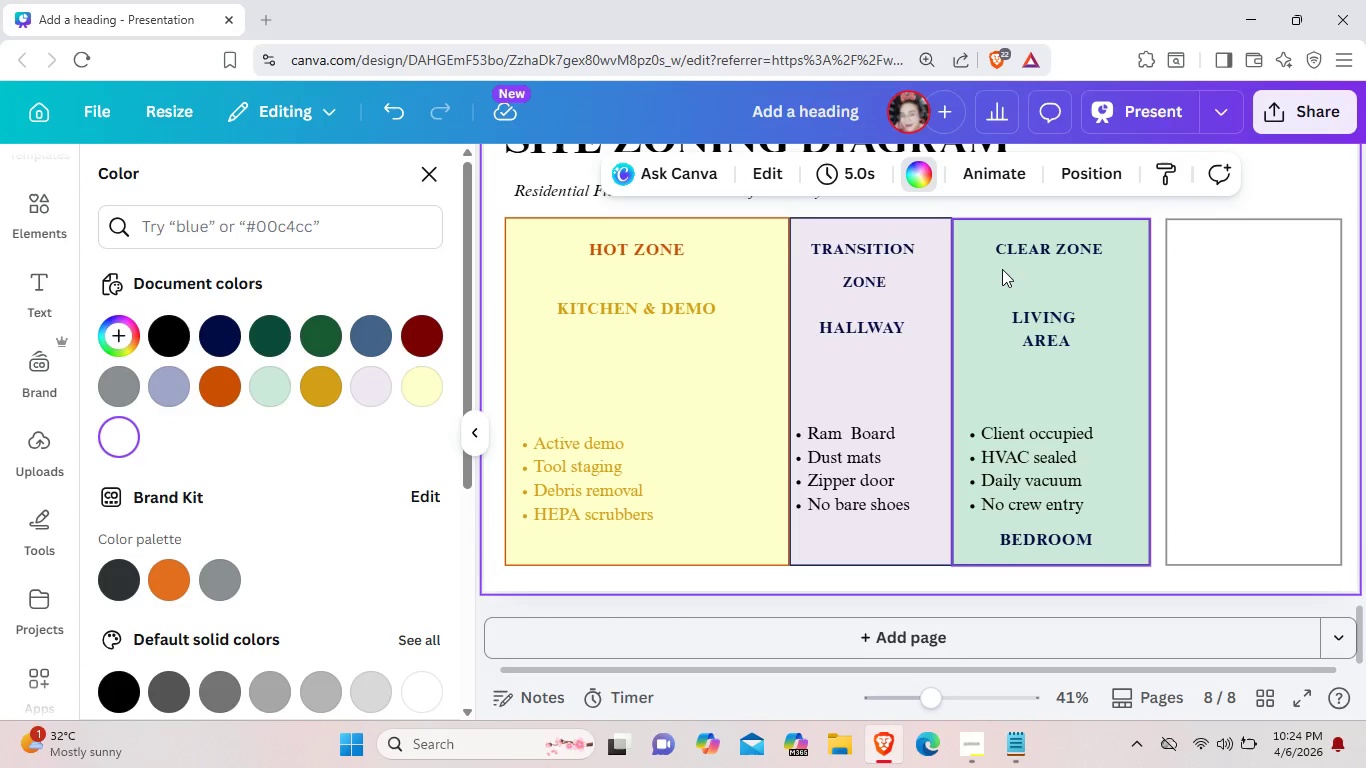 
left_click([1034, 251])
 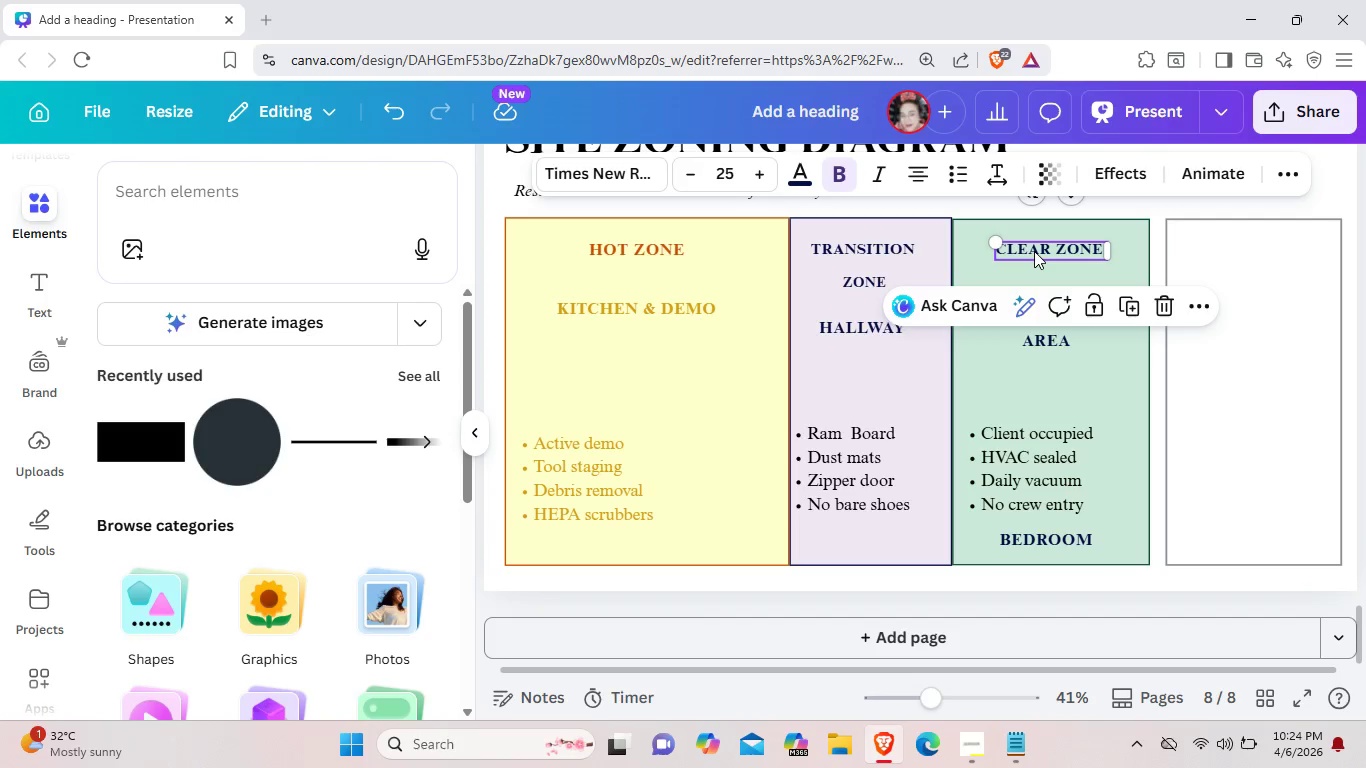 
key(Control+C)
 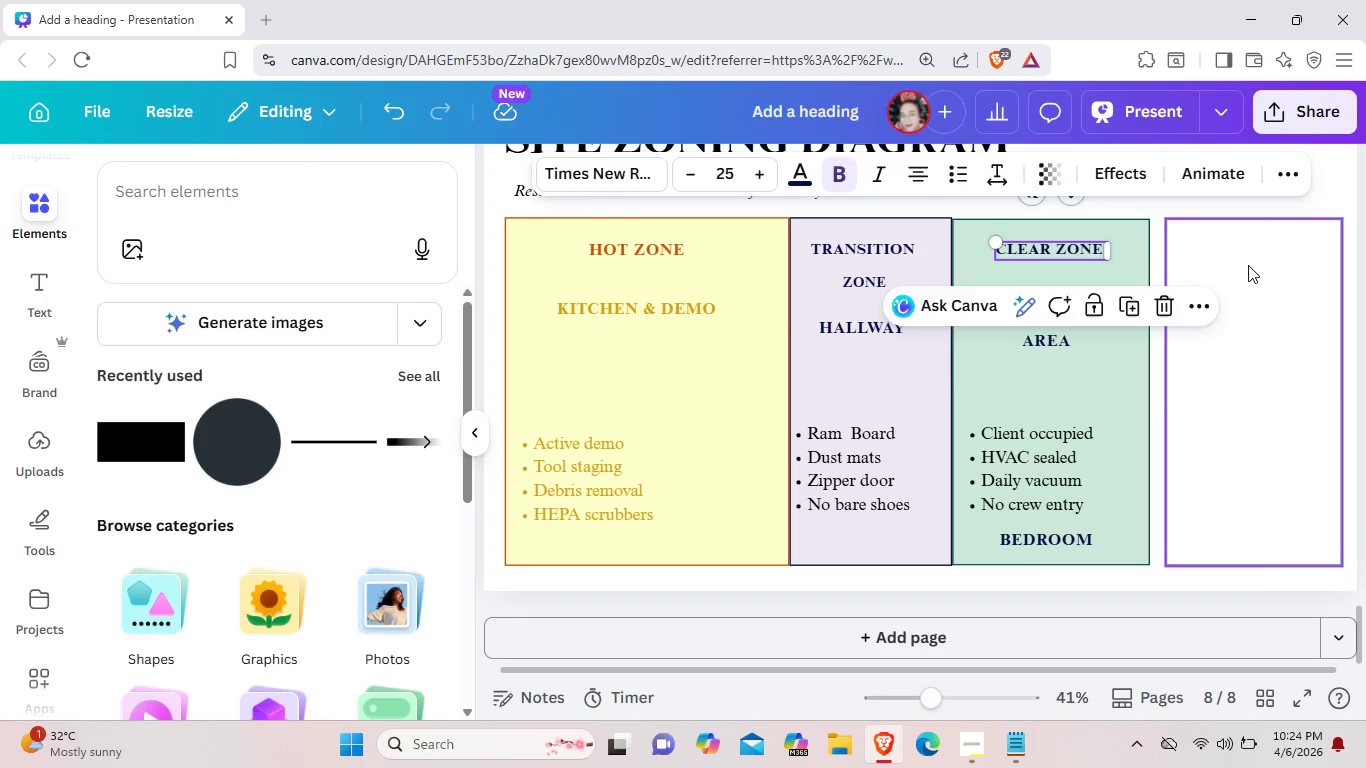 
left_click([1248, 265])
 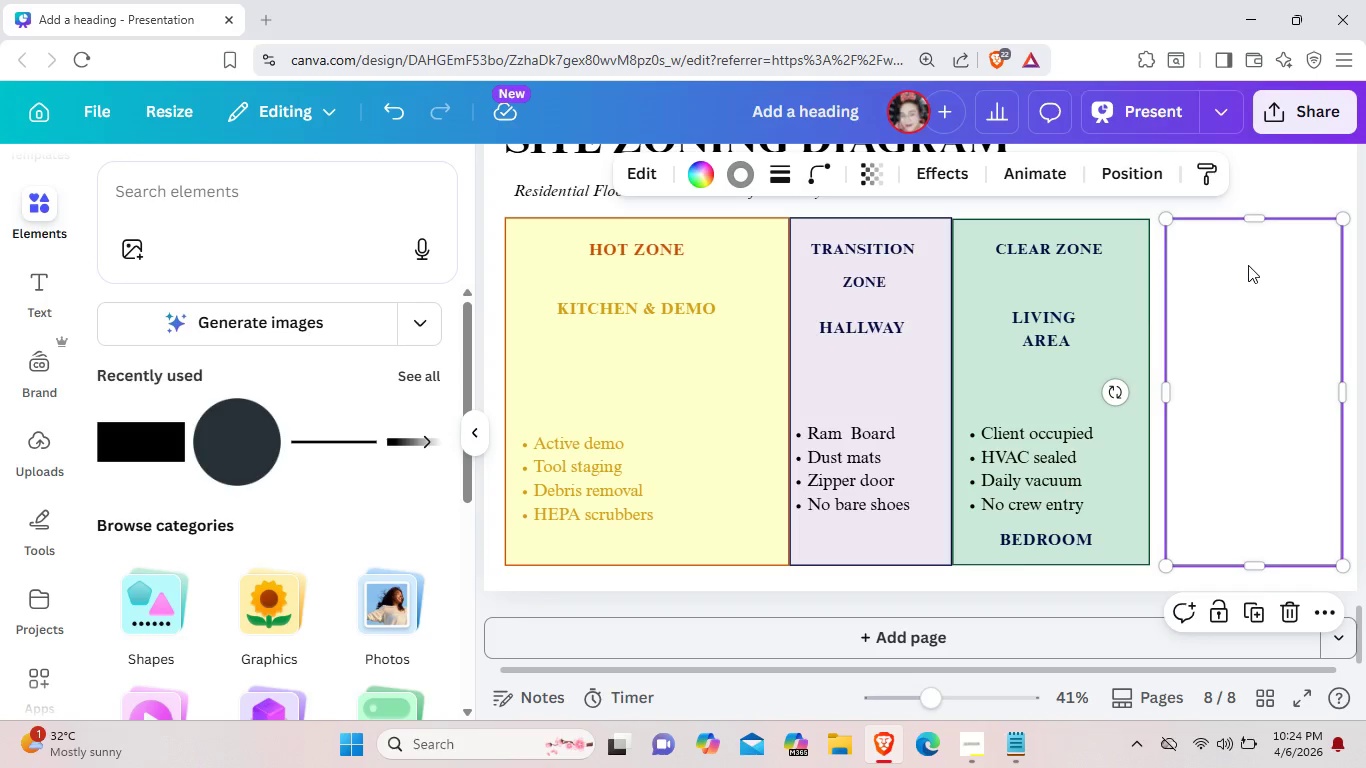 
key(Control+ControlLeft)
 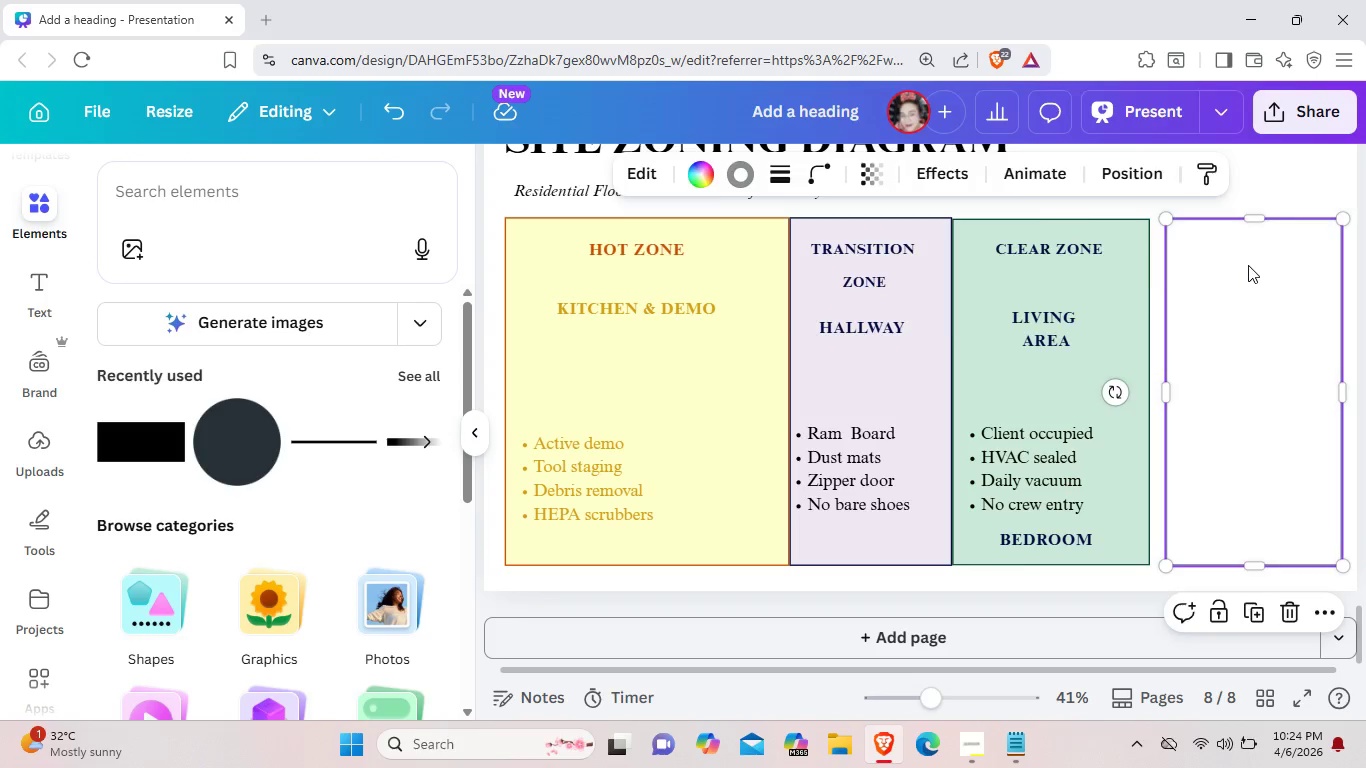 
key(Control+V)
 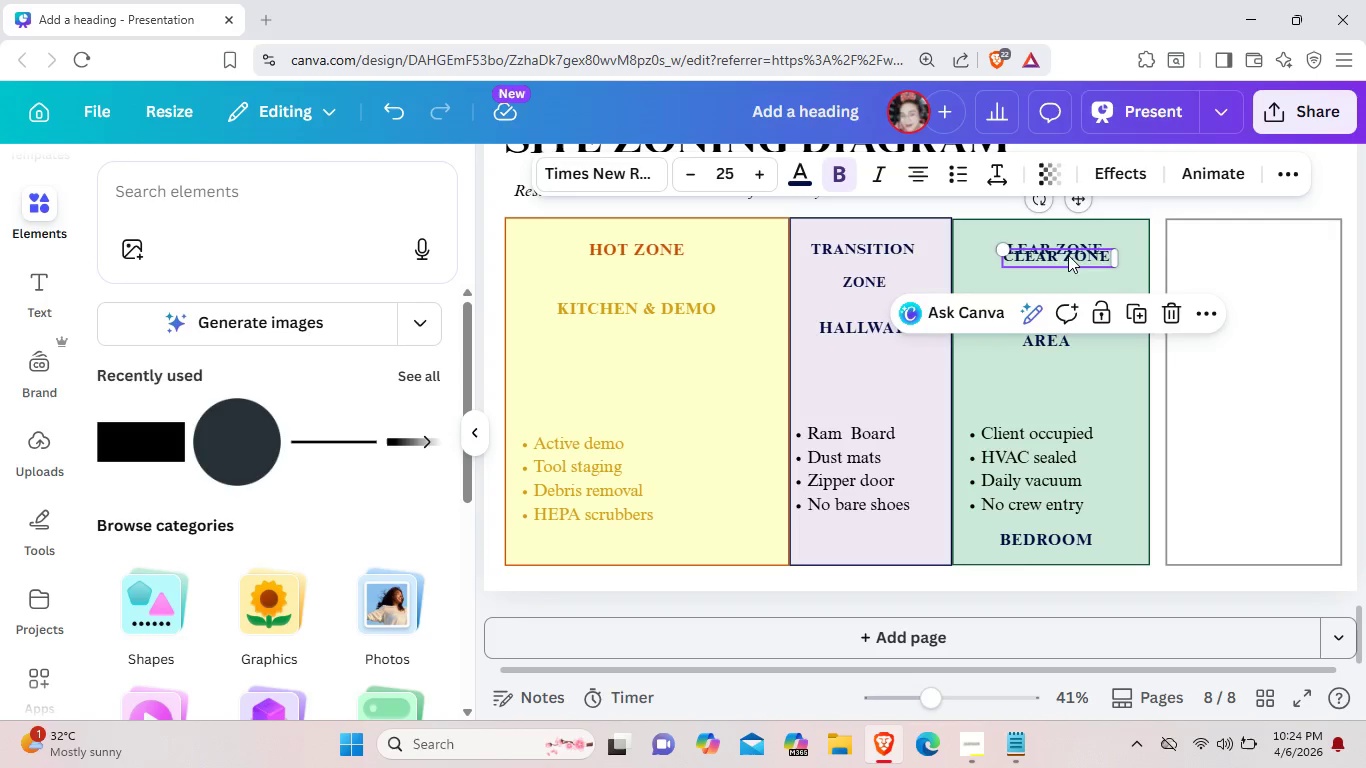 
left_click_drag(start_coordinate=[1068, 255], to_coordinate=[1261, 246])
 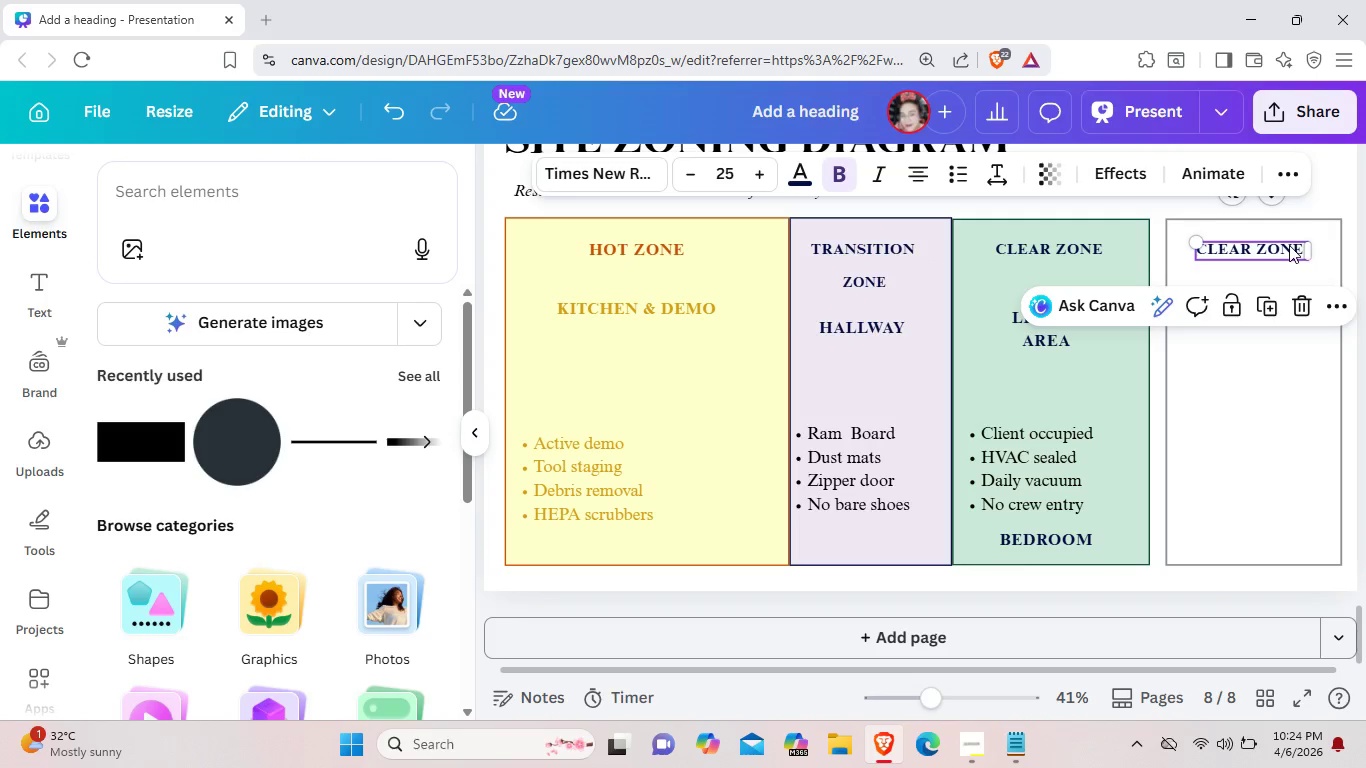 
left_click([1289, 245])
 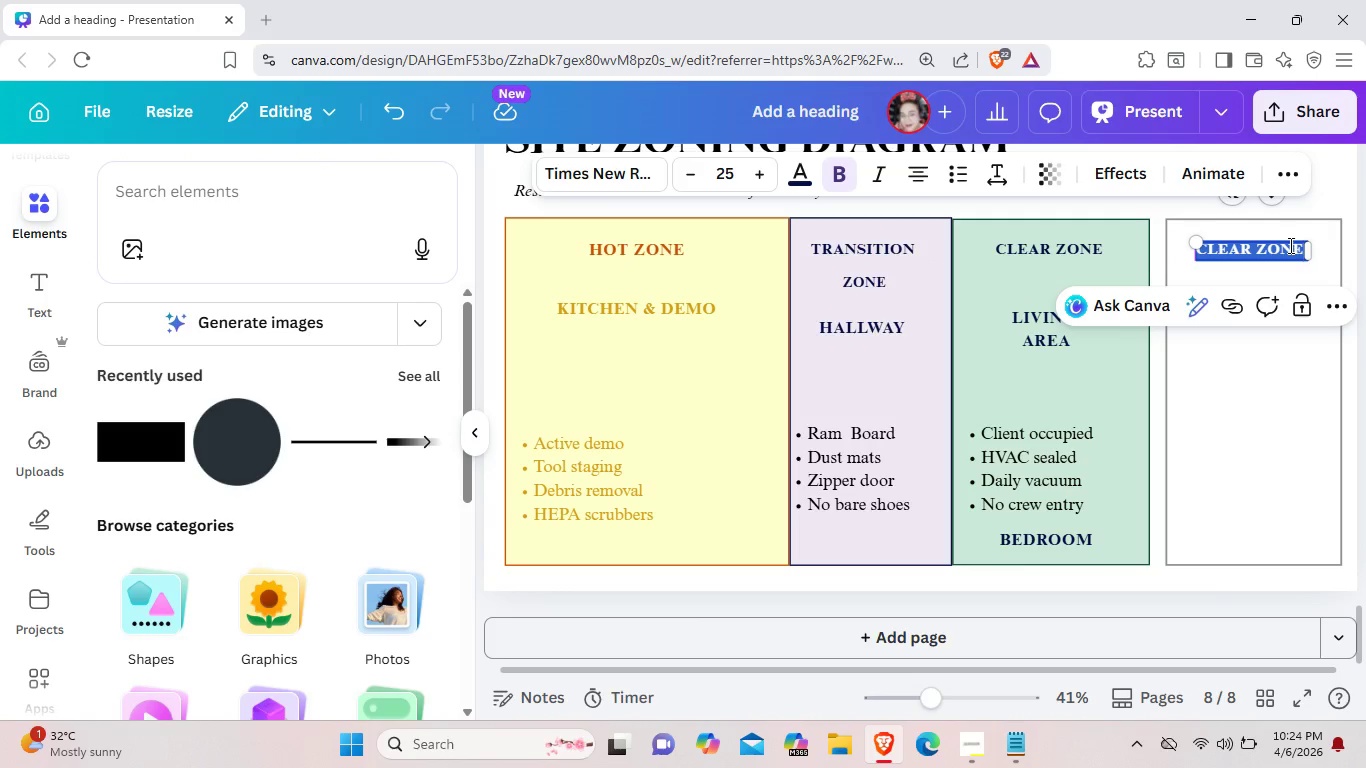 
key(Backspace)
type(Zone key)
 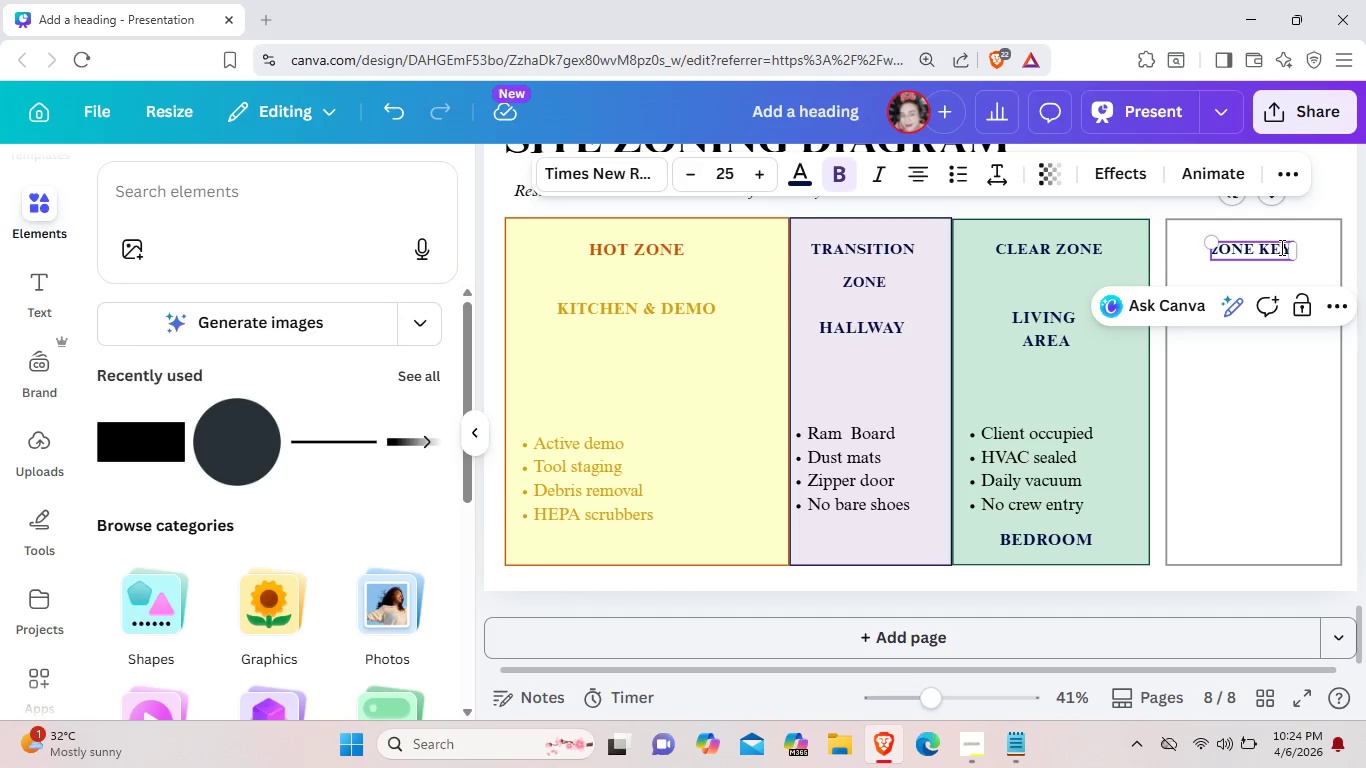 
left_click([1284, 399])
 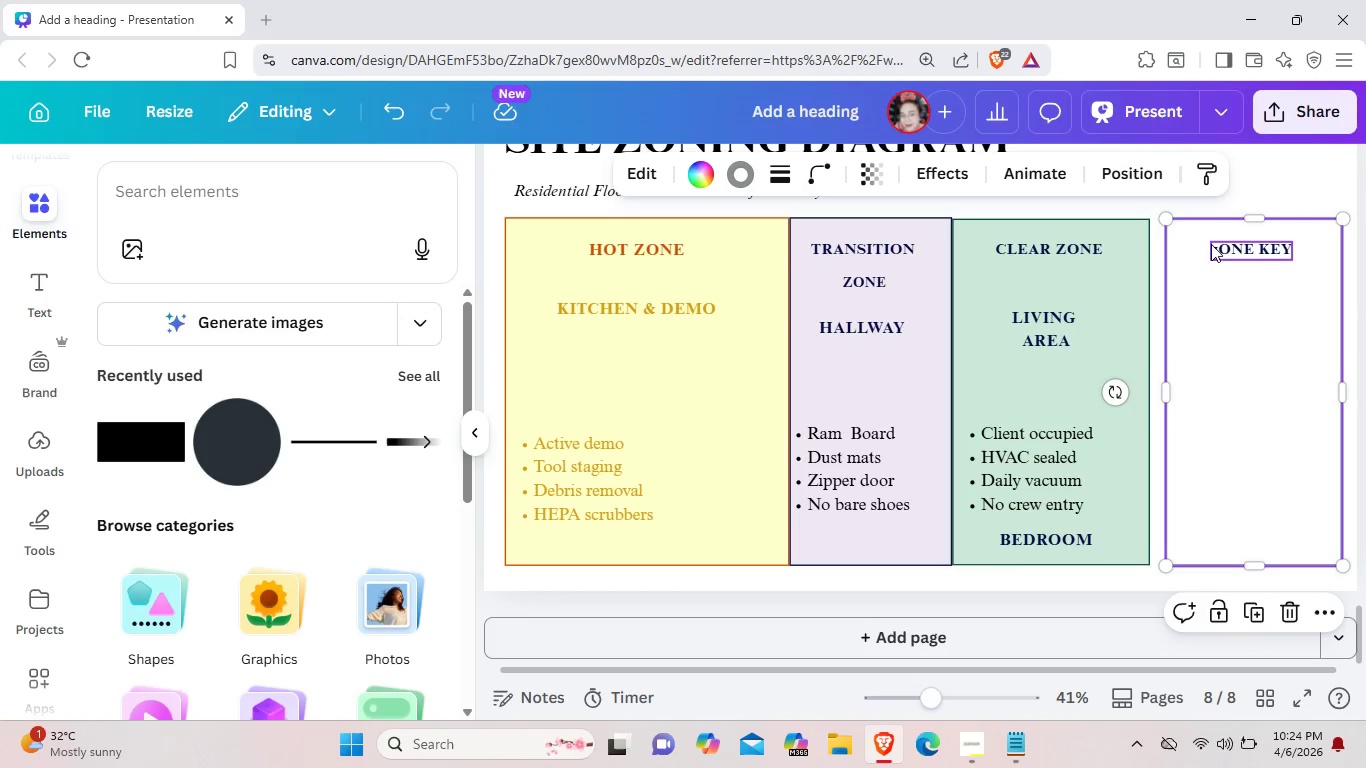 
double_click([1212, 243])
 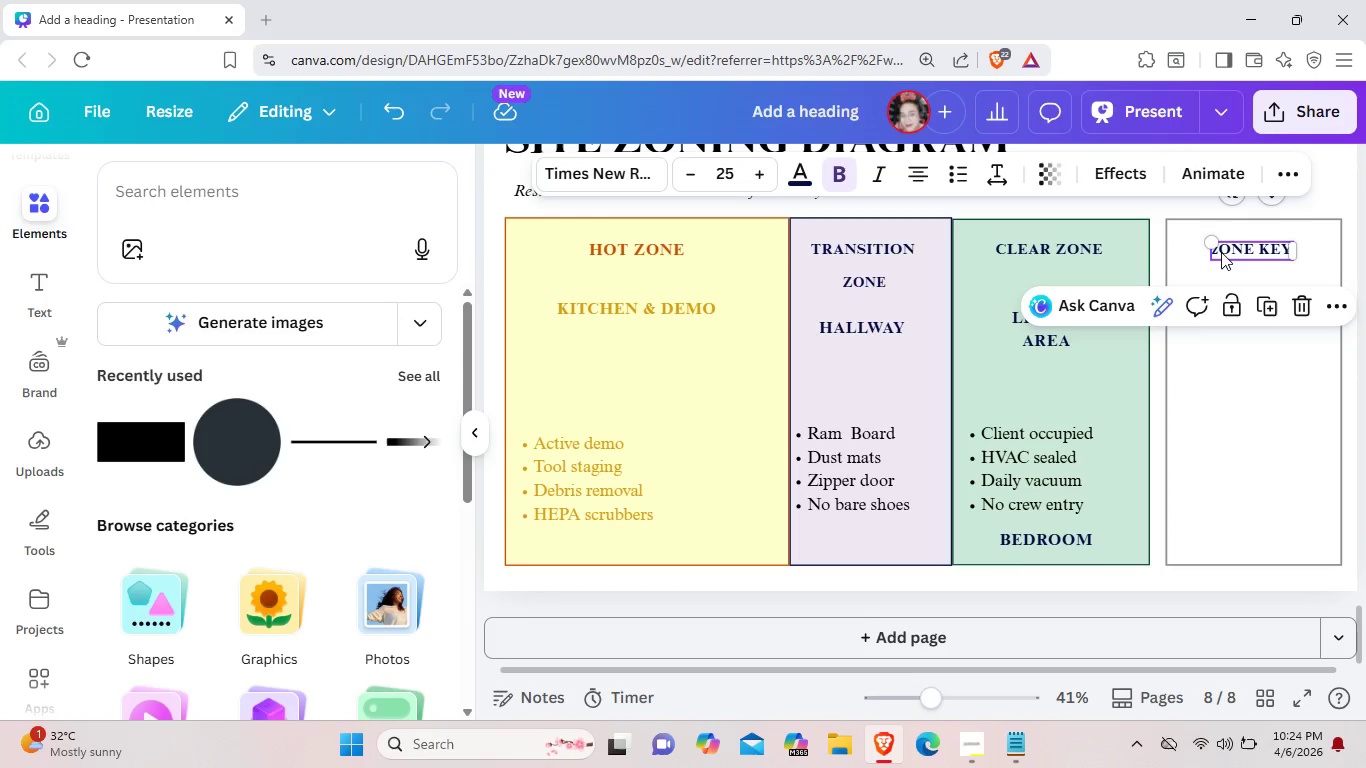 
left_click([1221, 252])
 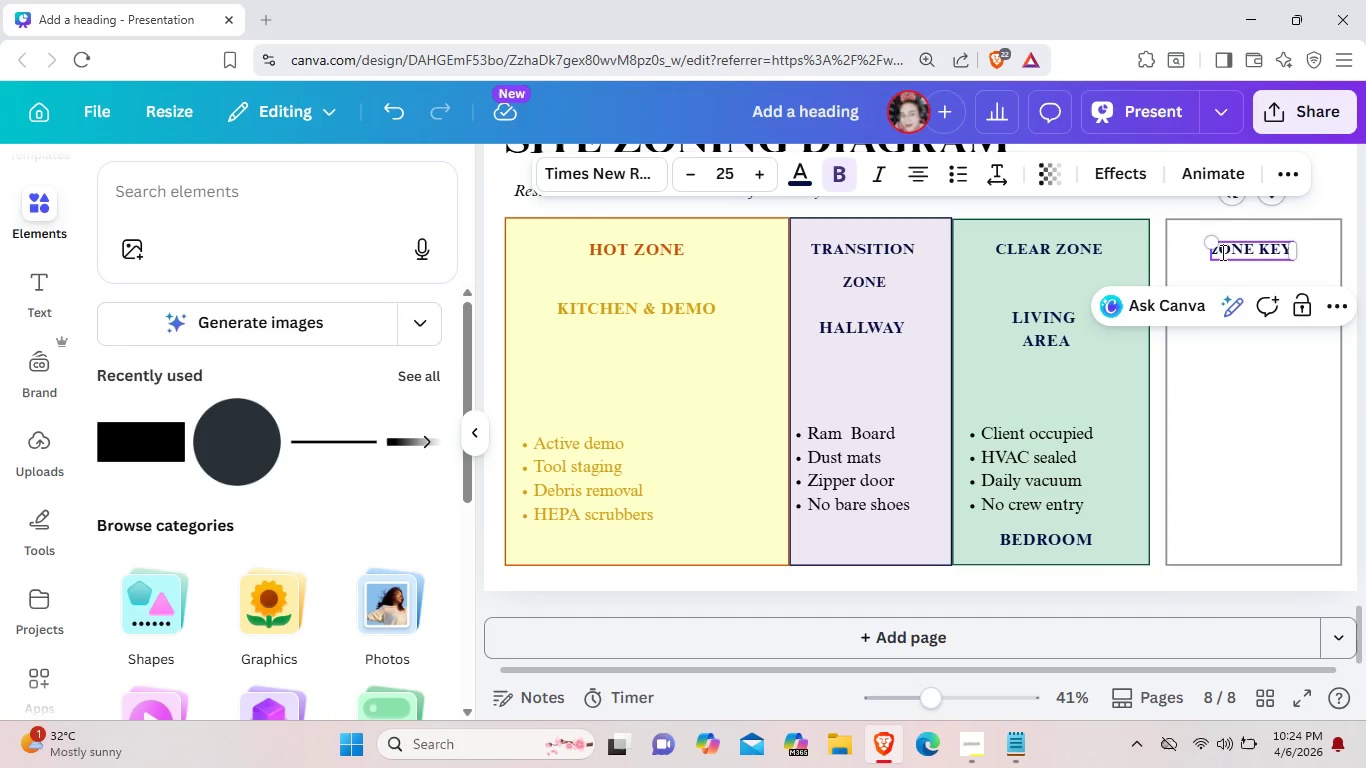 
key(Backspace)
 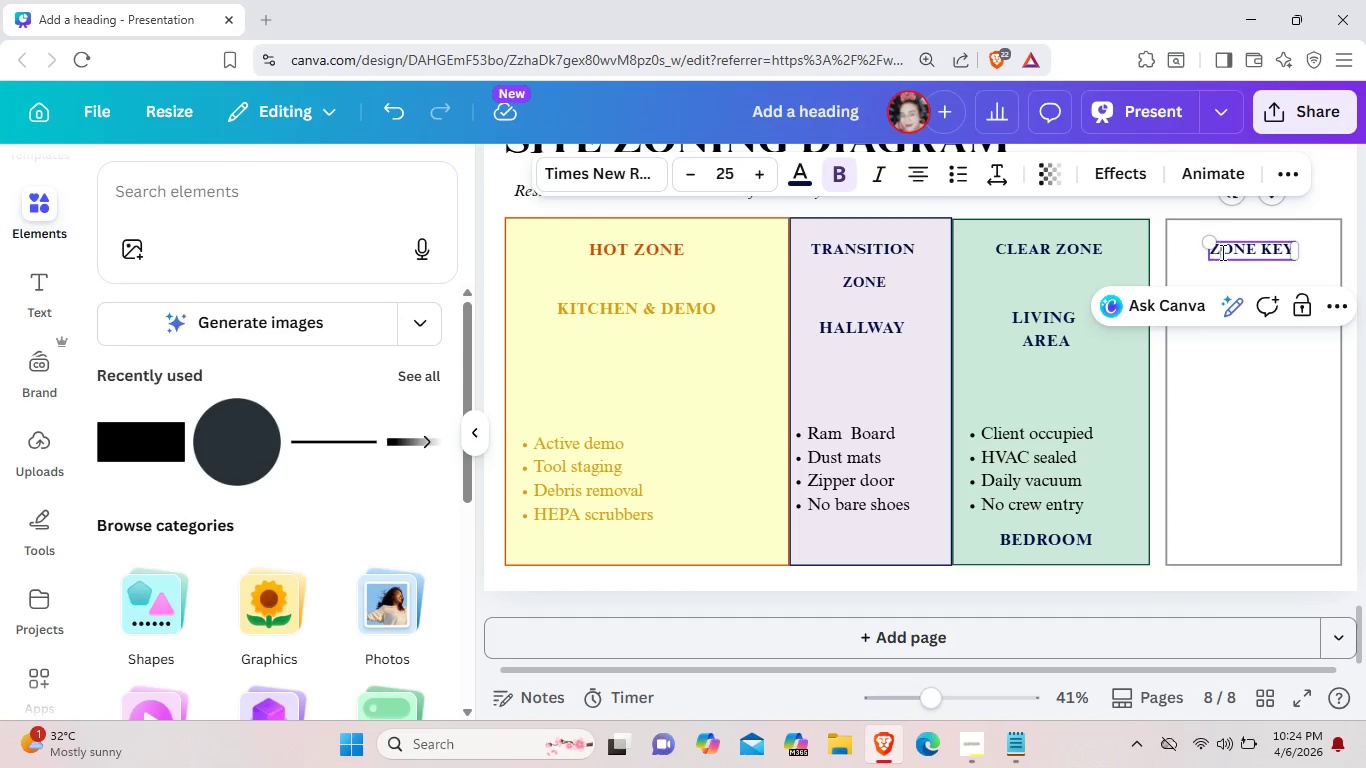 
key(Z)
 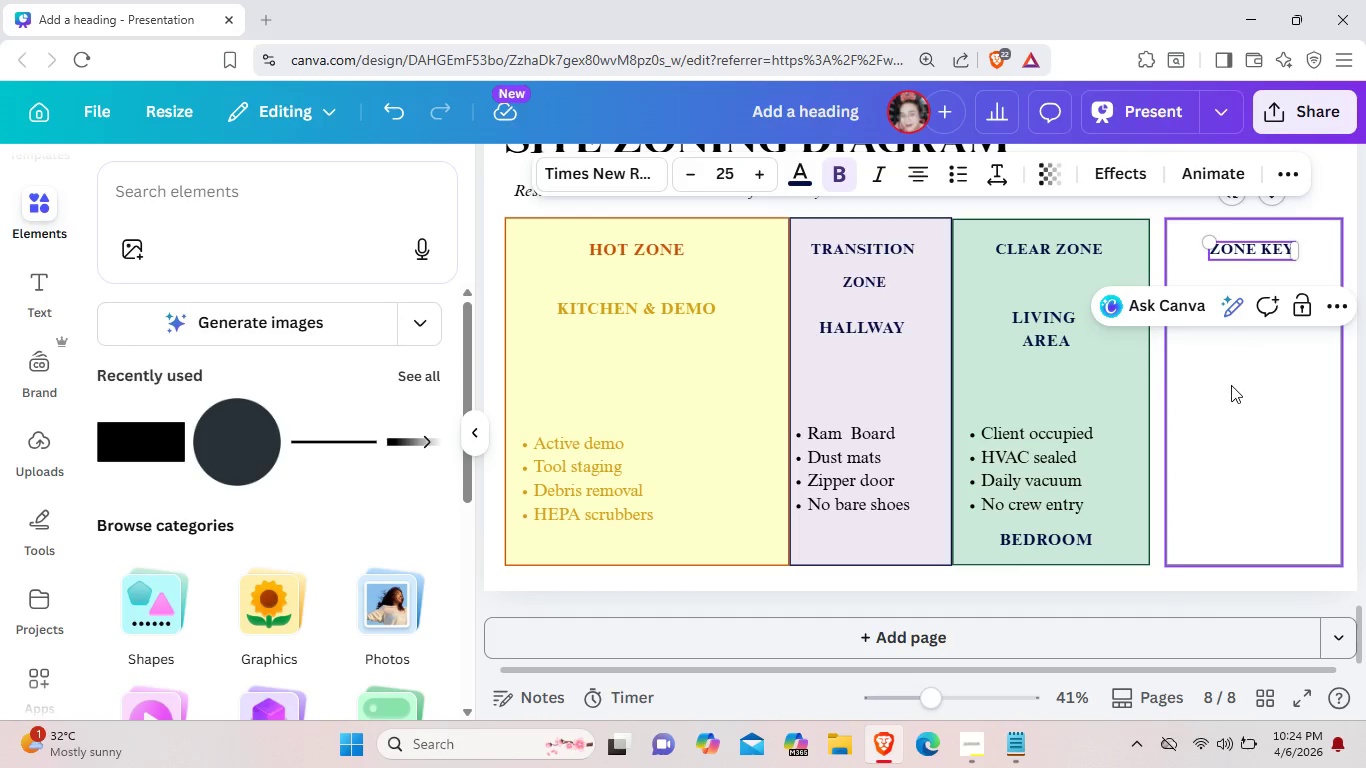 
left_click([1231, 385])
 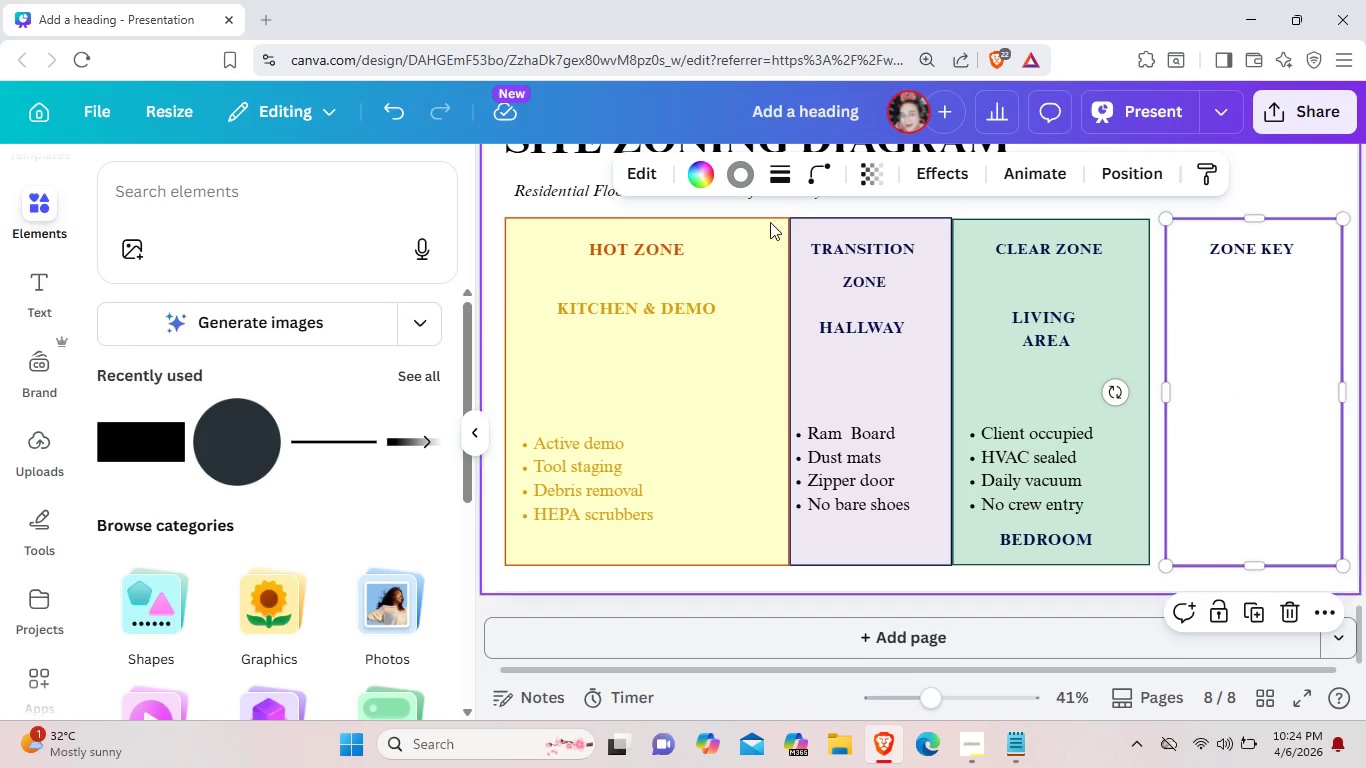 
left_click([737, 244])
 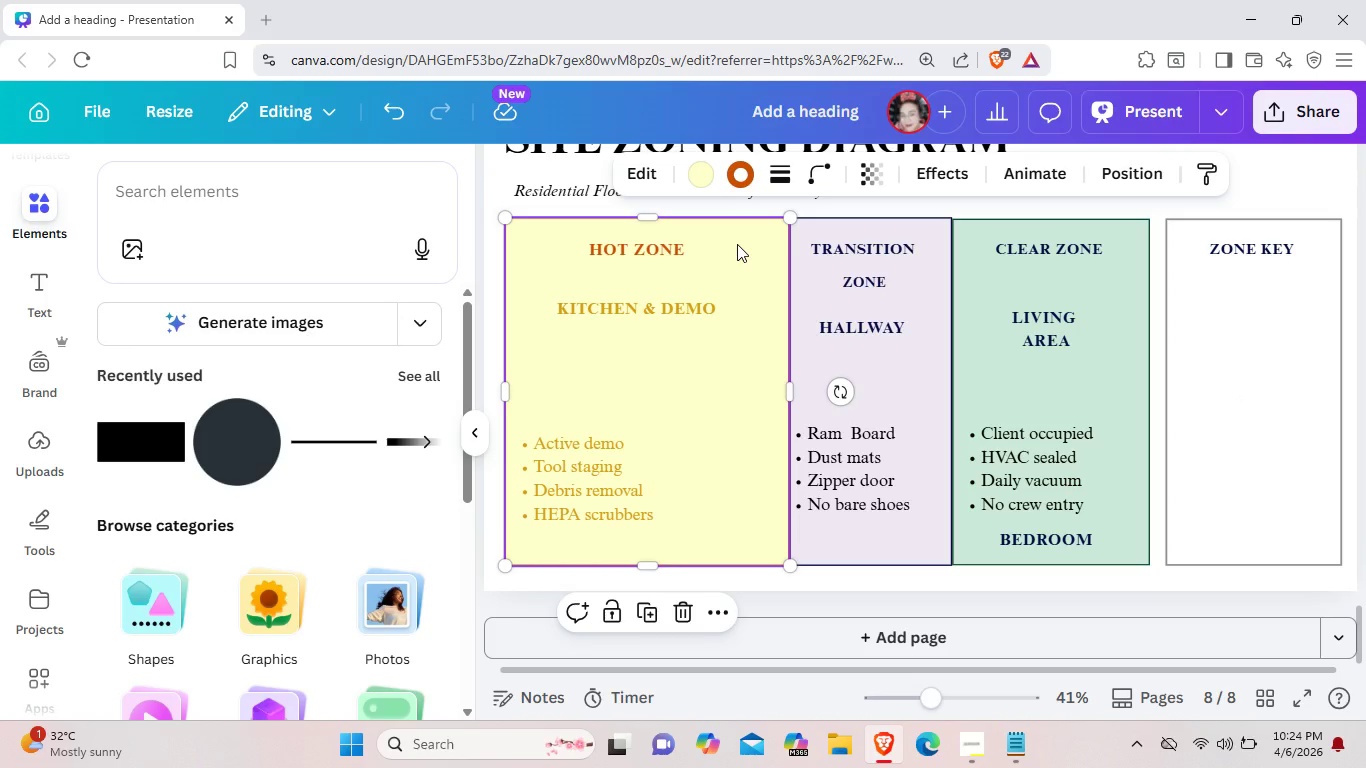 
key(Control+C)
 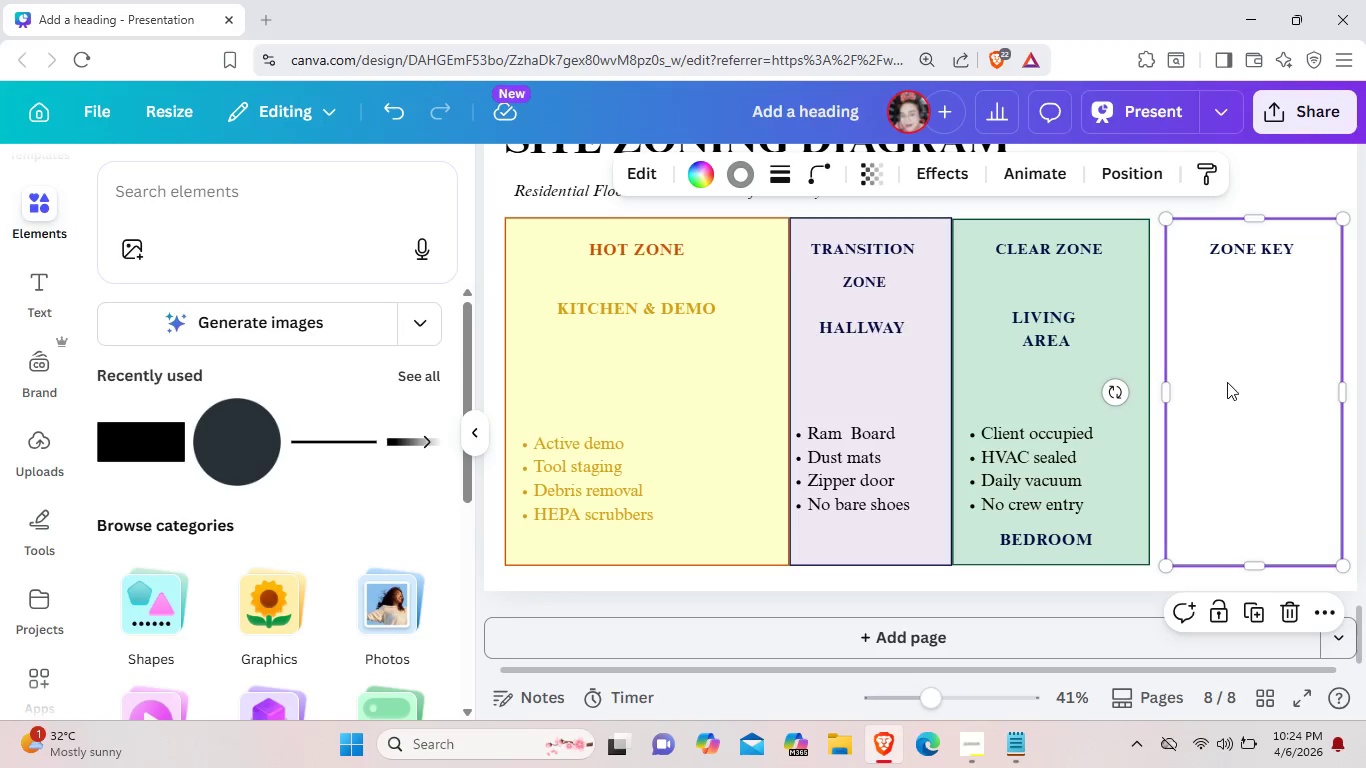 
left_click([1229, 381])
 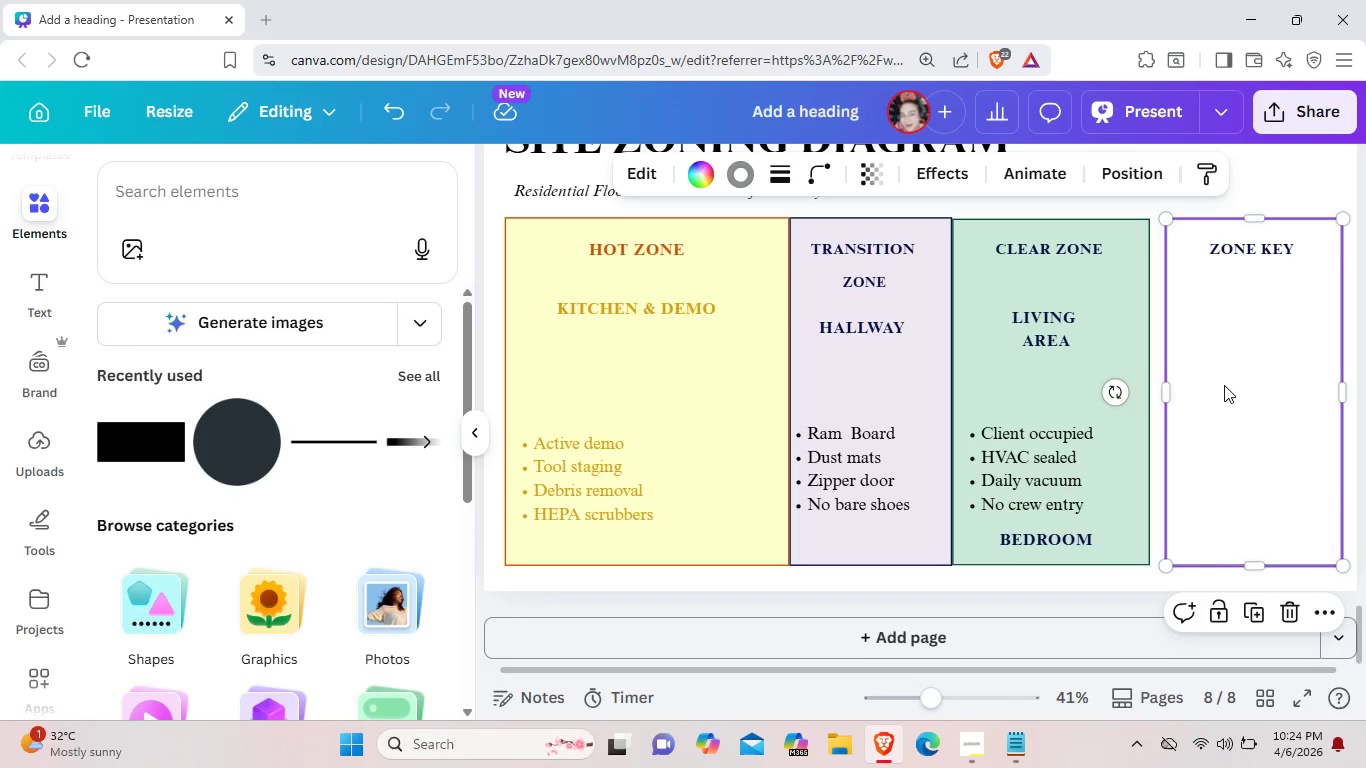 
key(Control+V)
 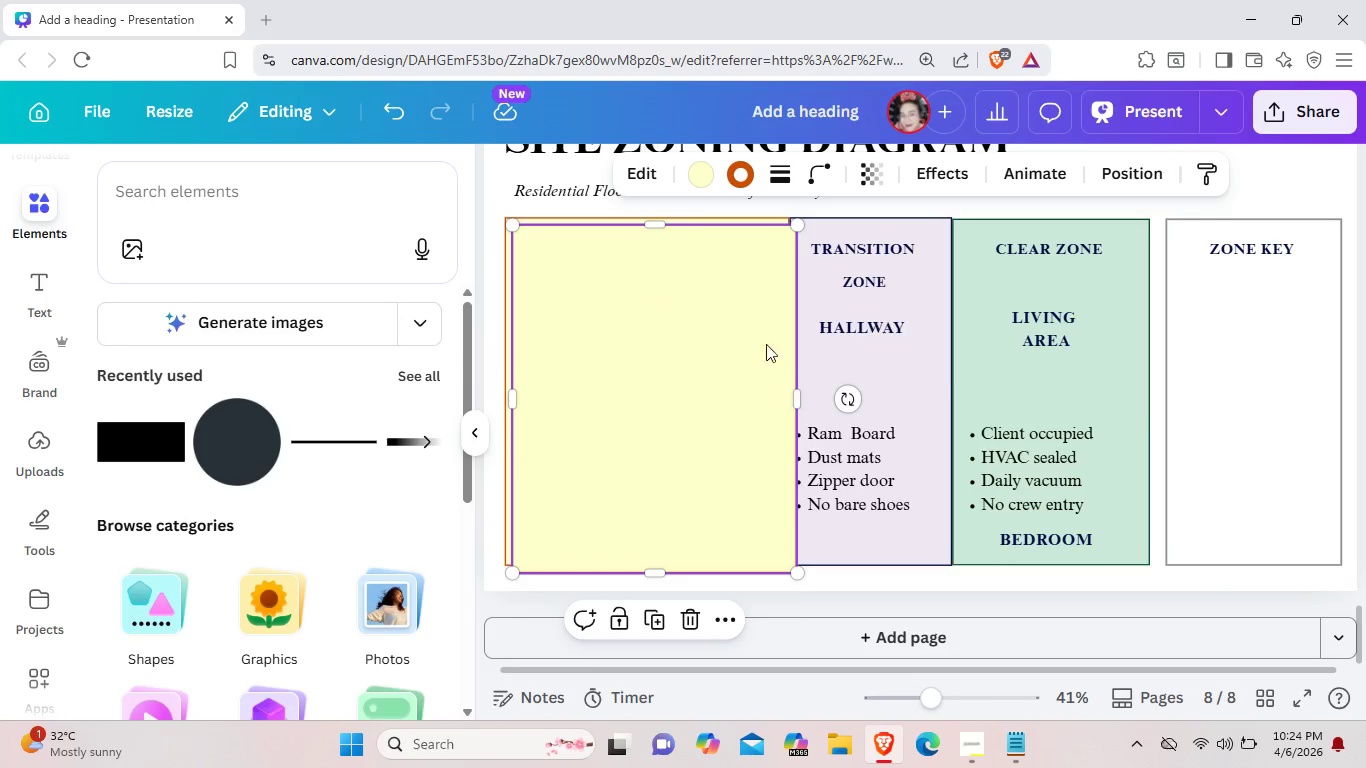 
left_click_drag(start_coordinate=[674, 326], to_coordinate=[1103, 382])
 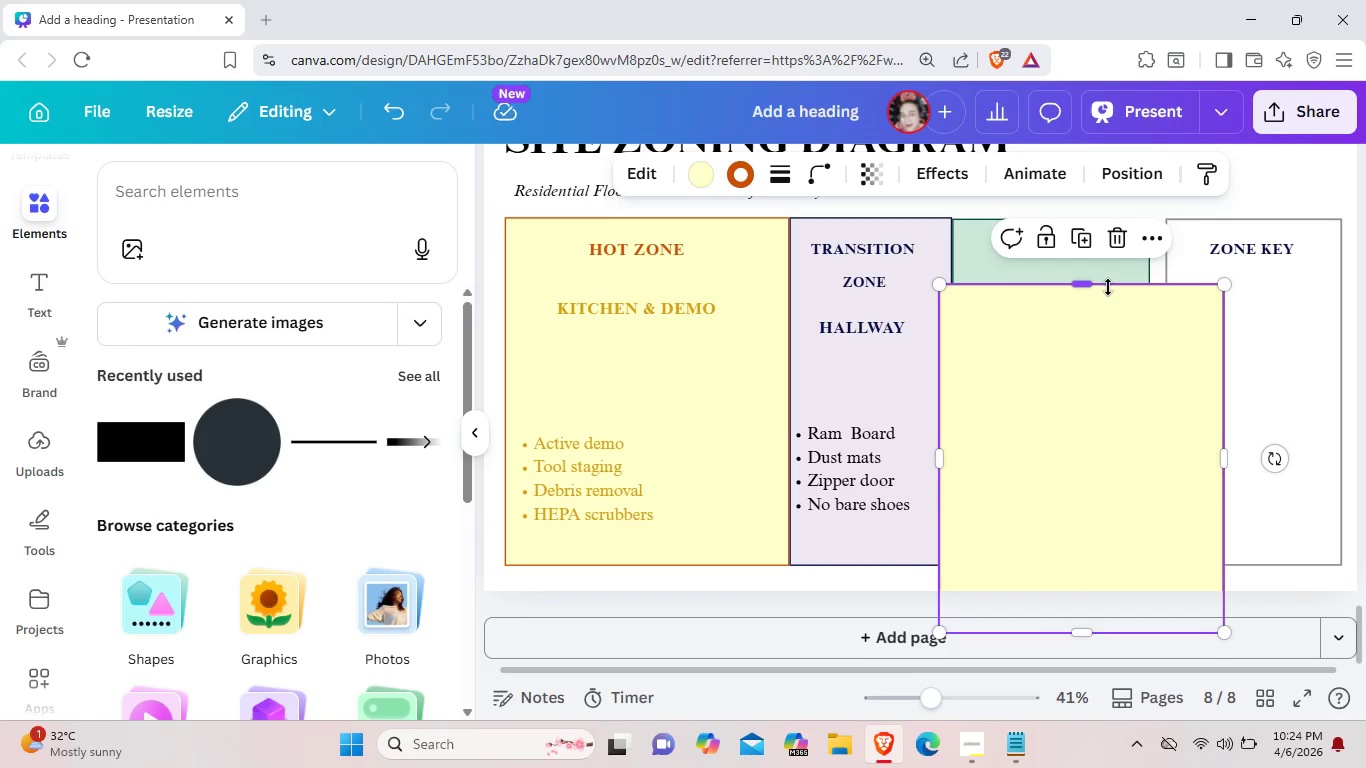 
left_click_drag(start_coordinate=[1108, 287], to_coordinate=[1136, 503])
 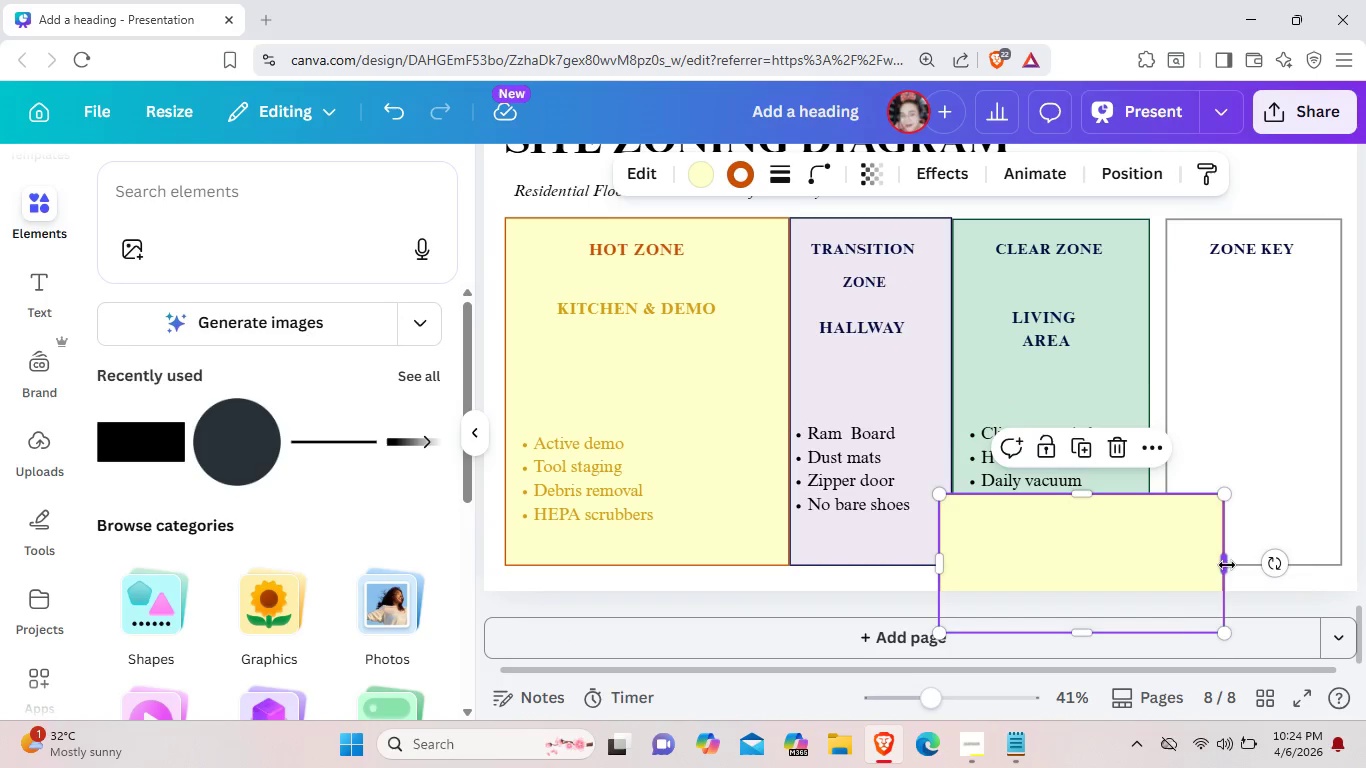 
left_click_drag(start_coordinate=[1229, 563], to_coordinate=[1069, 566])
 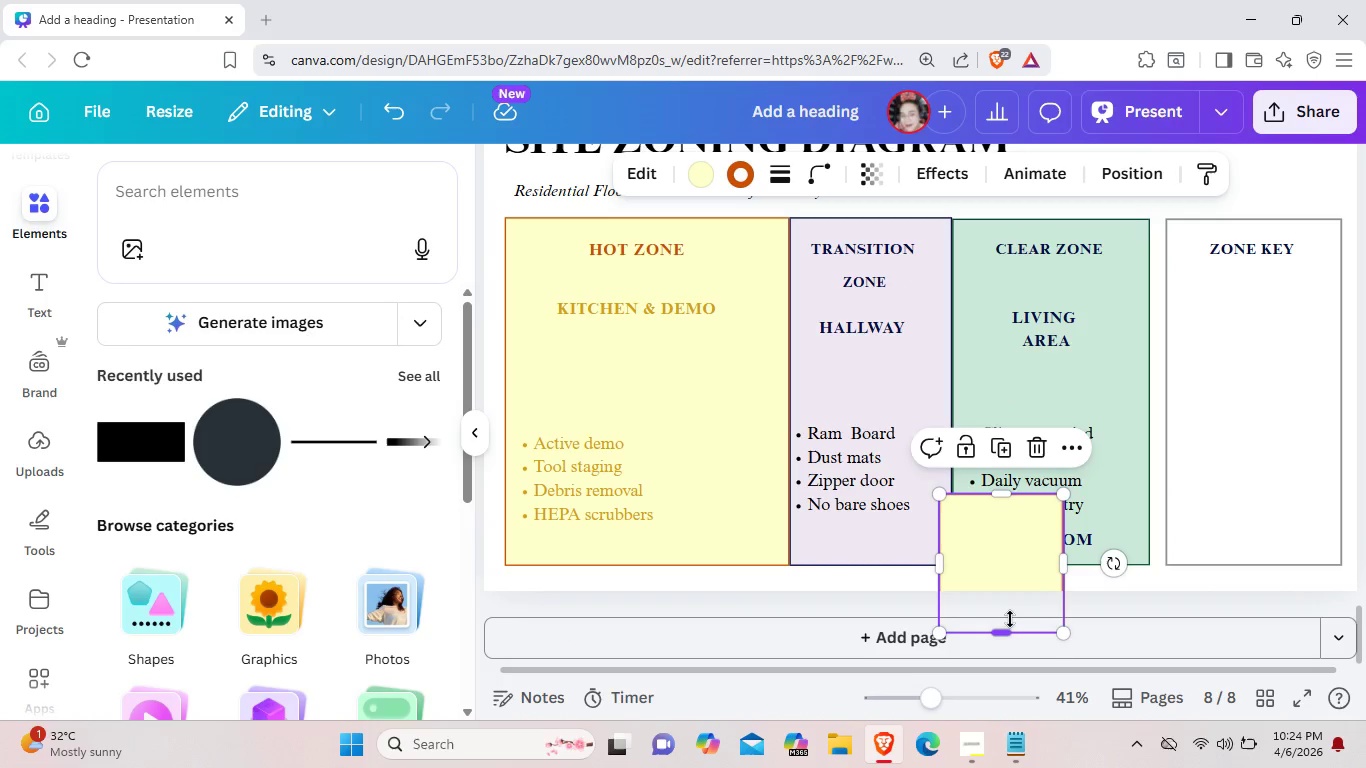 
left_click_drag(start_coordinate=[1016, 636], to_coordinate=[1012, 557])
 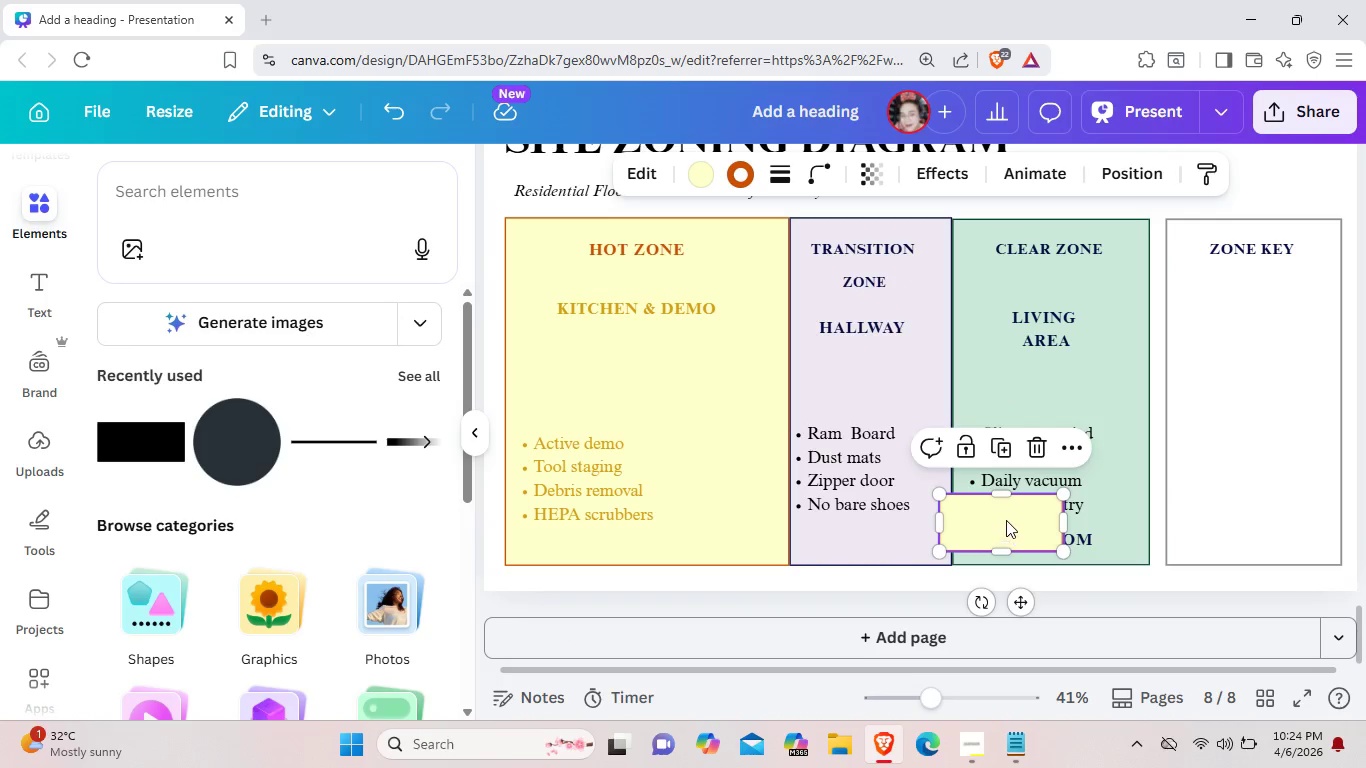 
left_click_drag(start_coordinate=[1006, 520], to_coordinate=[1258, 307])
 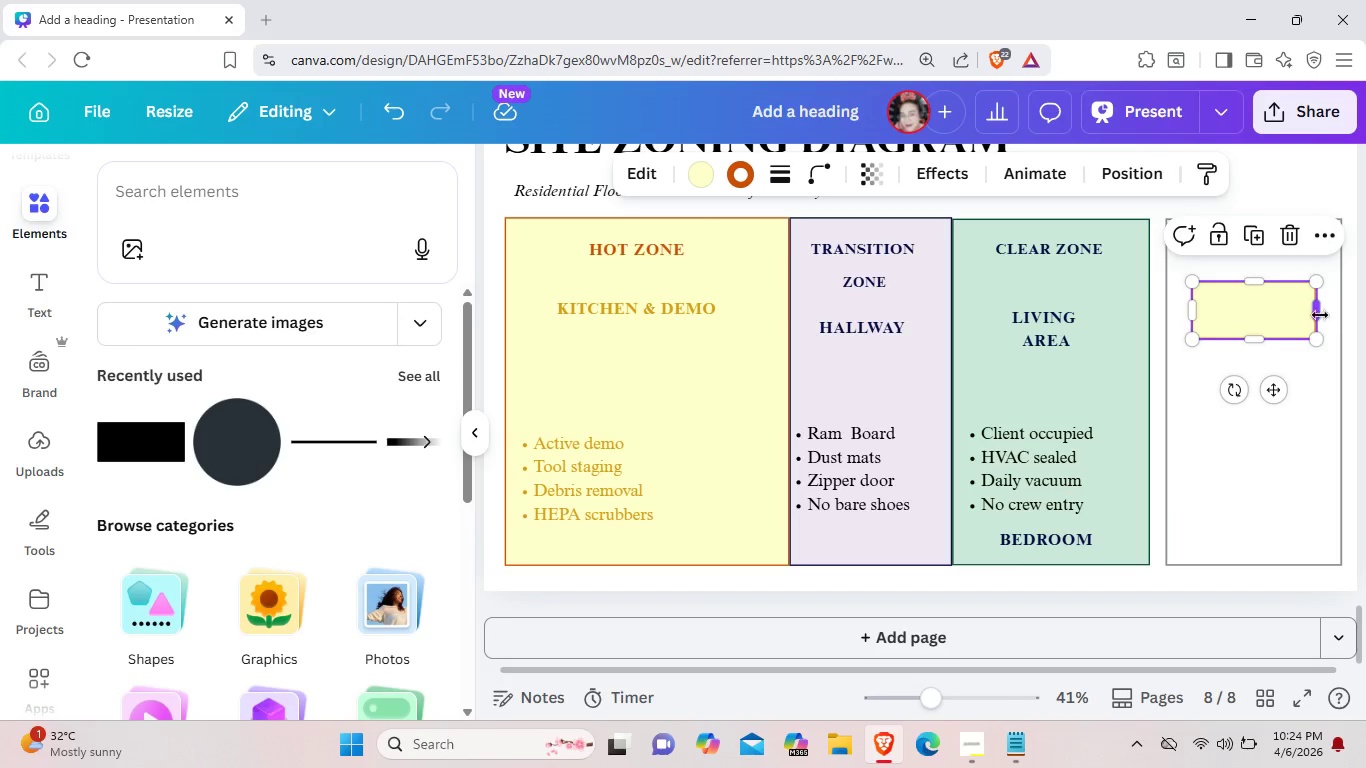 
left_click_drag(start_coordinate=[1323, 315], to_coordinate=[1261, 319])
 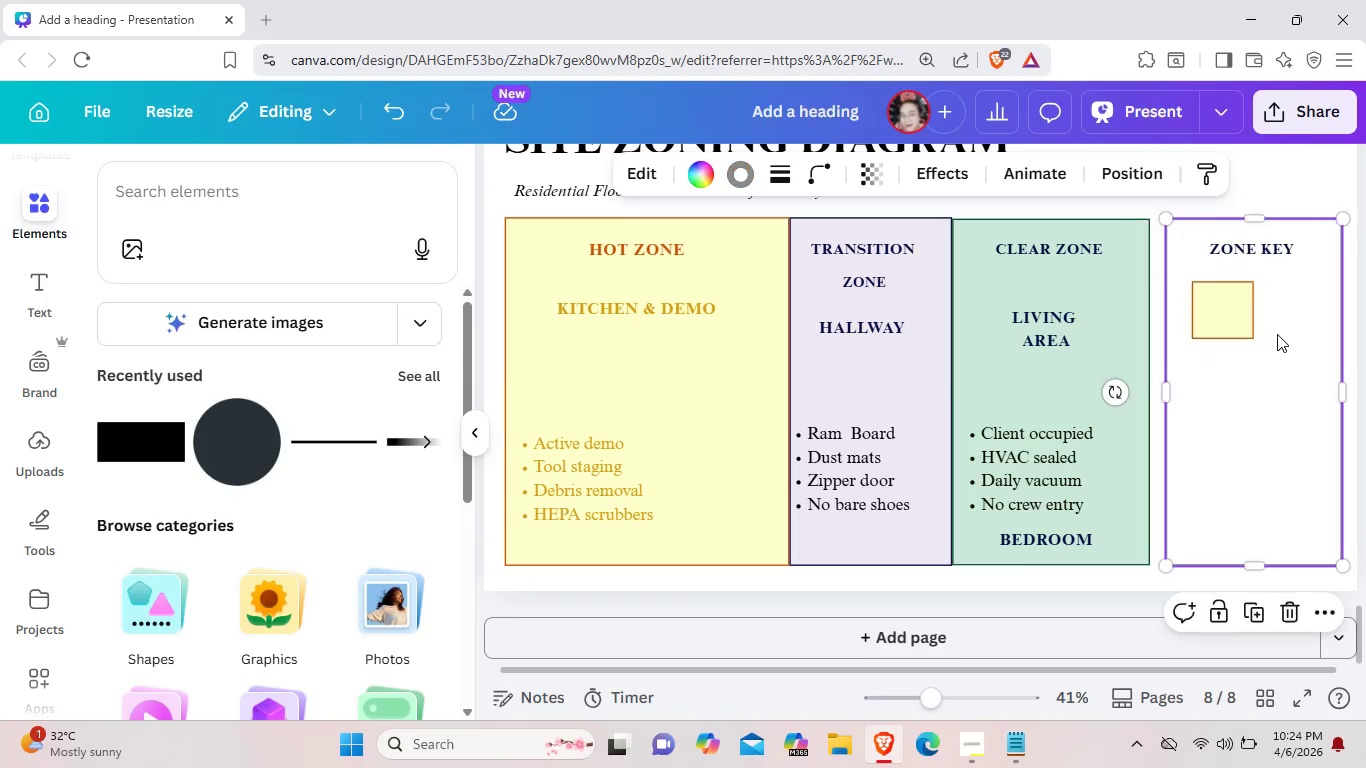 
left_click([1277, 334])
 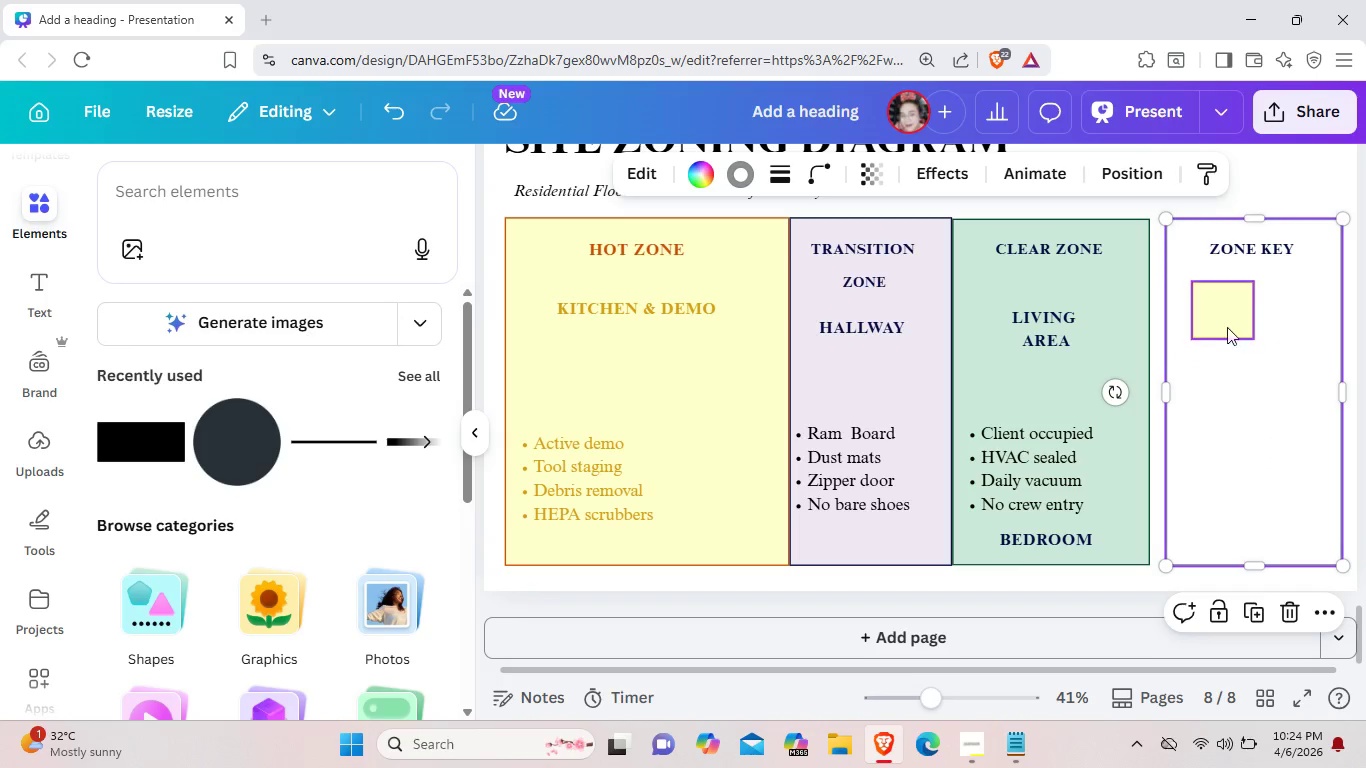 
left_click_drag(start_coordinate=[1223, 324], to_coordinate=[1203, 319])
 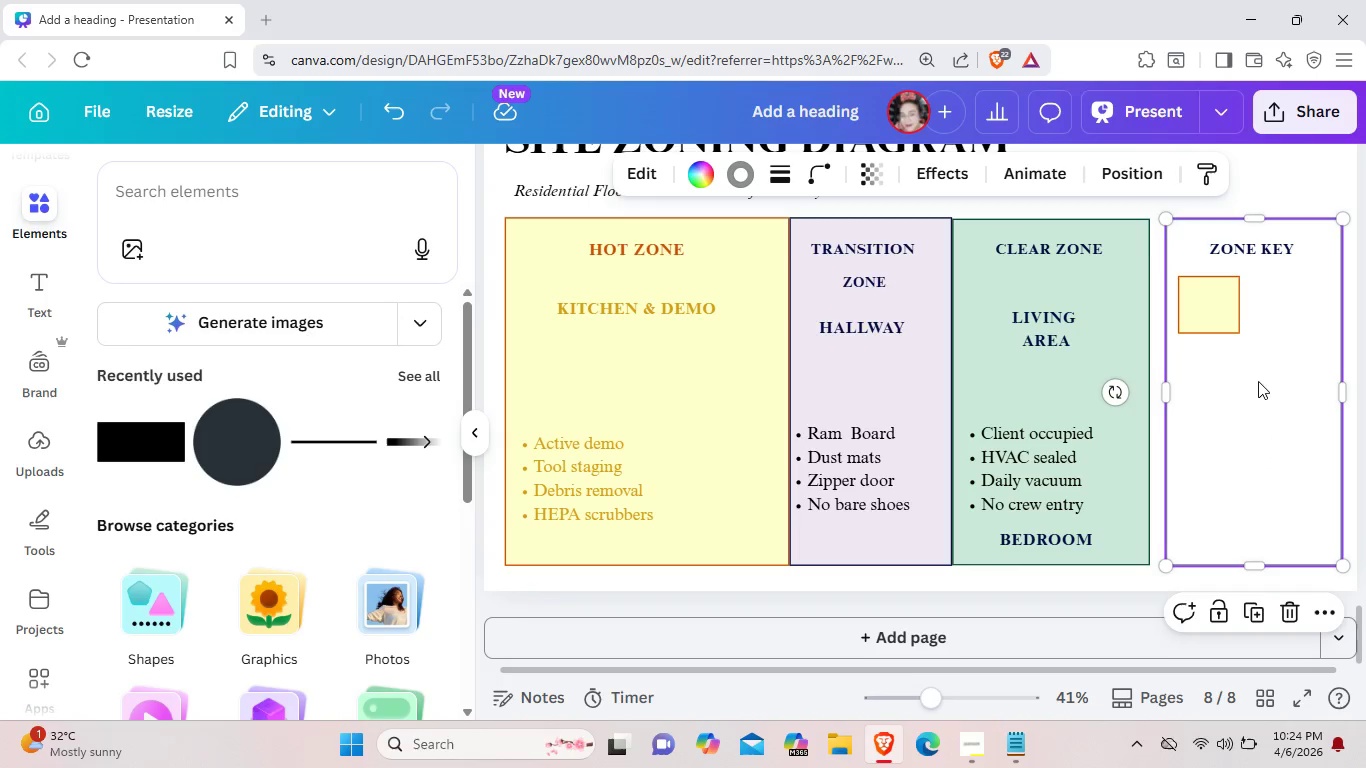 
left_click([1258, 381])
 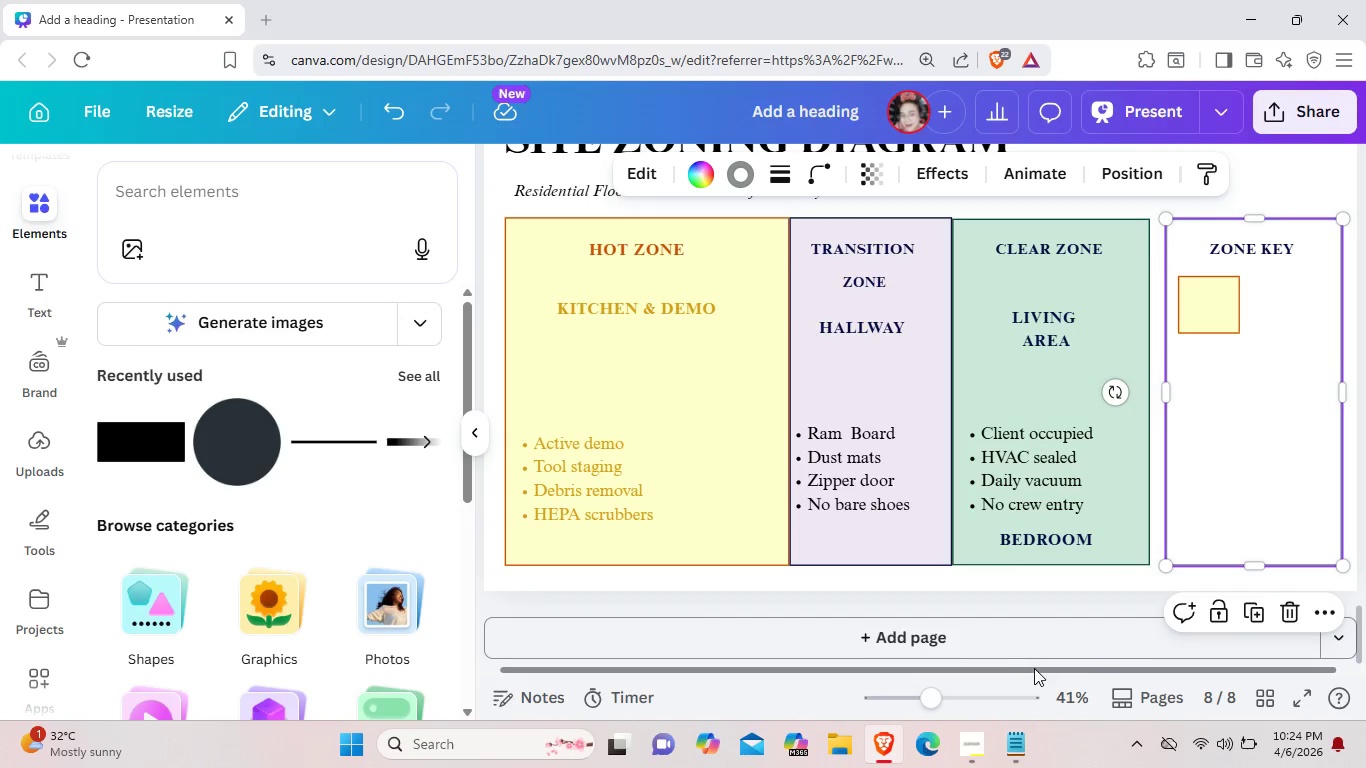 
left_click_drag(start_coordinate=[1034, 668], to_coordinate=[1228, 663])
 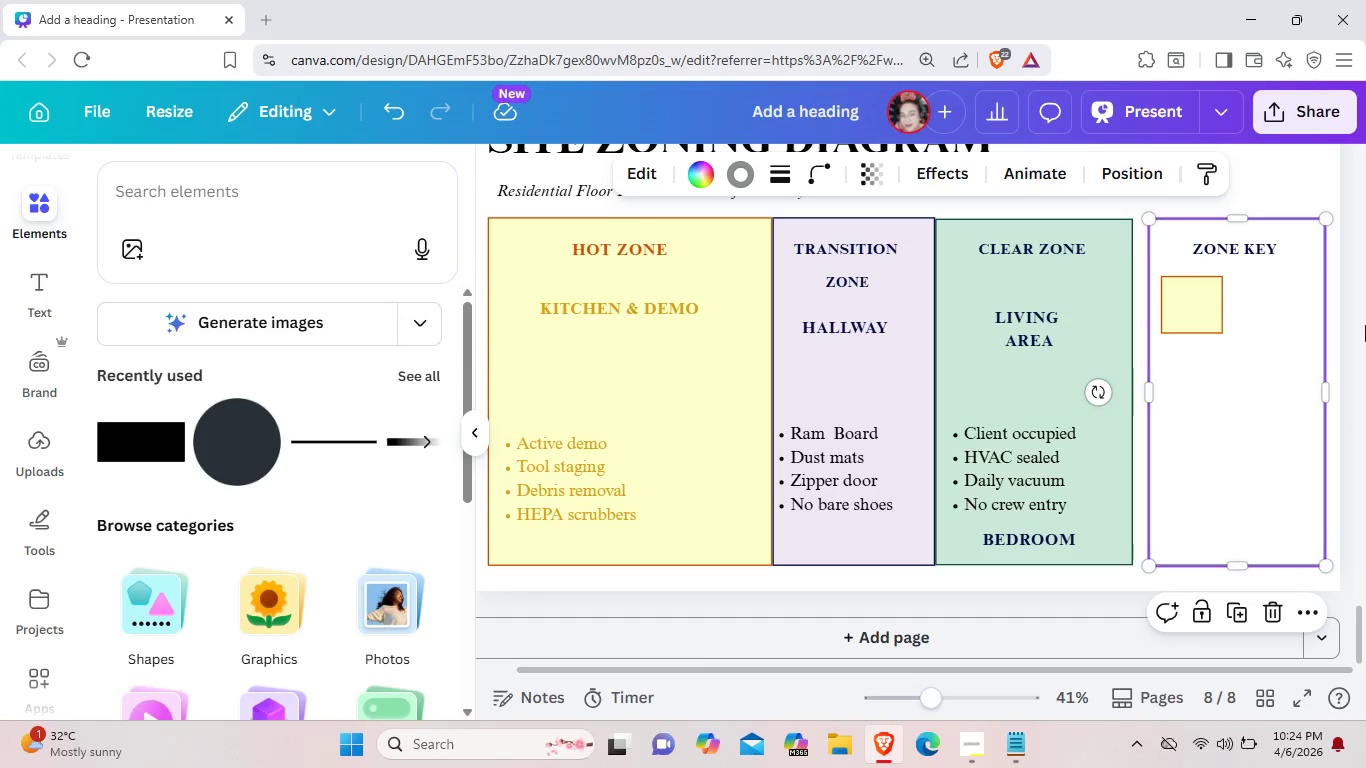 
left_click([1359, 405])
 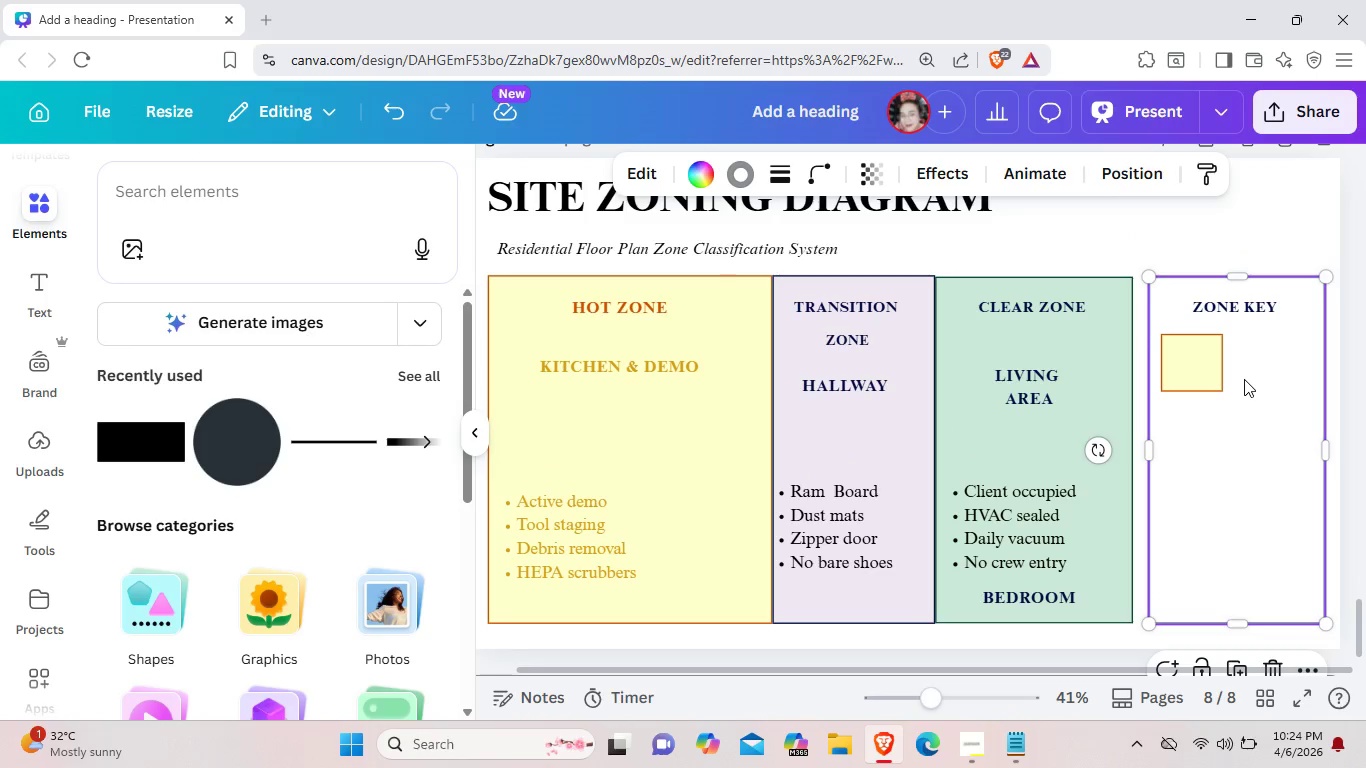 
left_click([1244, 379])
 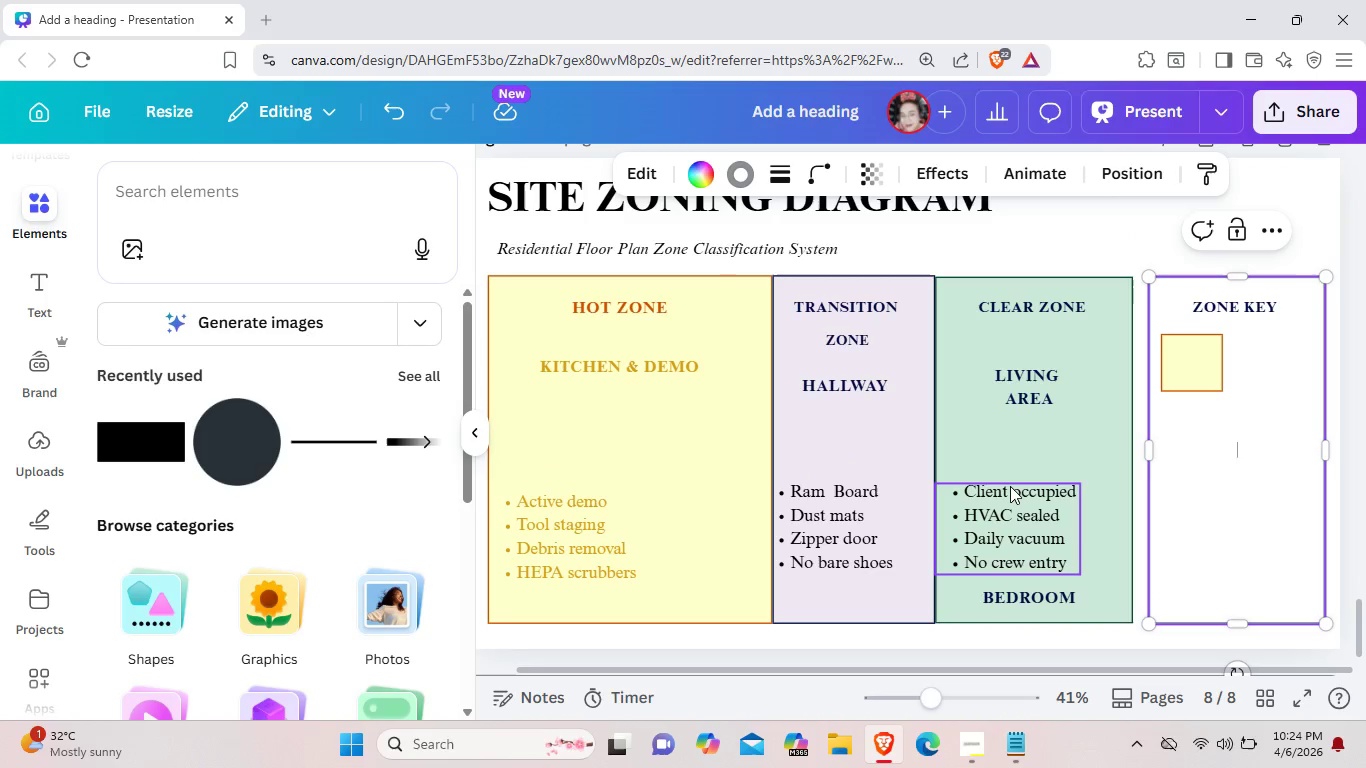 
scroll: coordinate [673, 472], scroll_direction: up, amount: 6.0
 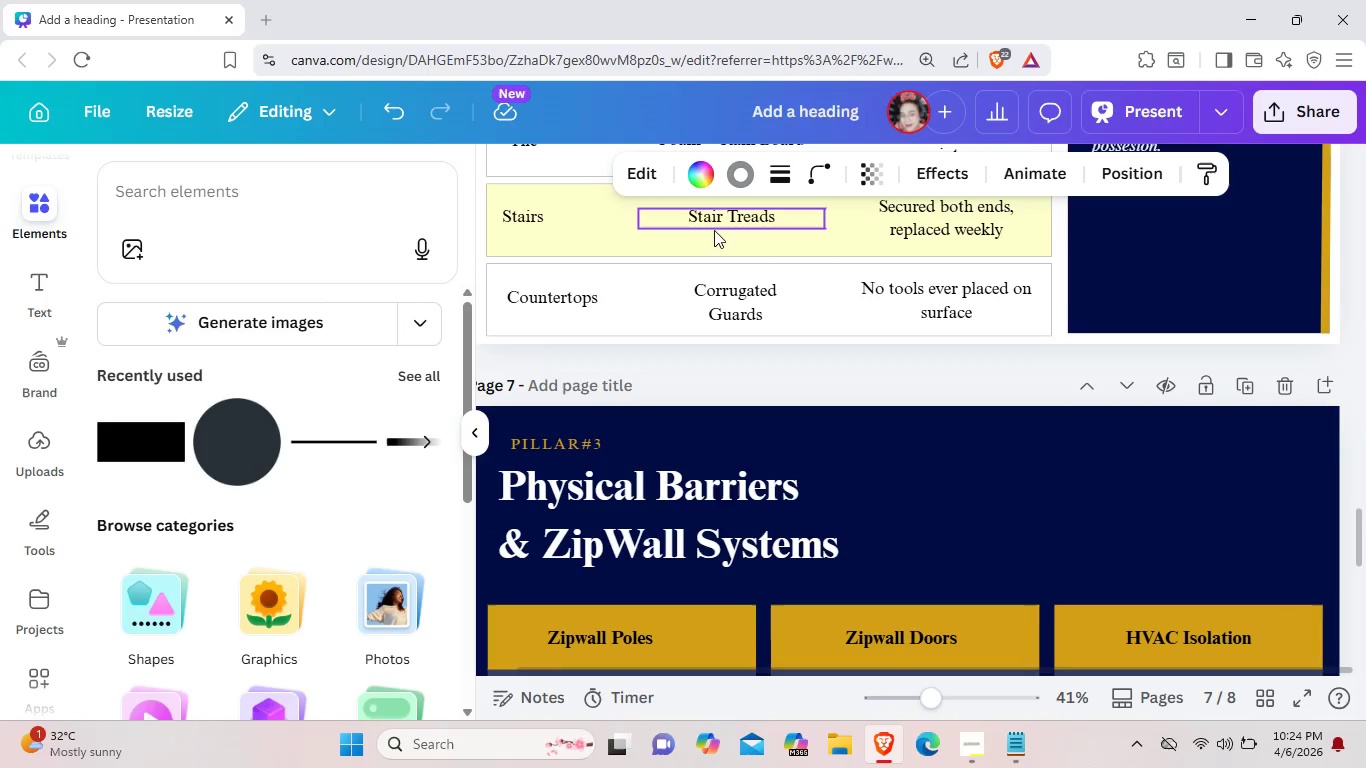 
left_click([722, 219])
 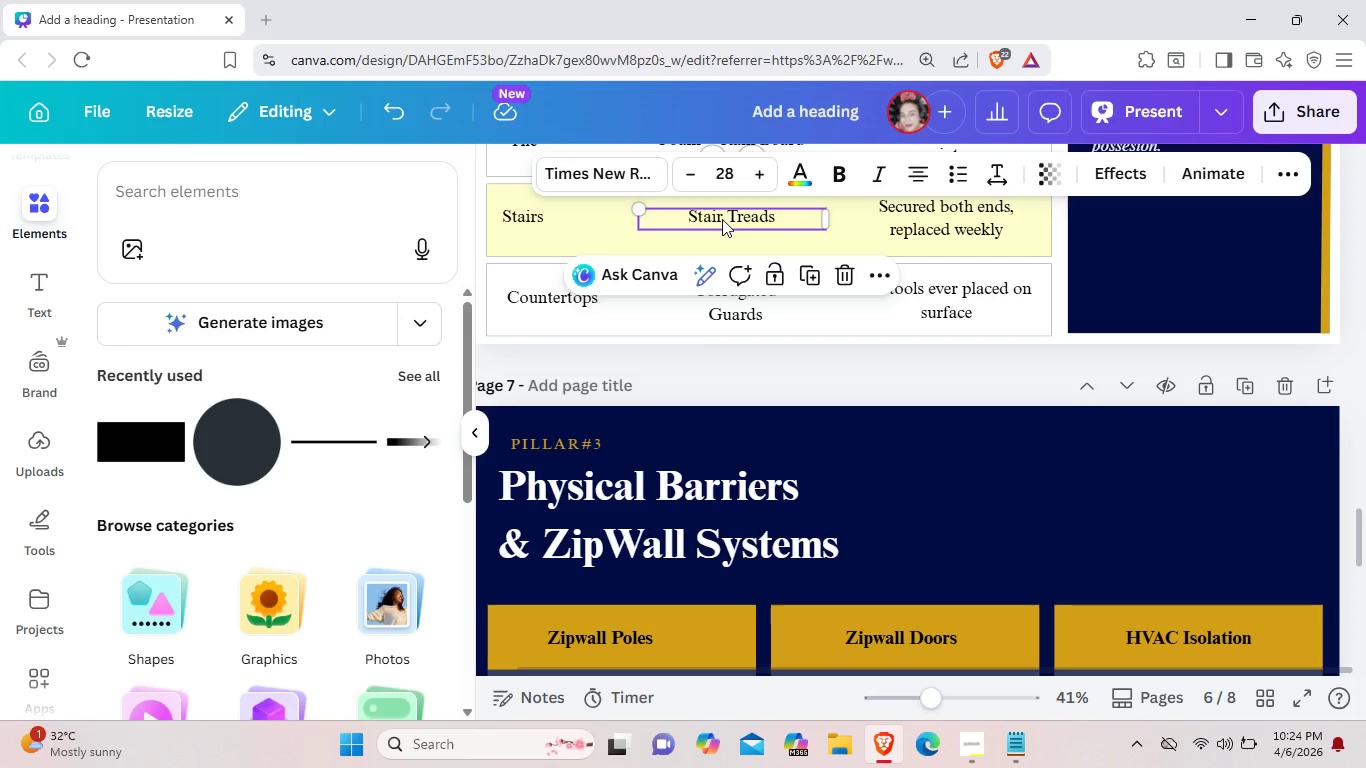 
key(Control+C)
 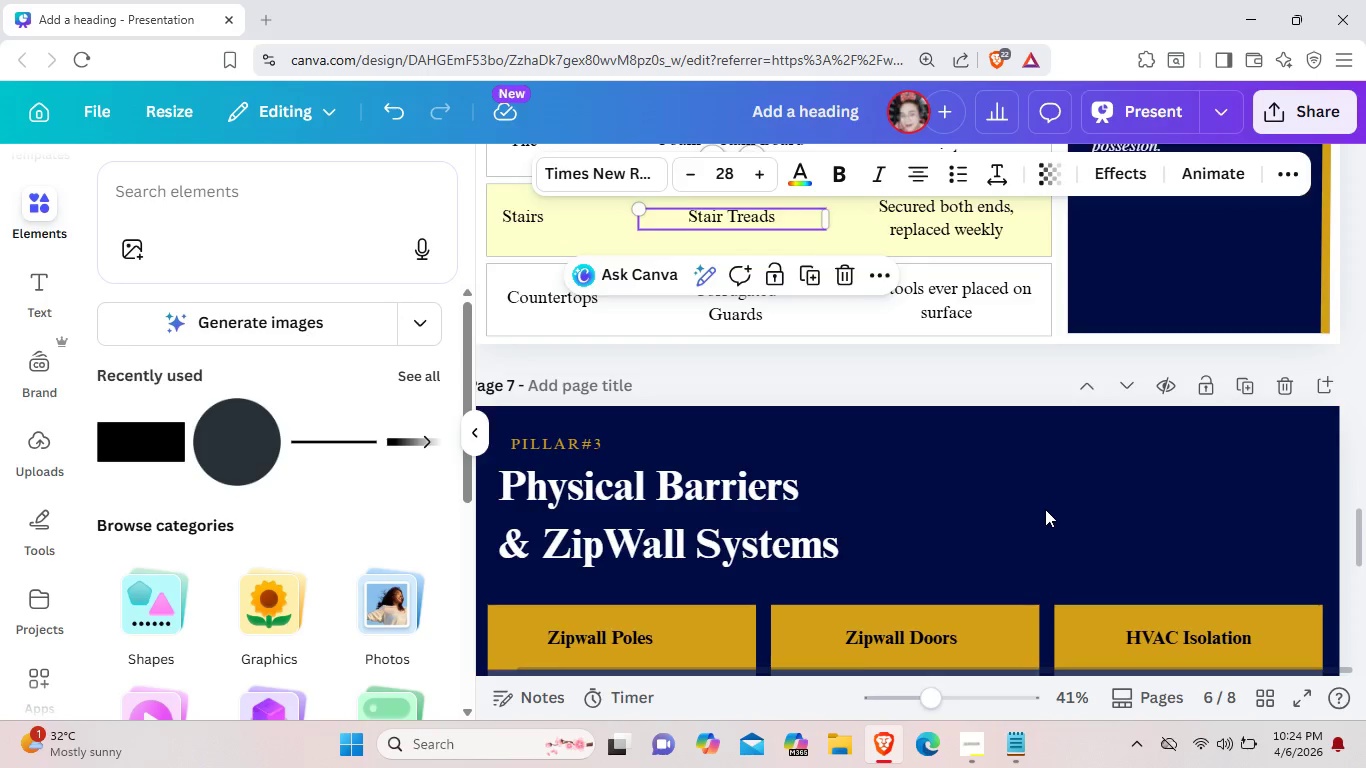 
scroll: coordinate [1115, 510], scroll_direction: down, amount: 7.0
 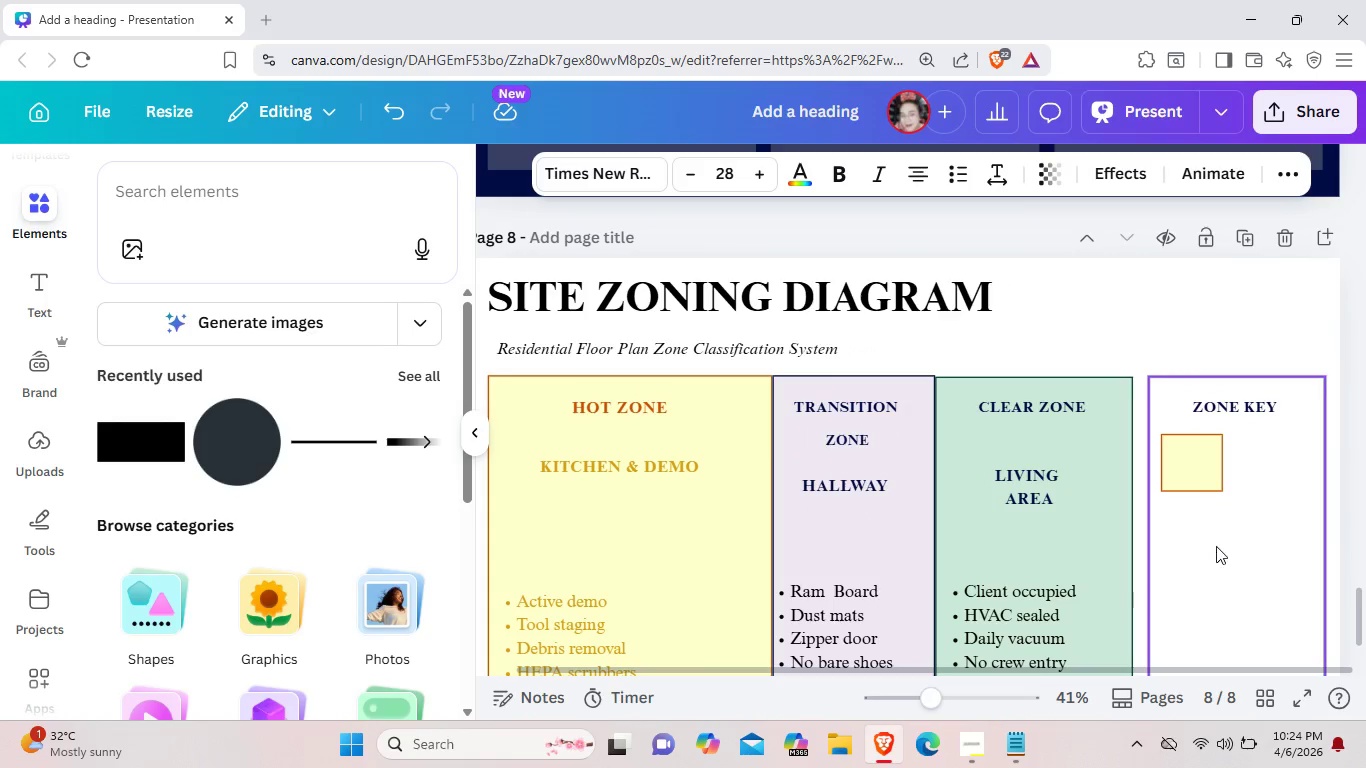 
hold_key(key=ControlLeft, duration=0.48)
 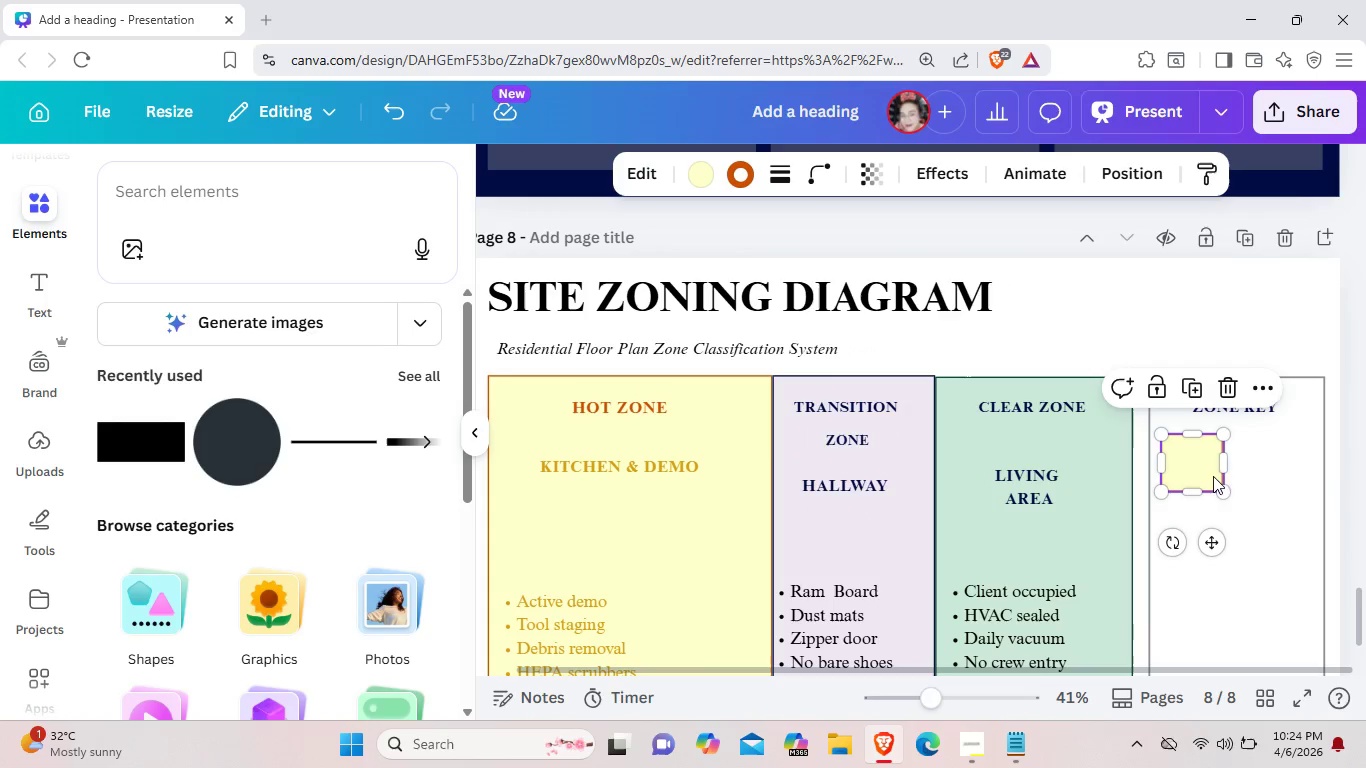 
left_click([1211, 476])
 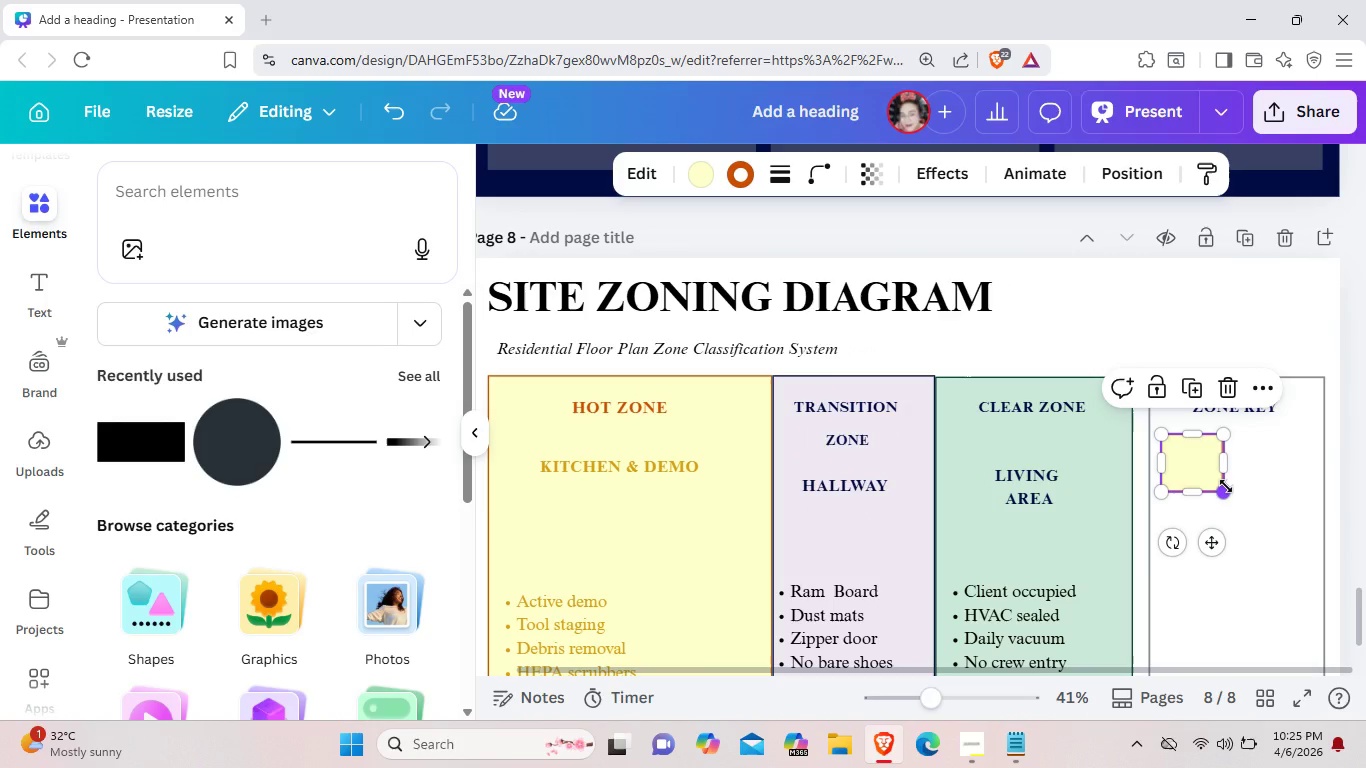 
left_click_drag(start_coordinate=[1226, 486], to_coordinate=[1218, 481])
 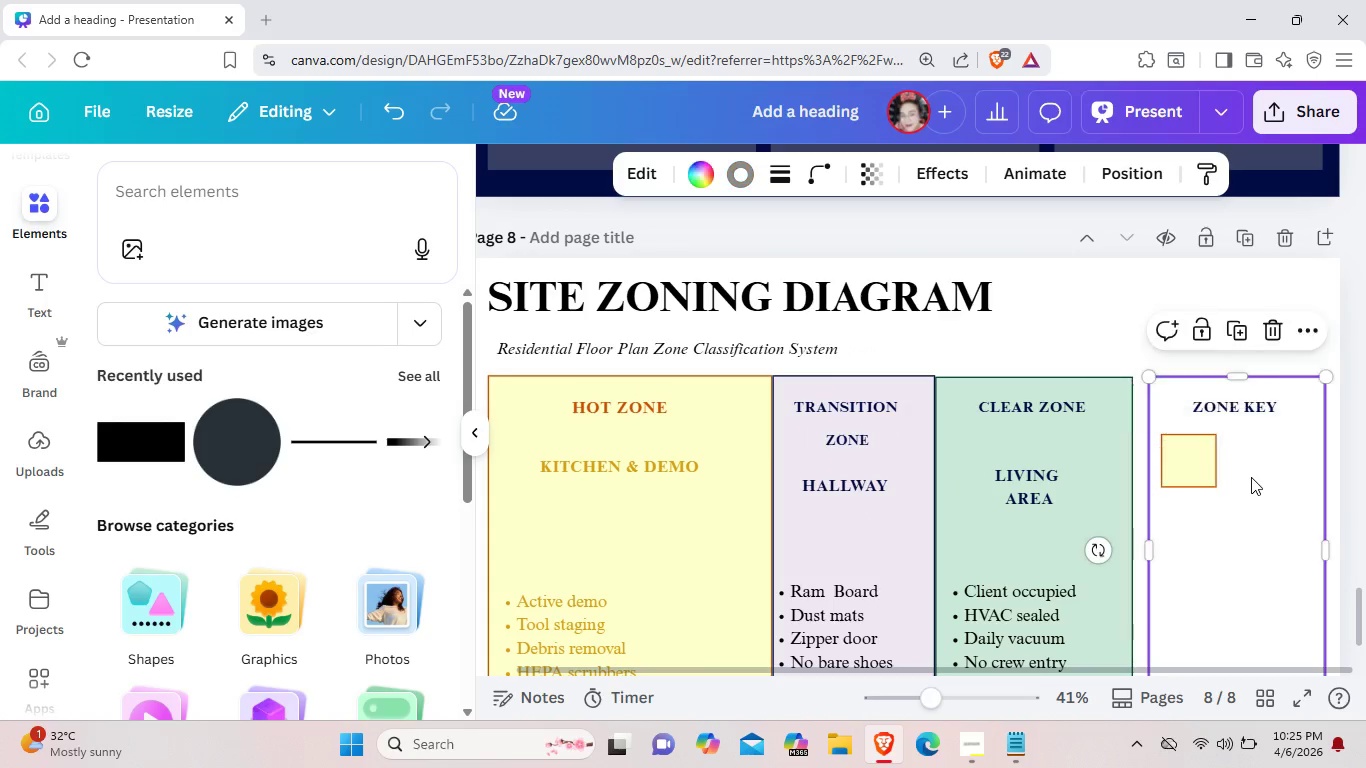 
left_click([1250, 476])
 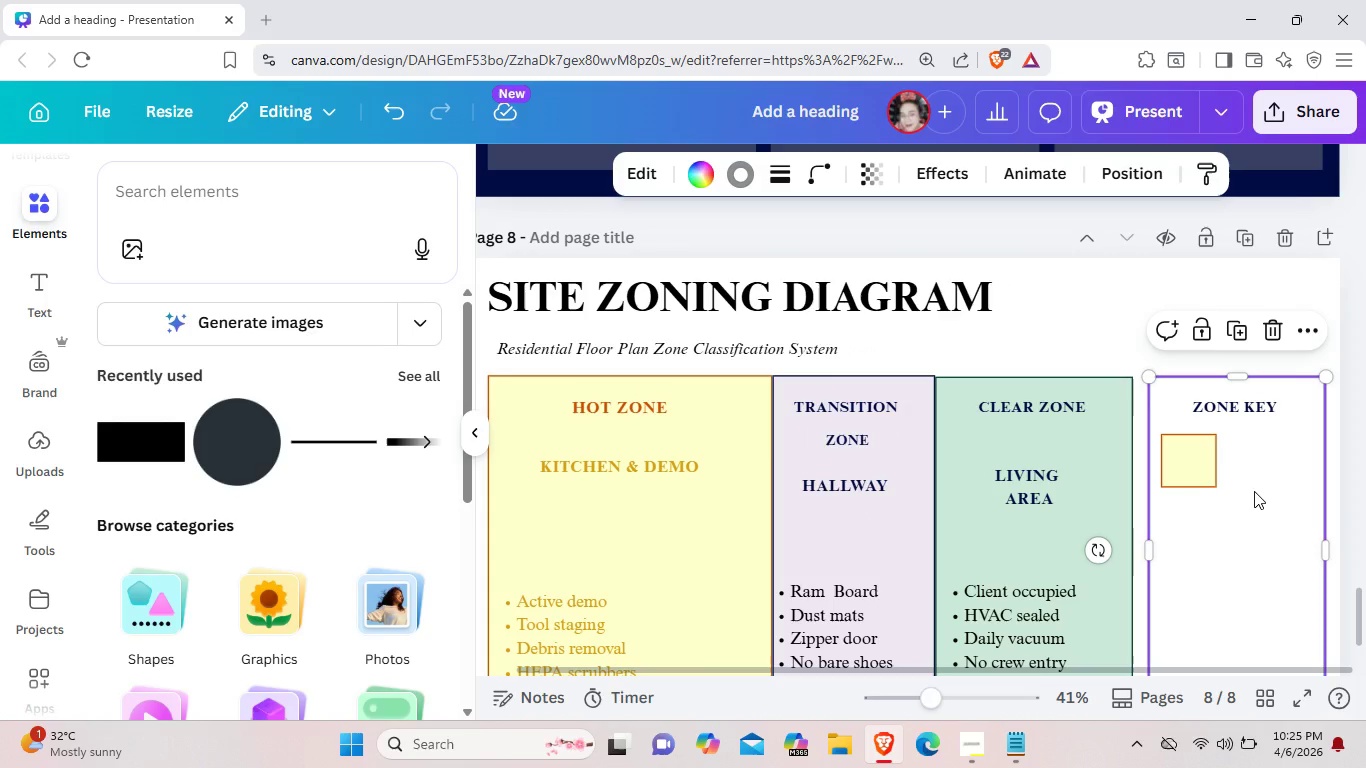 
key(Control+ControlLeft)
 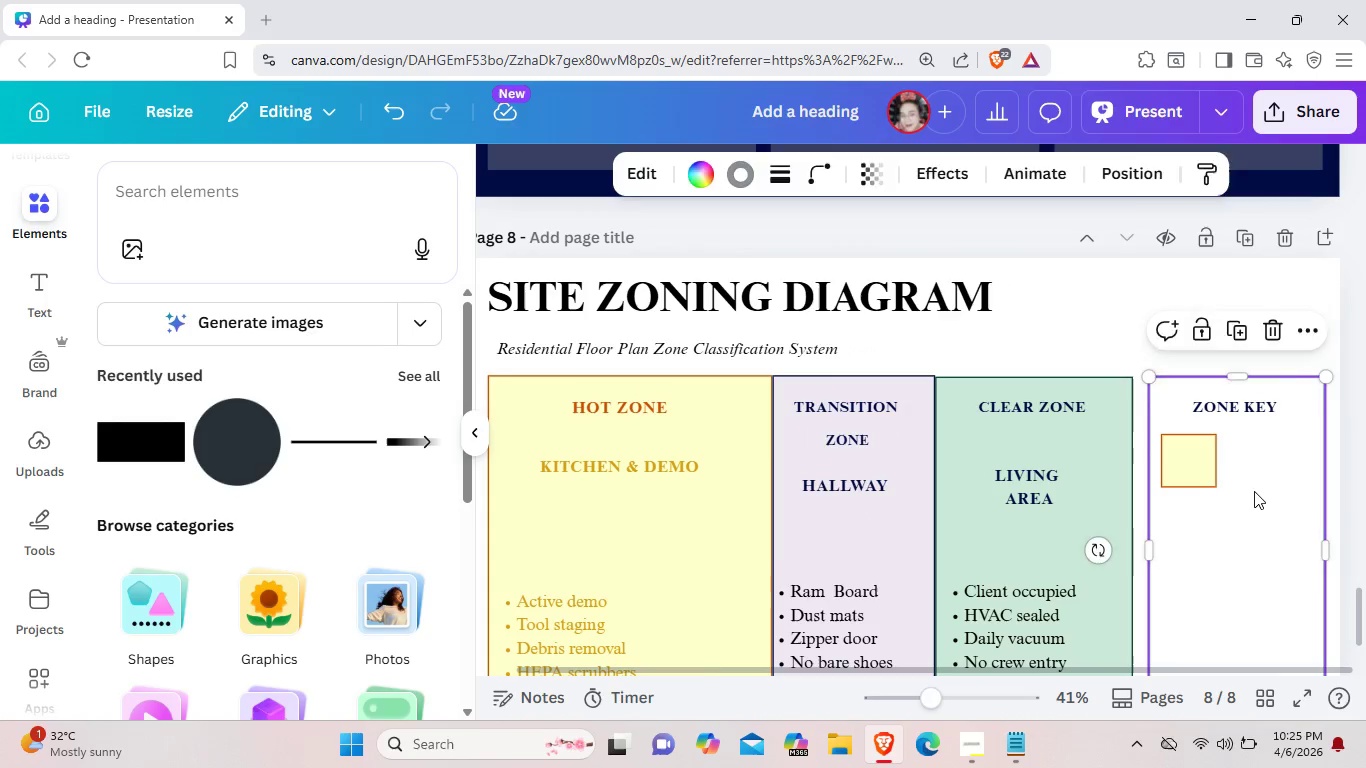 
key(Control+V)
 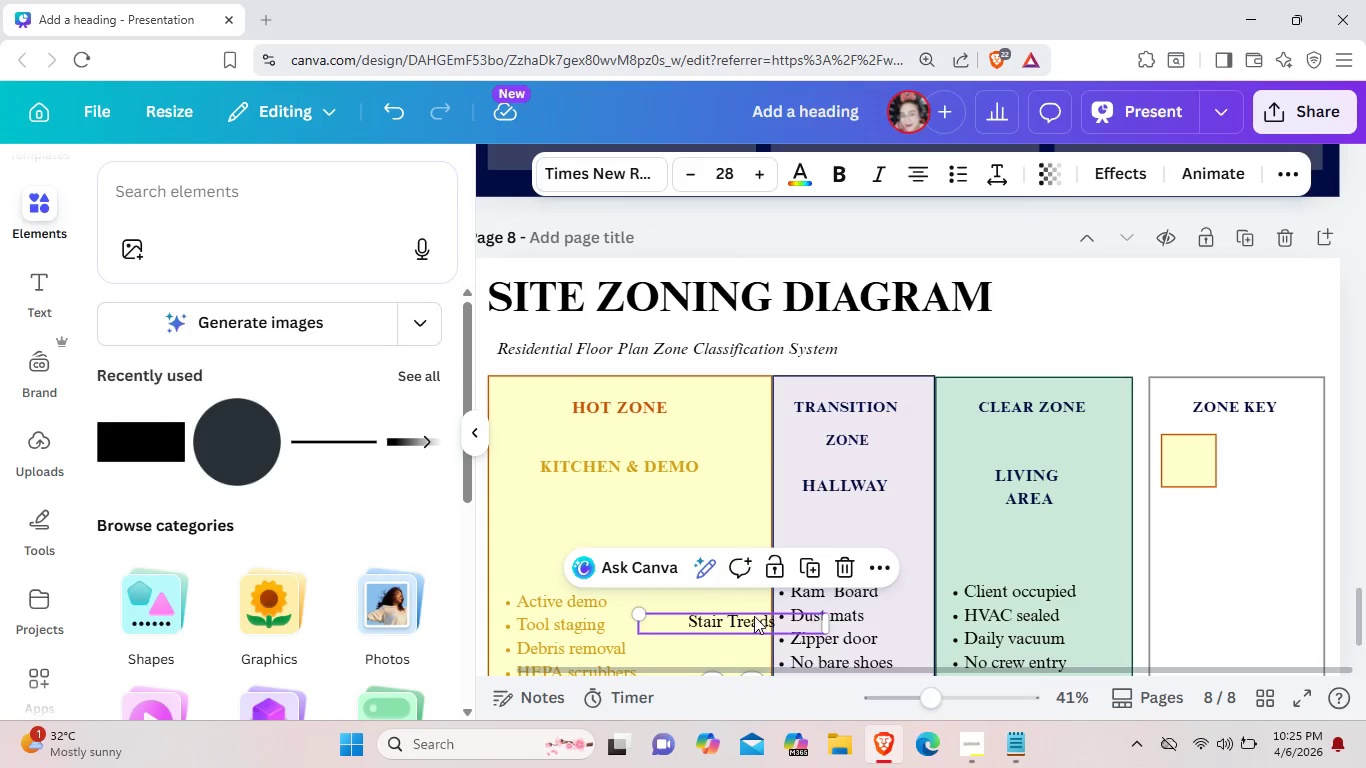 
left_click_drag(start_coordinate=[754, 616], to_coordinate=[1254, 465])
 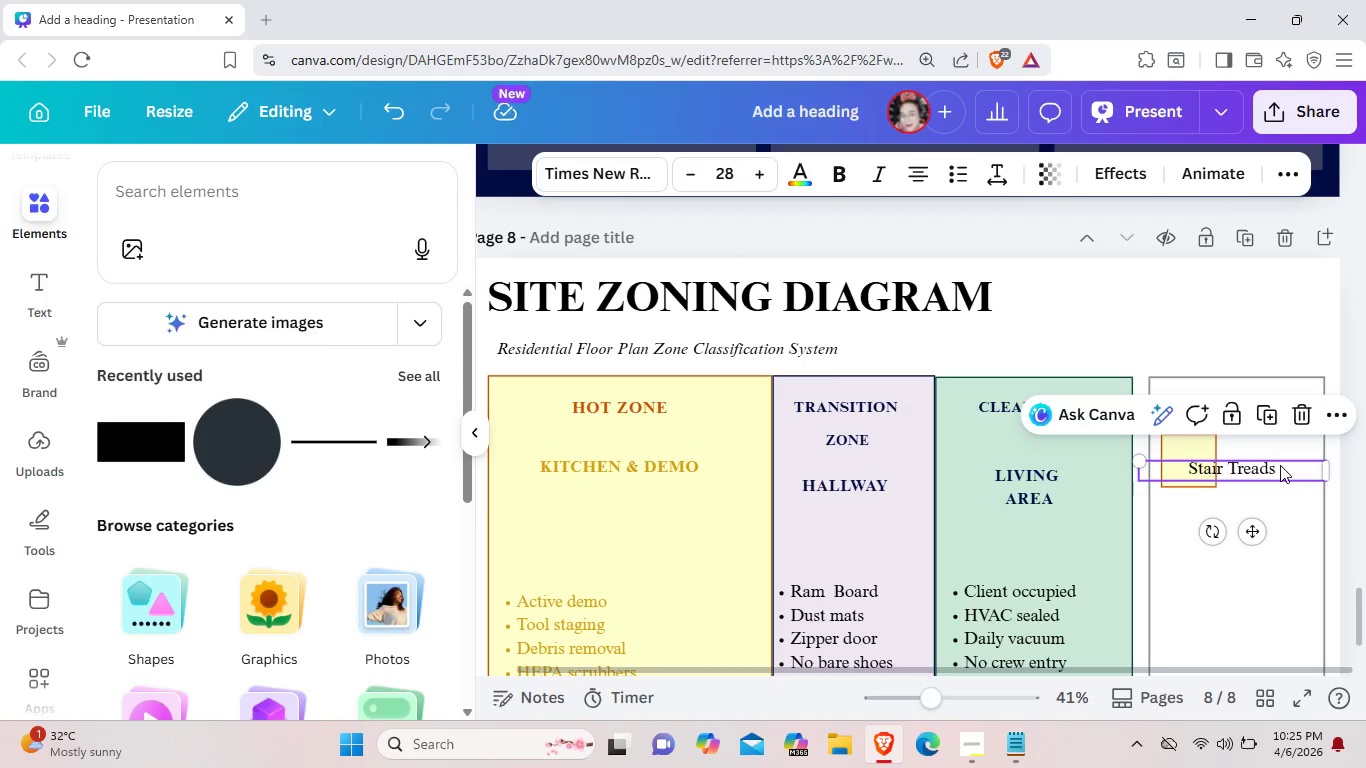 
left_click([1280, 465])
 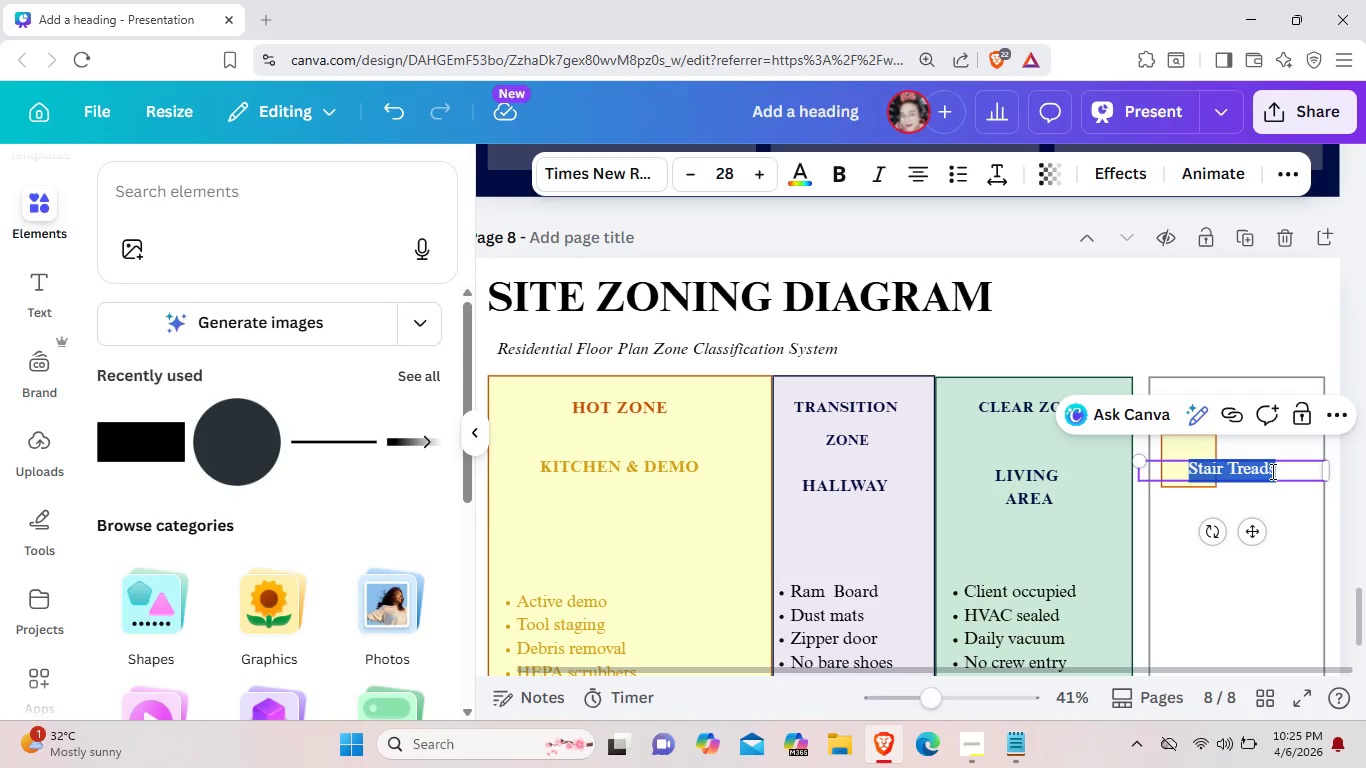 
key(Backspace)
type(hot zone)
 